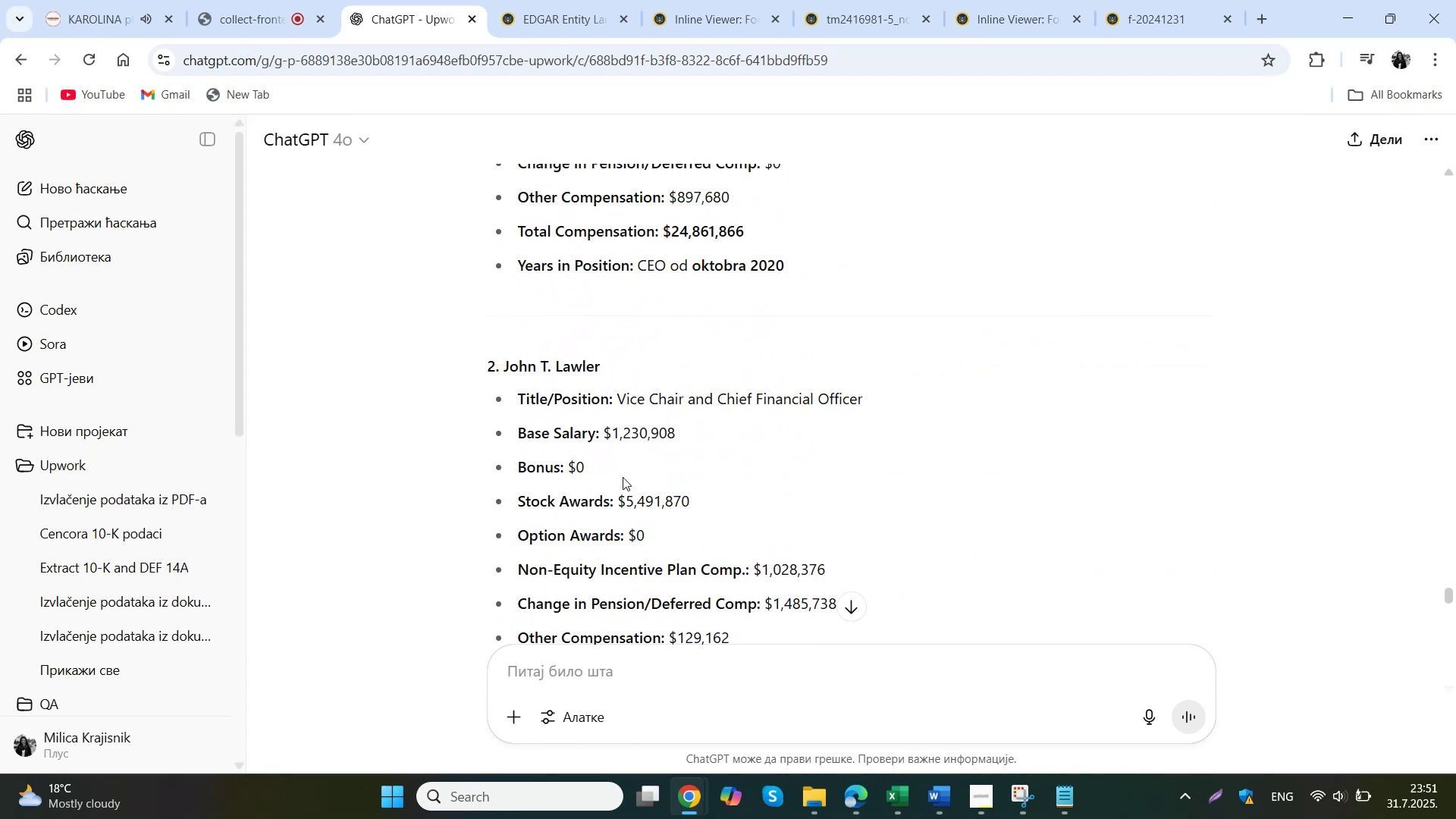 
scroll: coordinate [687, 488], scroll_direction: down, amount: 36.0
 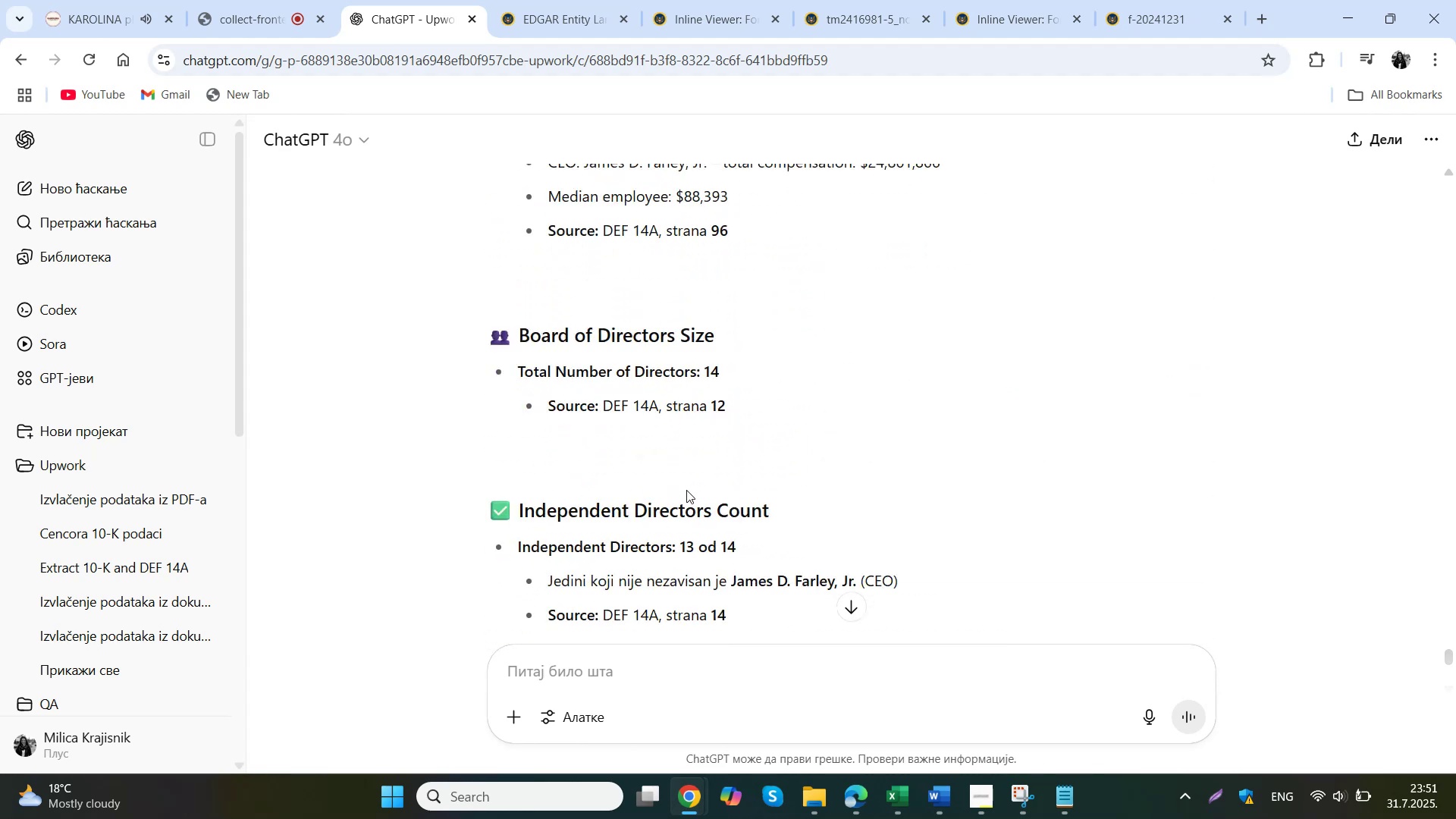 
scroll: coordinate [592, 397], scroll_direction: up, amount: 1.0
 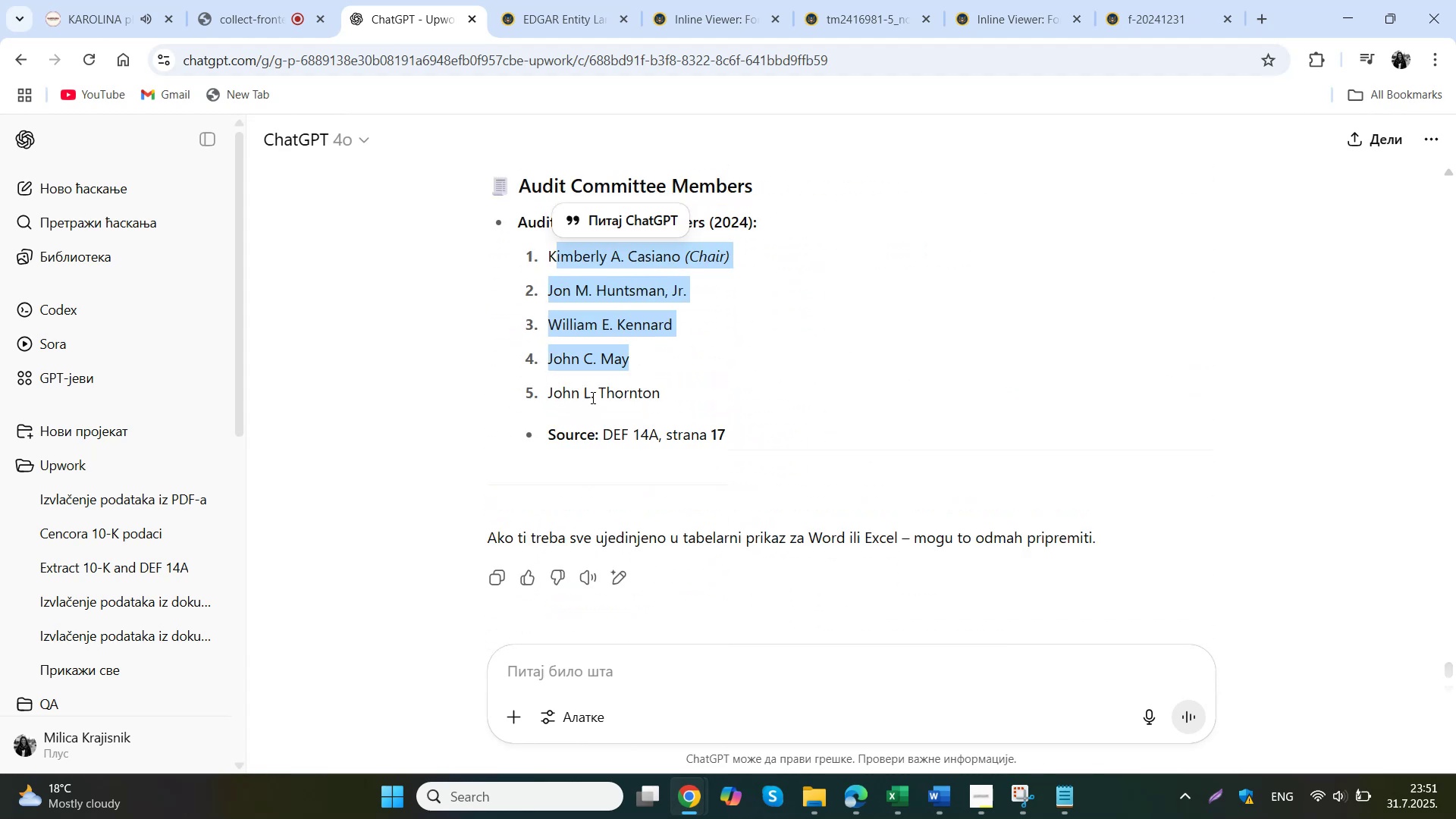 
left_click([562, 356])
 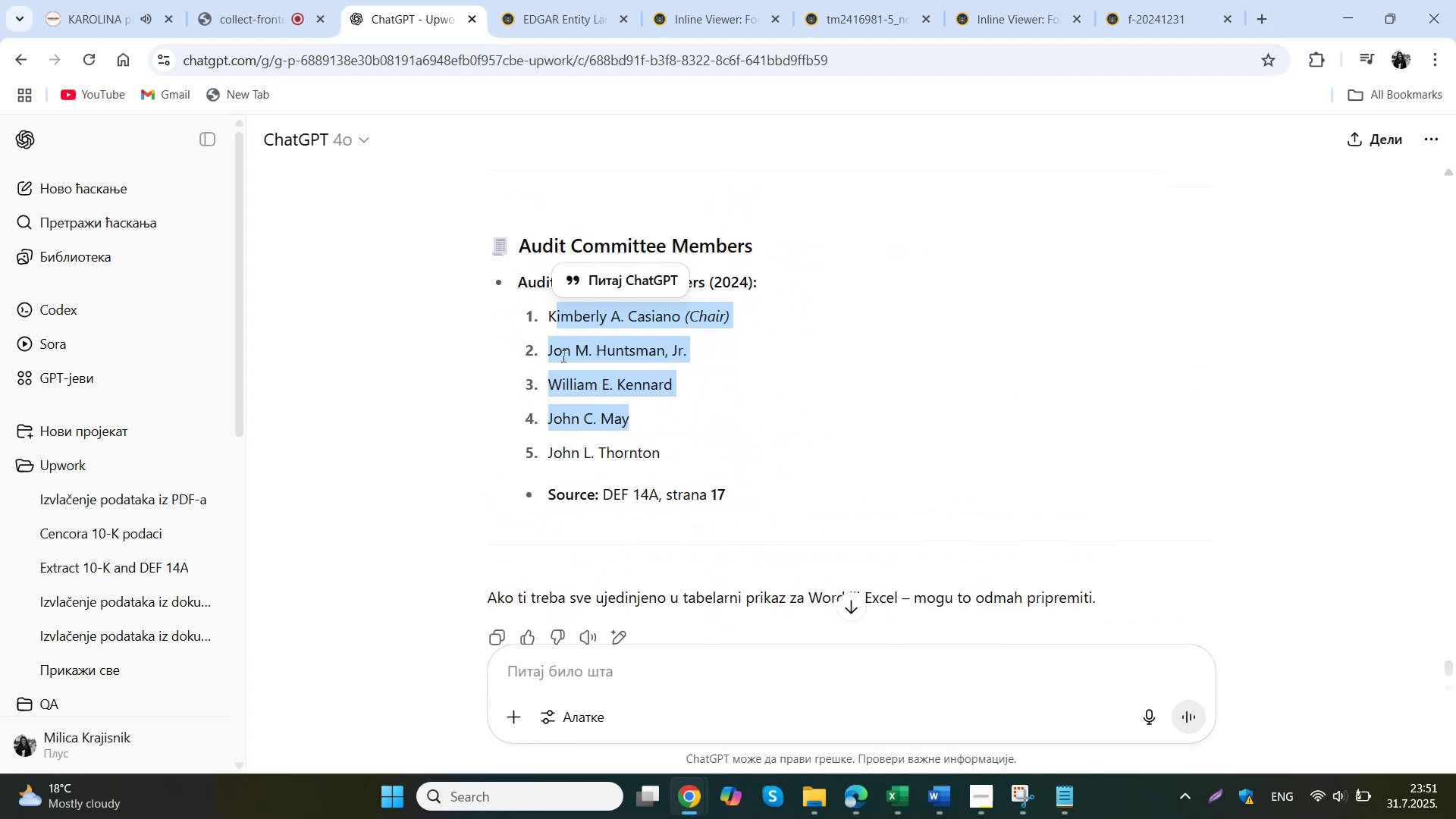 
left_click_drag(start_coordinate=[546, 315], to_coordinate=[665, 468])
 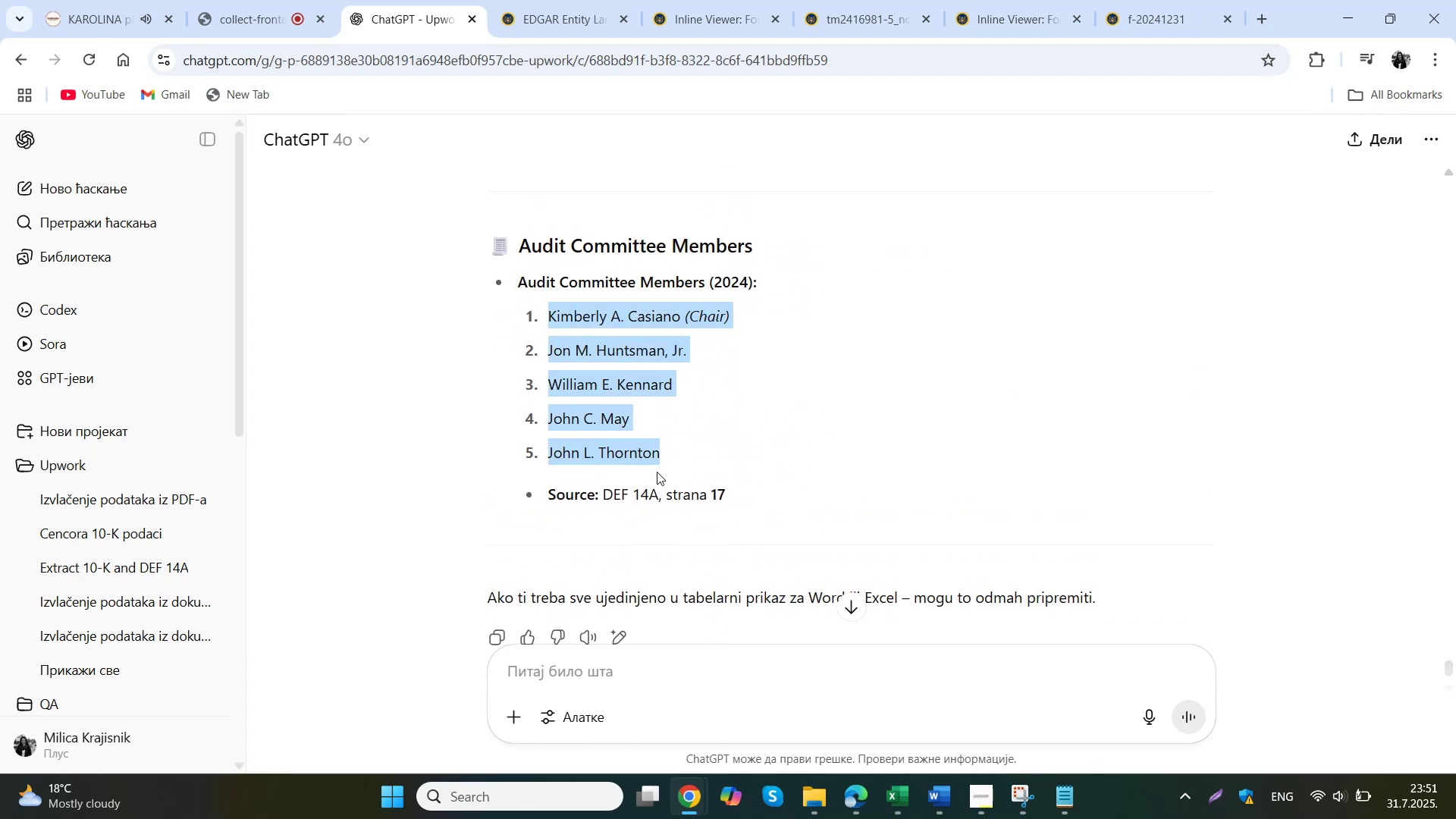 
key(Control+ControlLeft)
 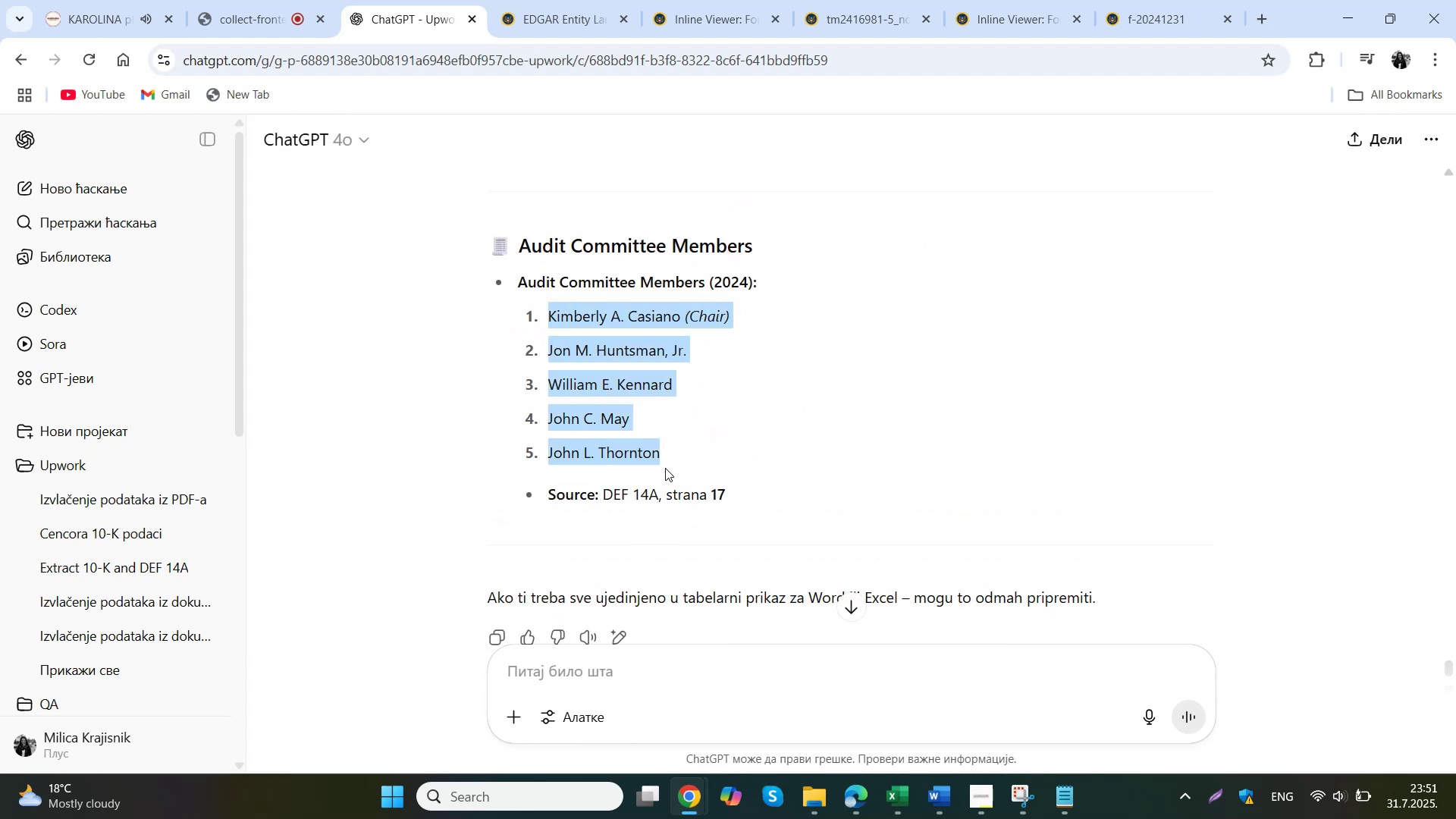 
key(Control+C)
 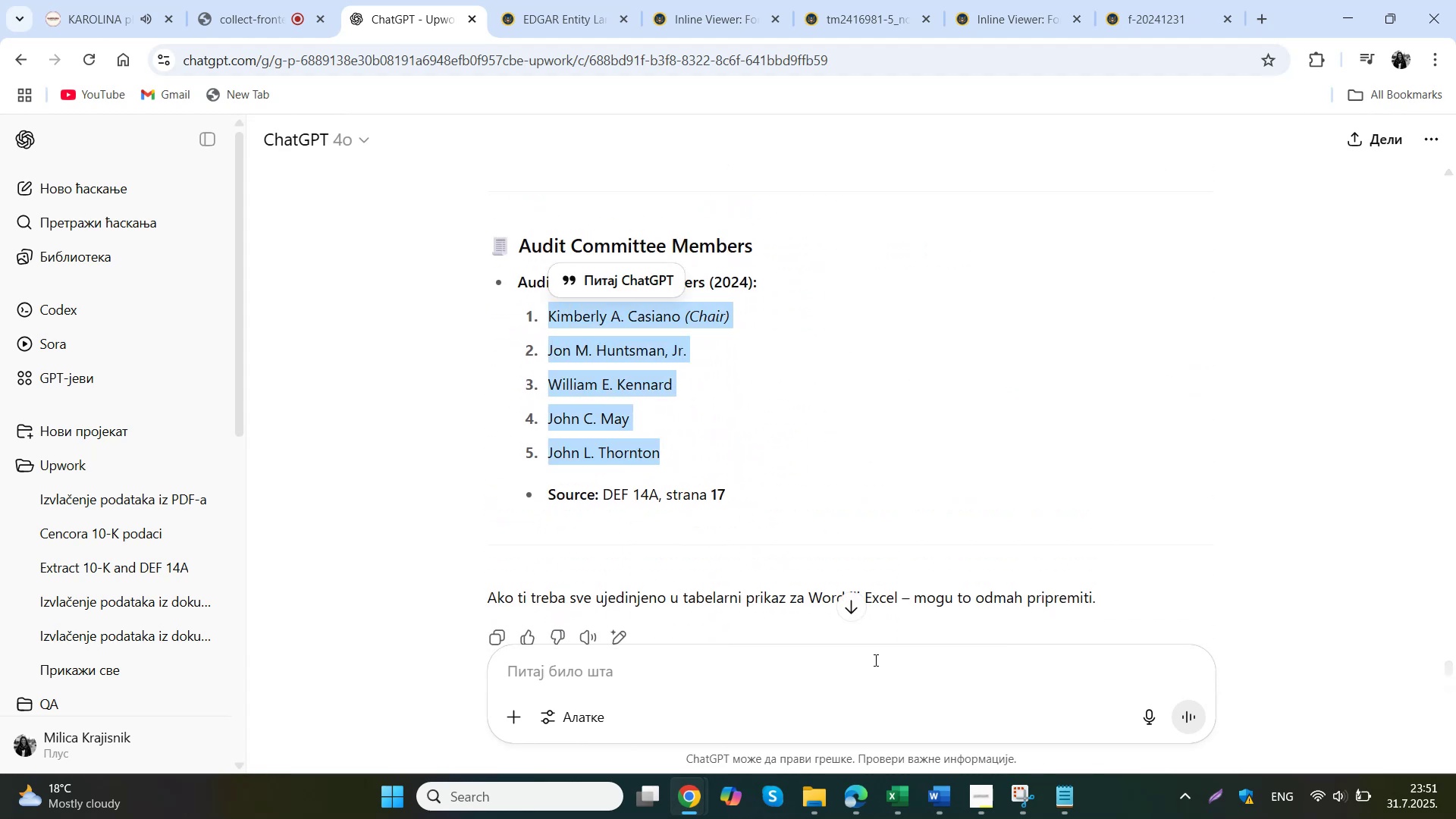 
left_click([902, 799])
 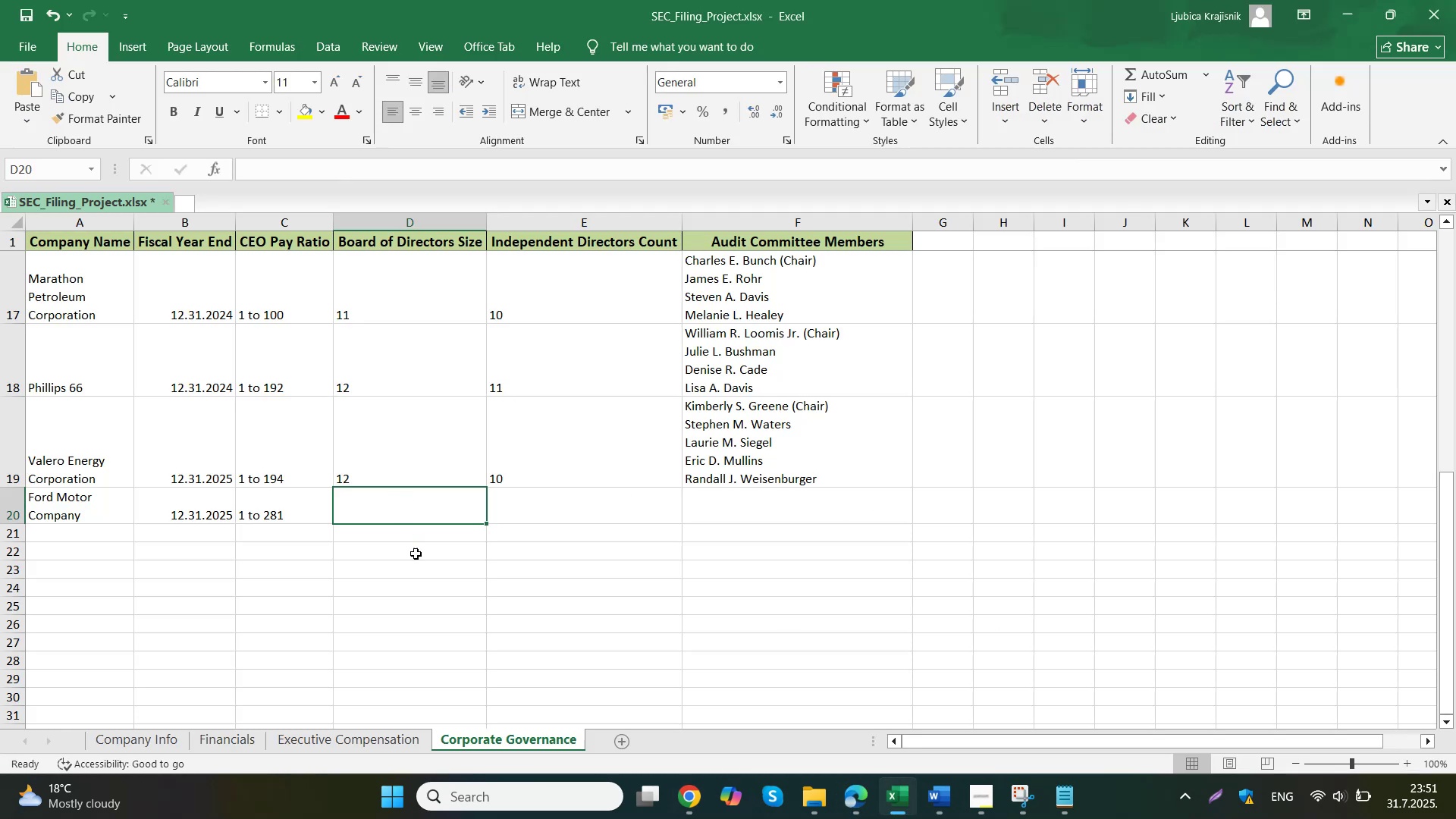 
left_click([593, 712])
 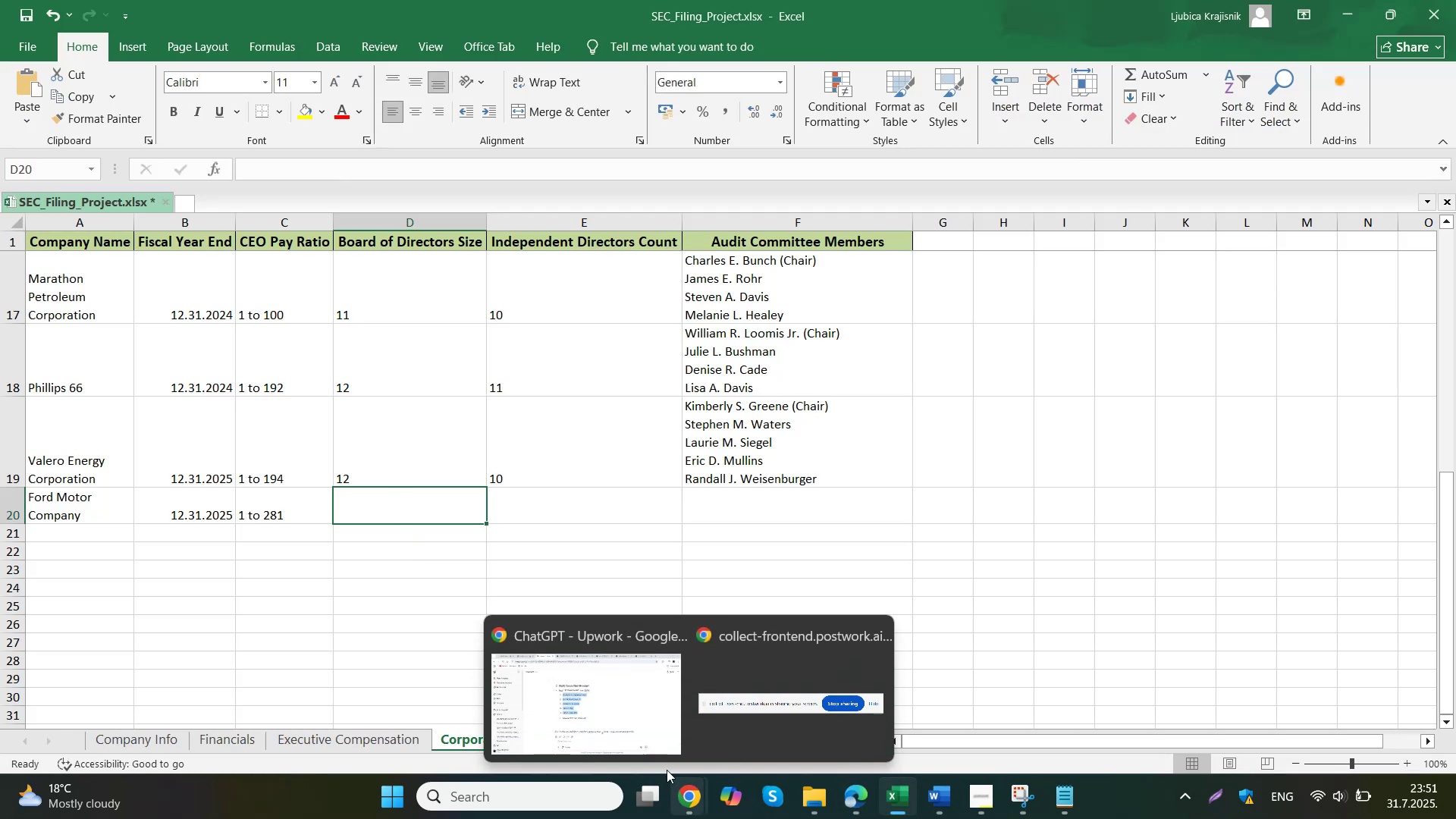 
scroll: coordinate [581, 564], scroll_direction: up, amount: 3.0
 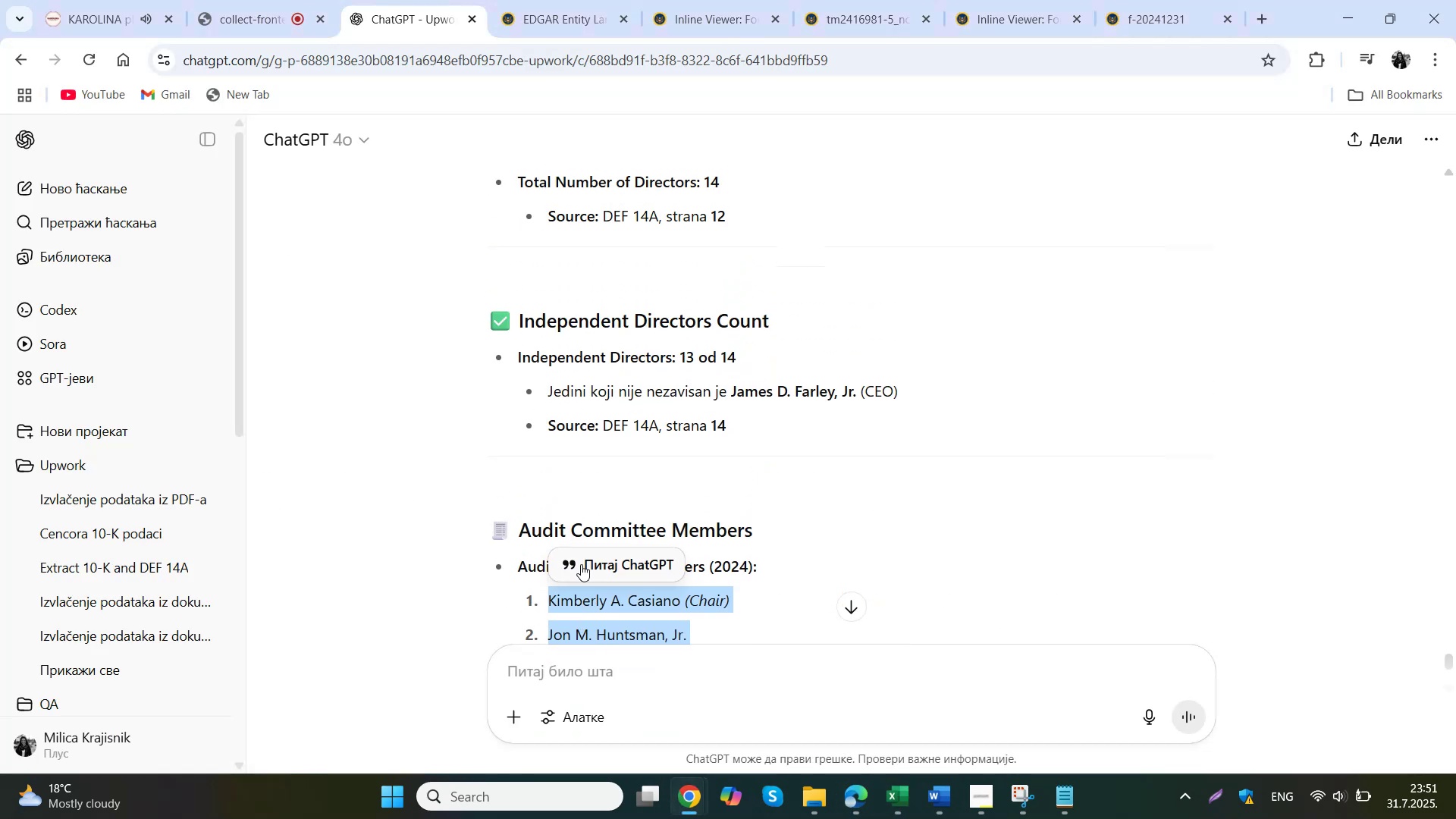 
left_click([860, 805])
 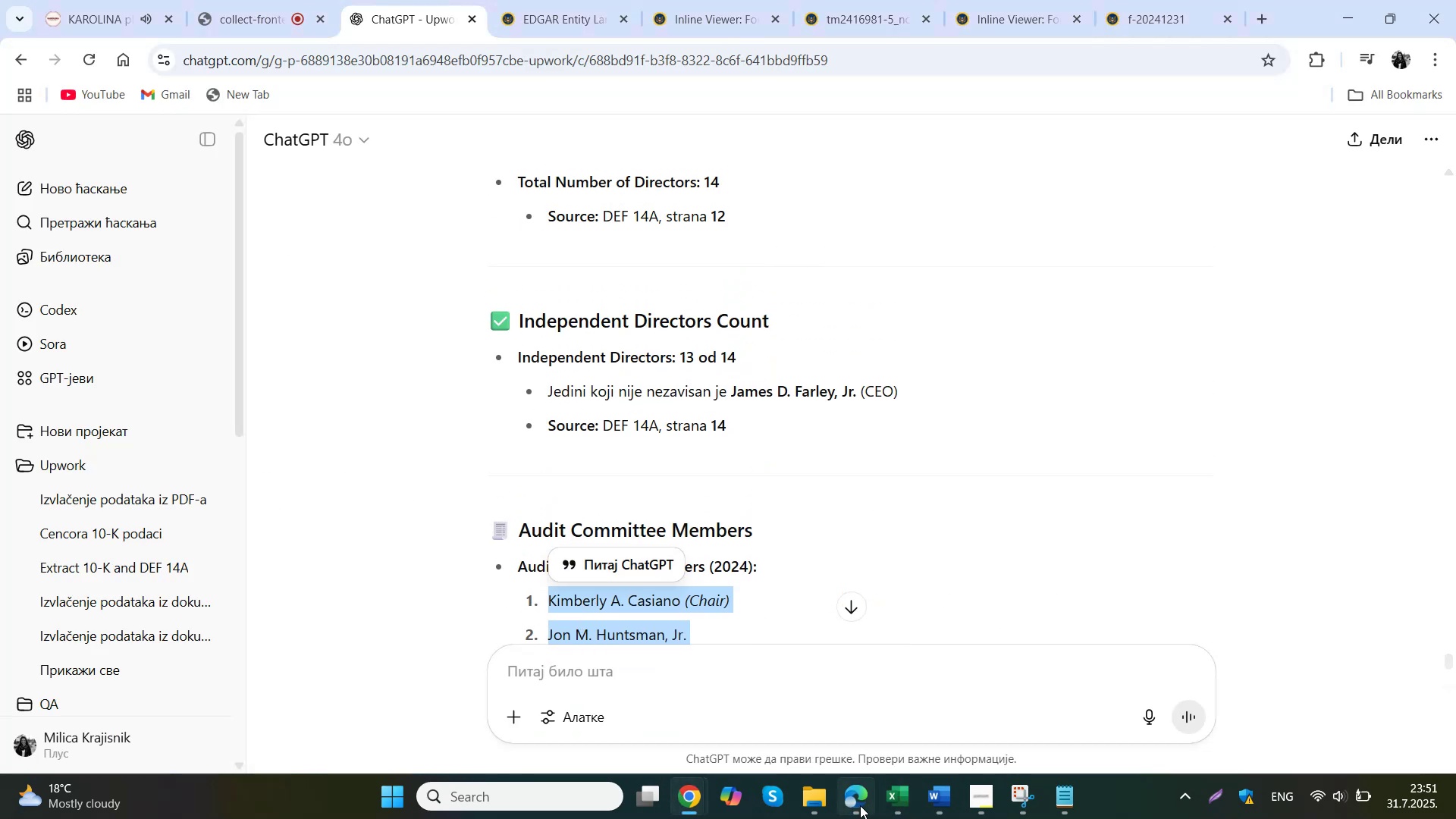 
left_click([886, 810])
 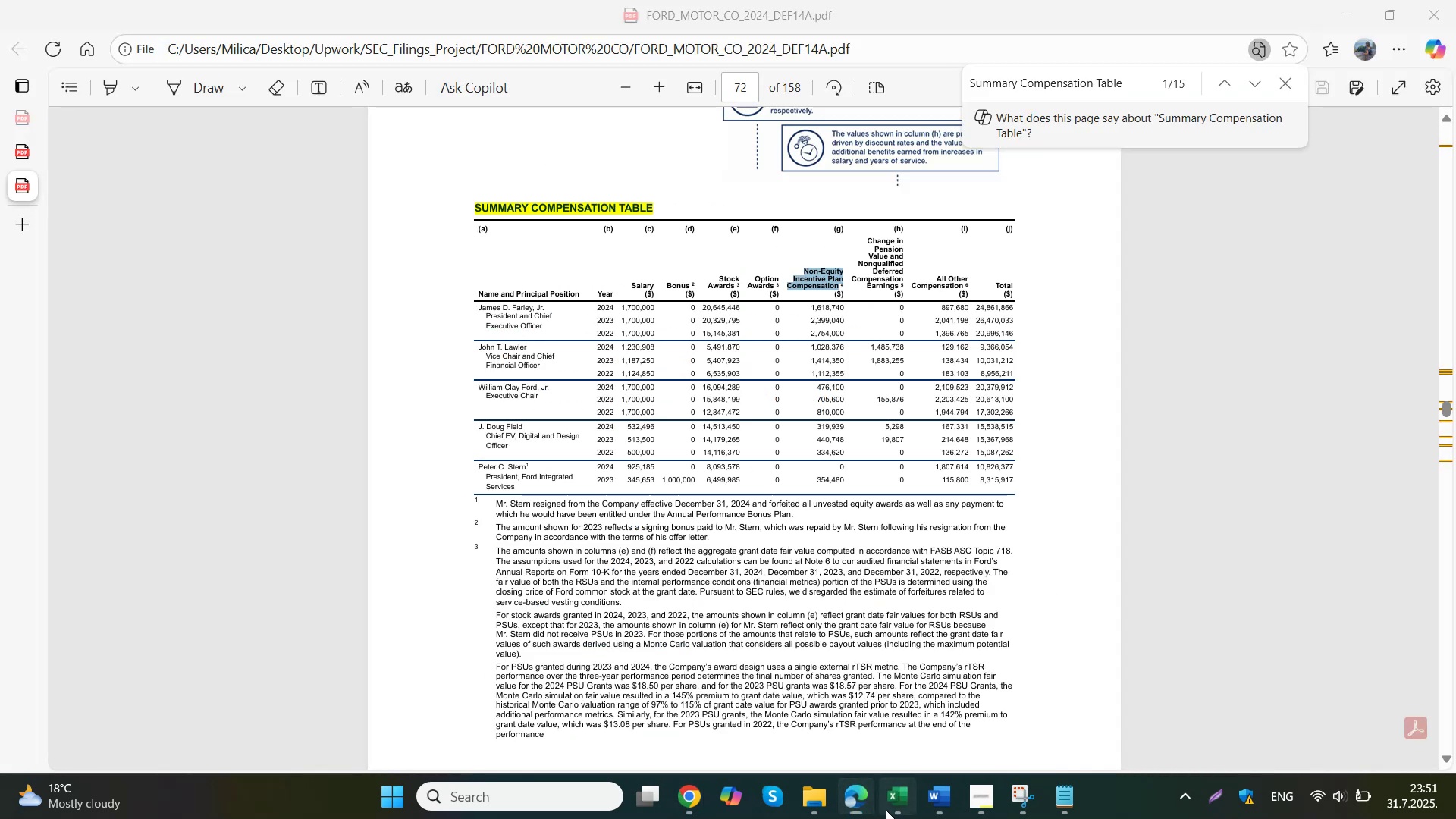 
type(14)
key(Tab)
type(13)
 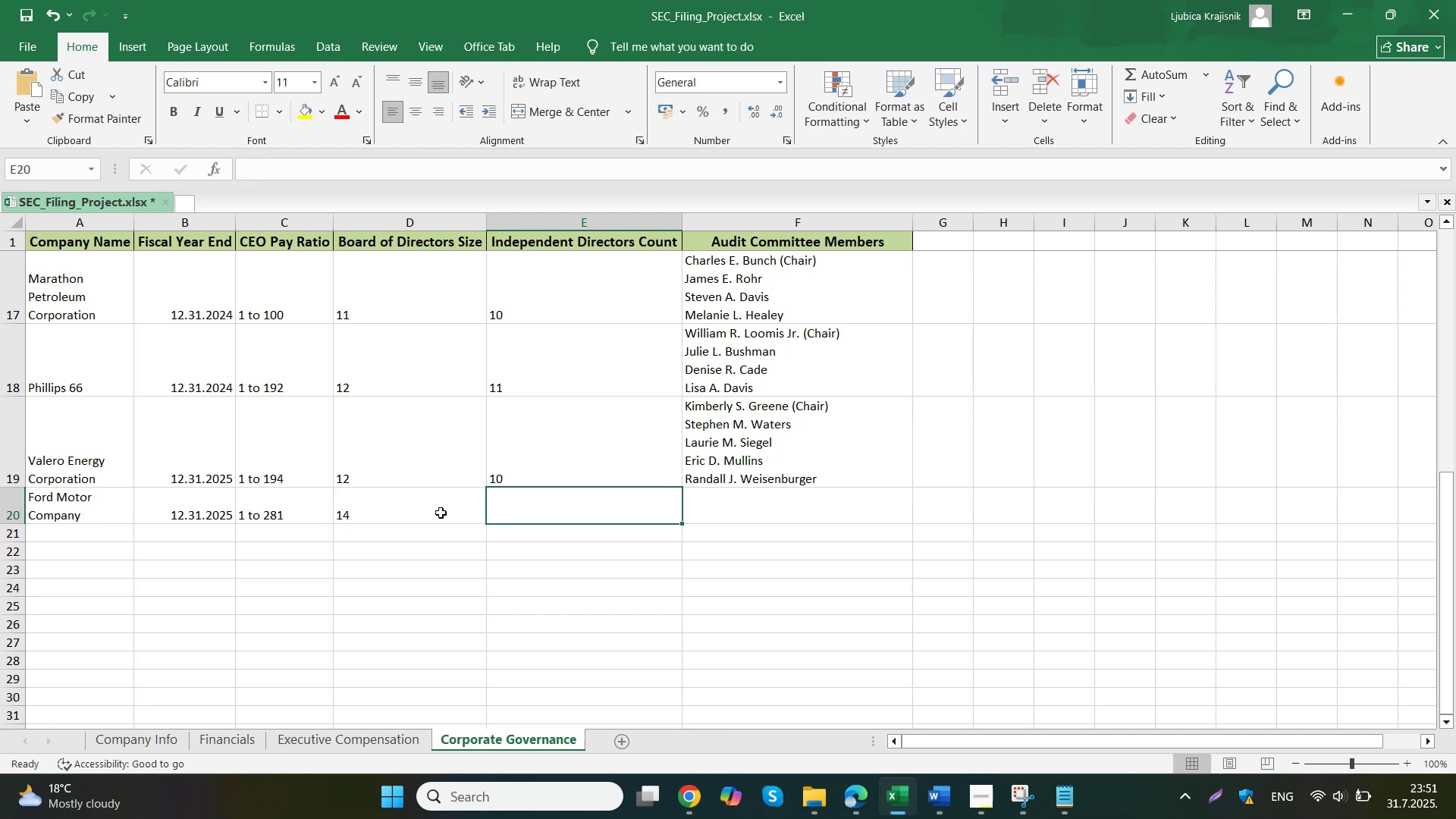 
double_click([763, 510])
 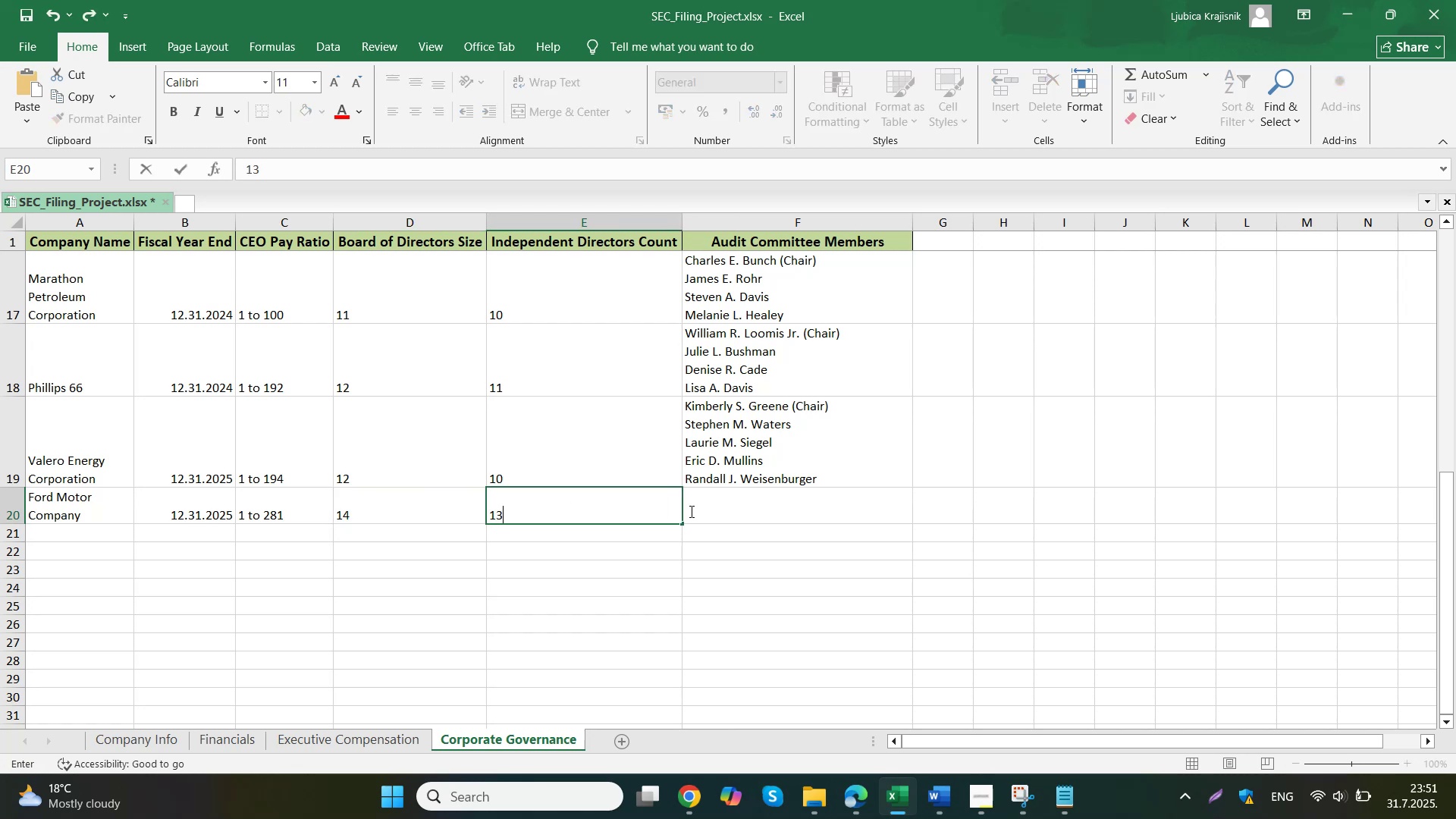 
key(Control+V)
 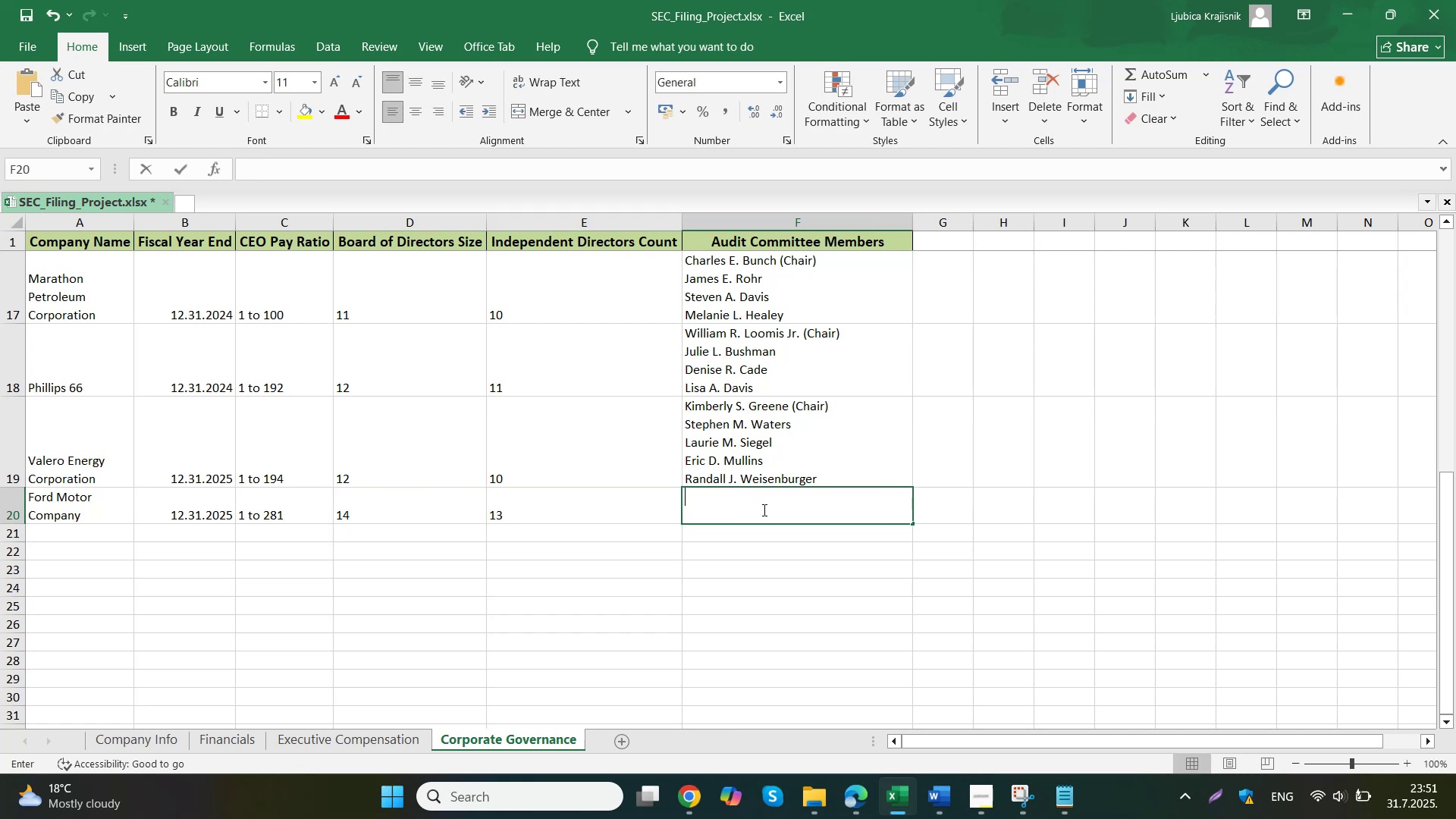 
left_click([748, 516])
 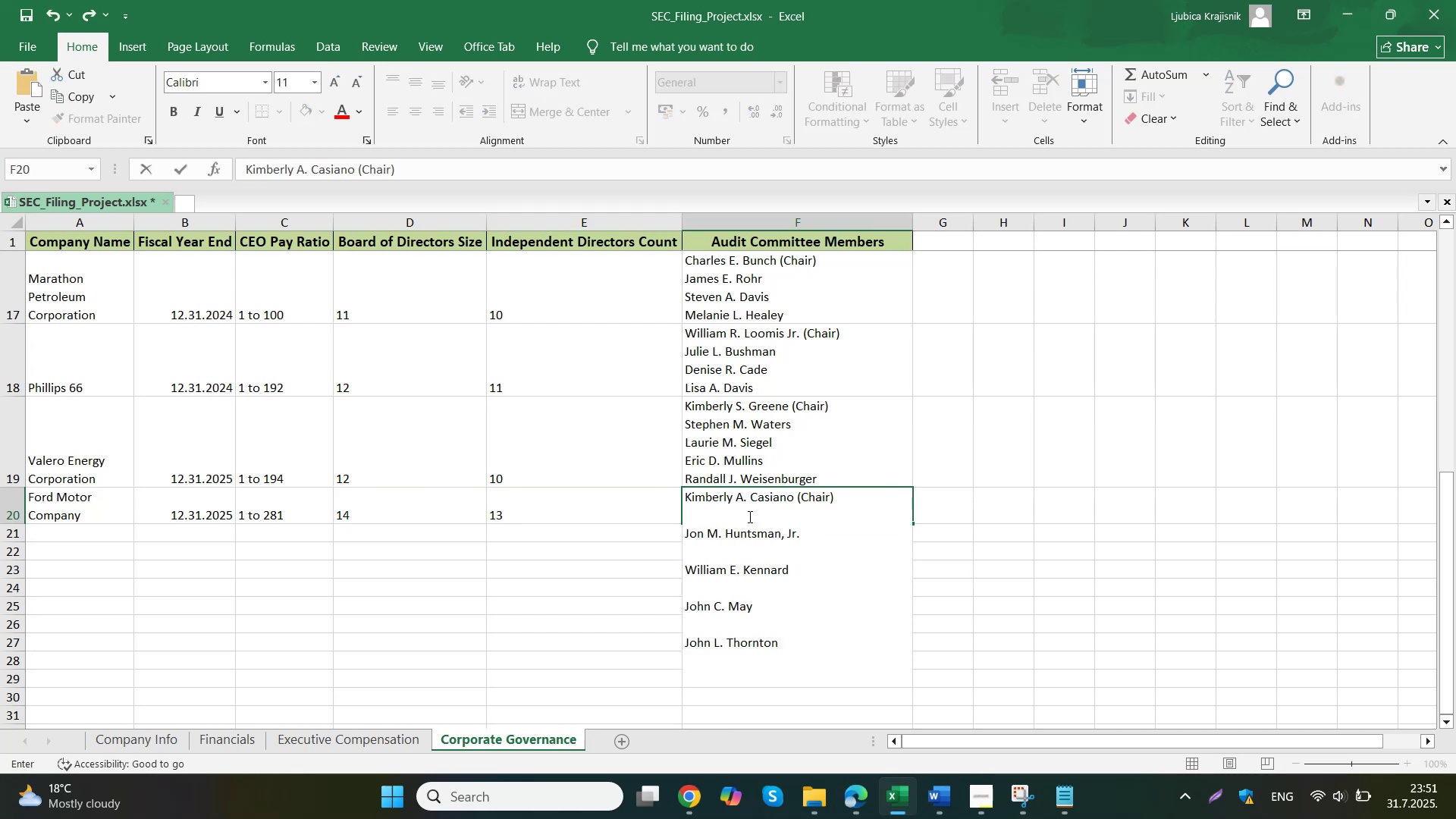 
key(Delete)
 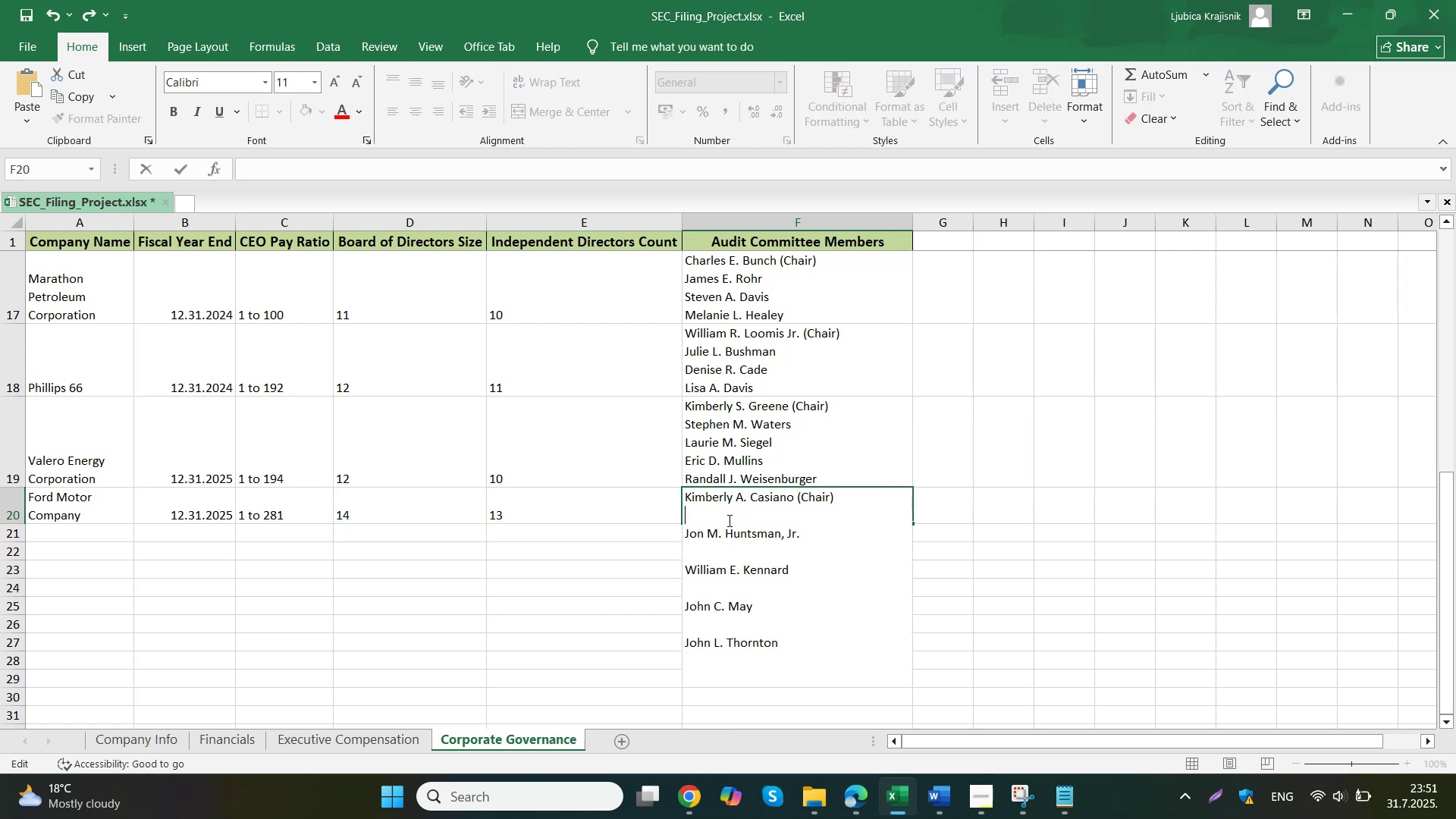 
key(ArrowDown)
 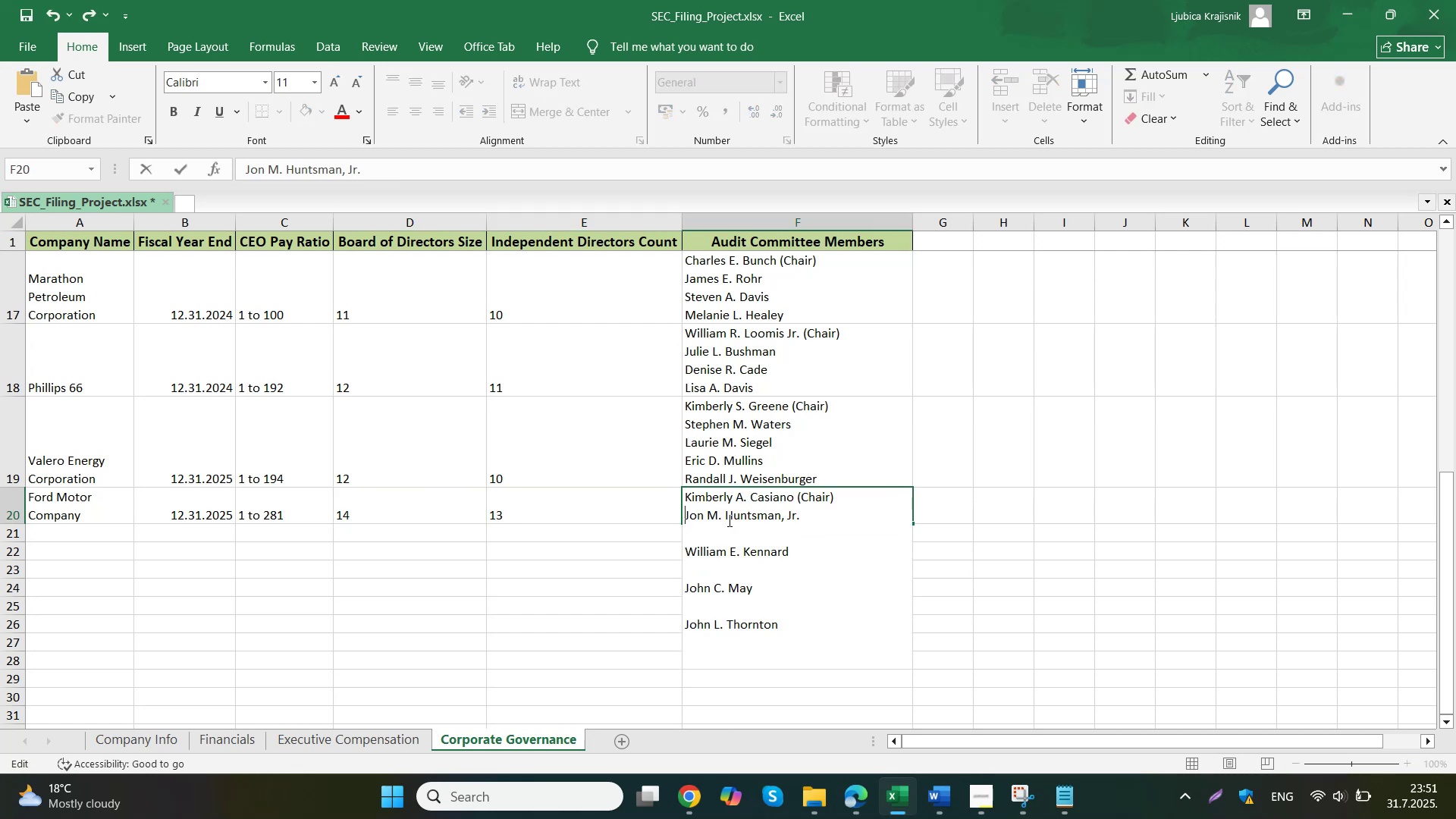 
key(Delete)
 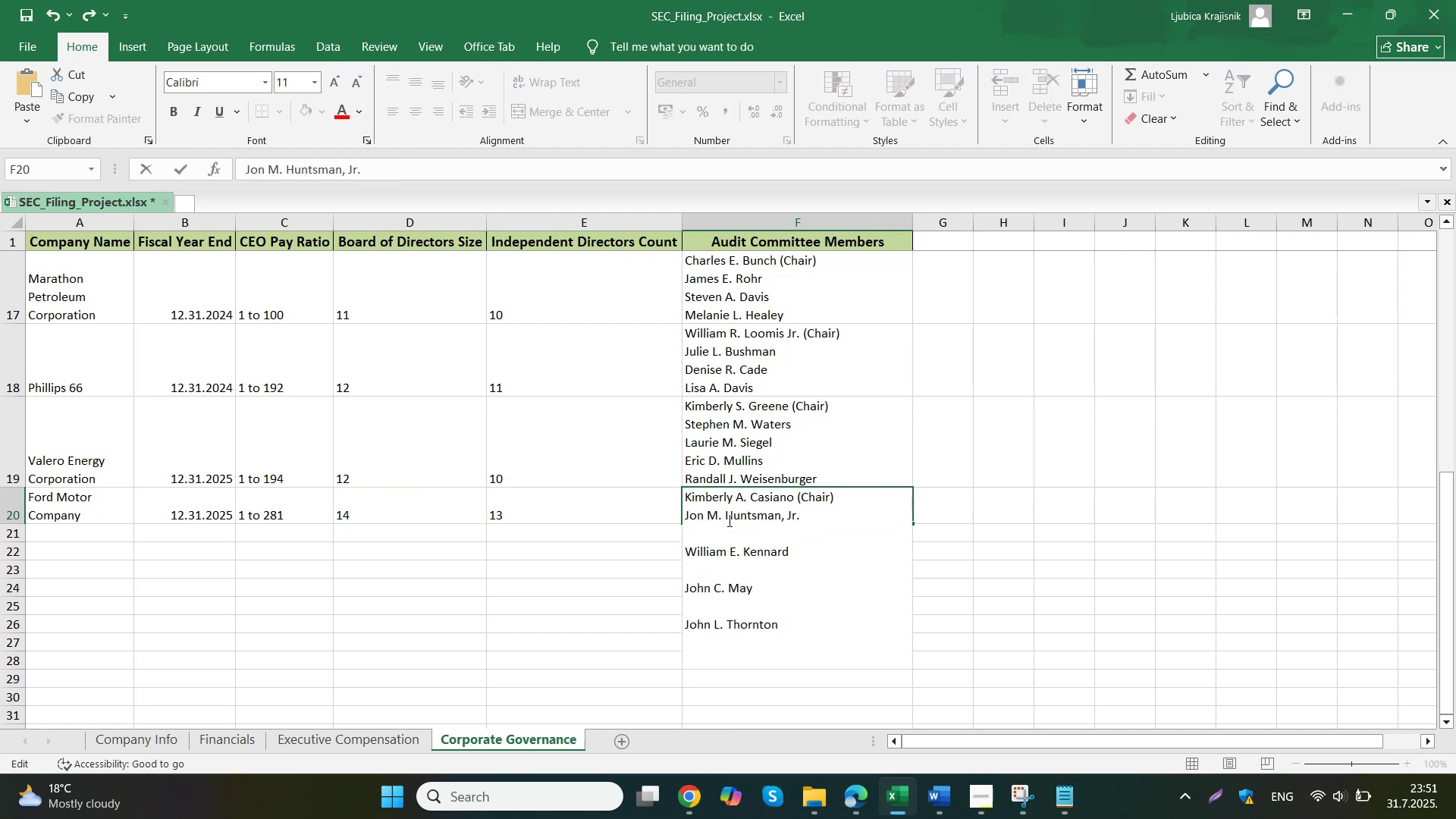 
key(ArrowDown)
 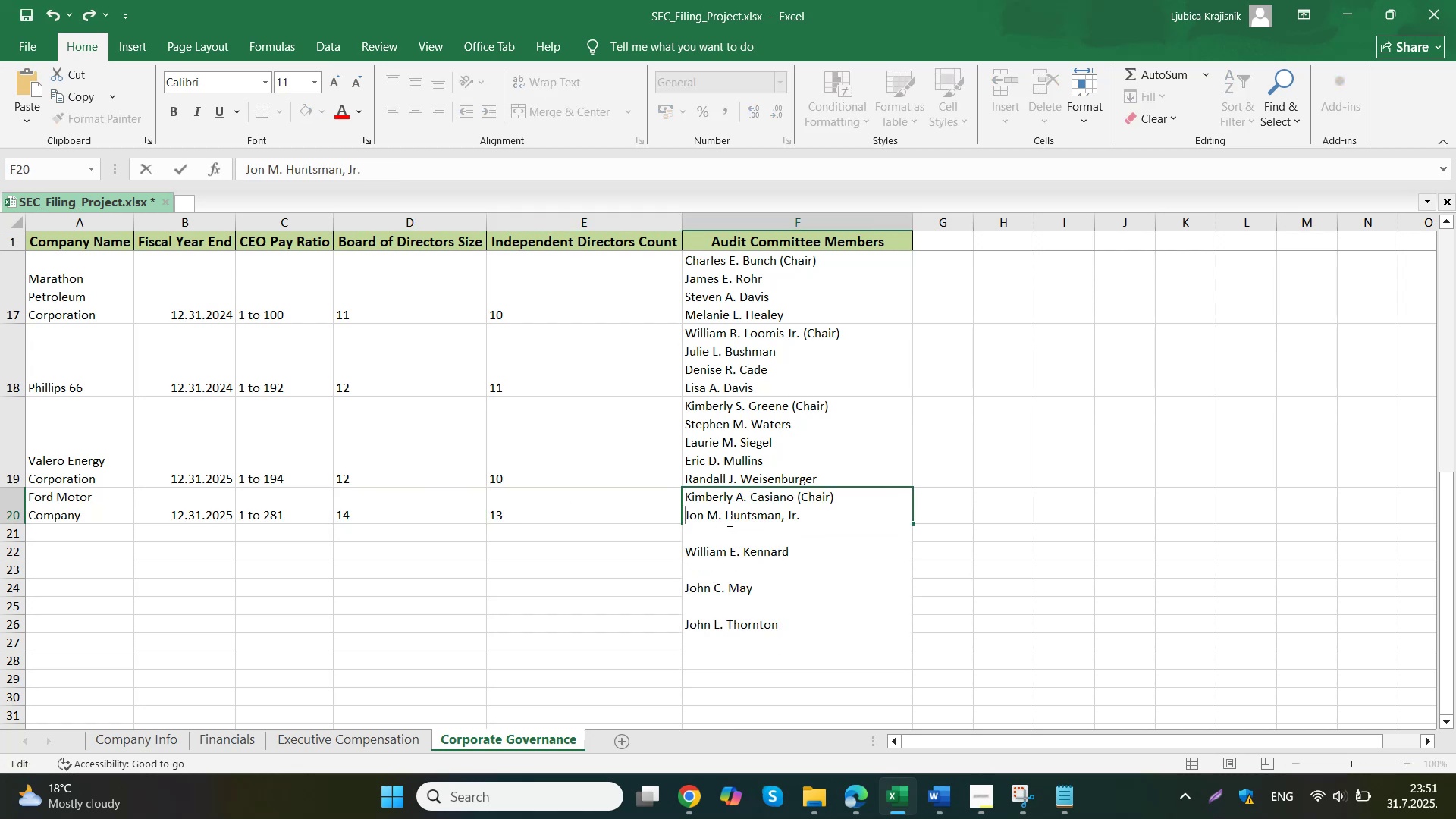 
key(Delete)
 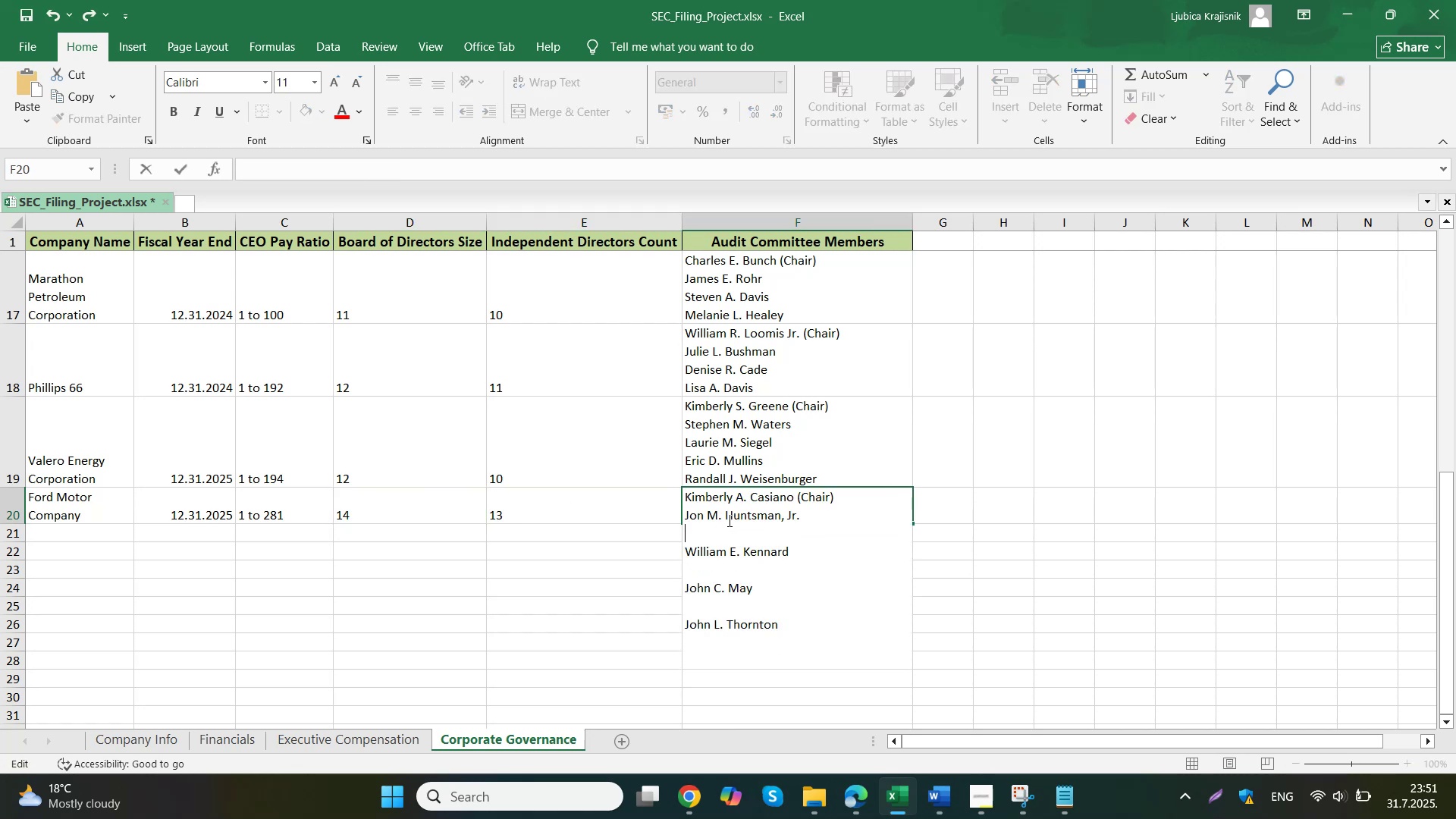 
key(ArrowDown)
 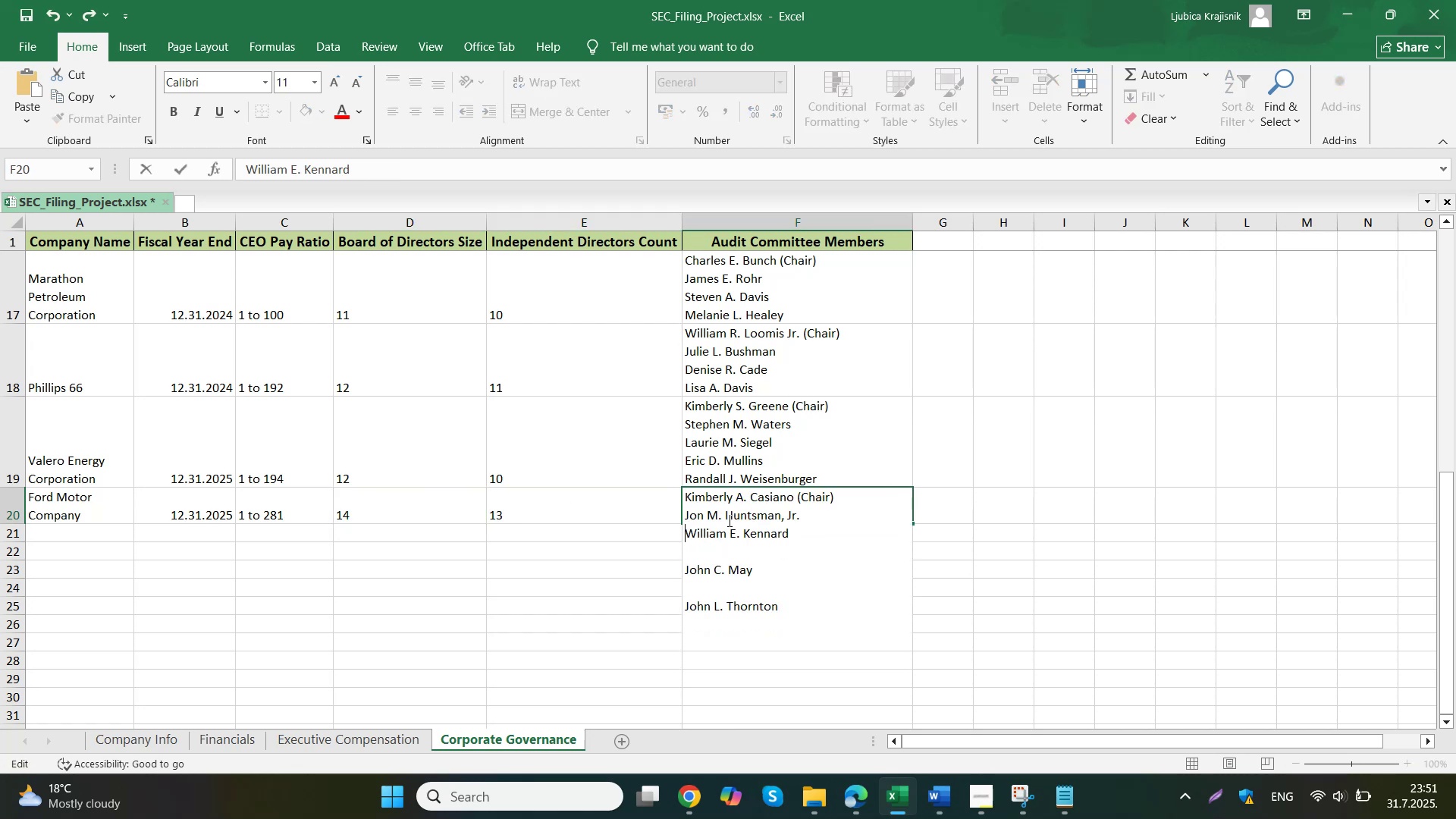 
key(Delete)
 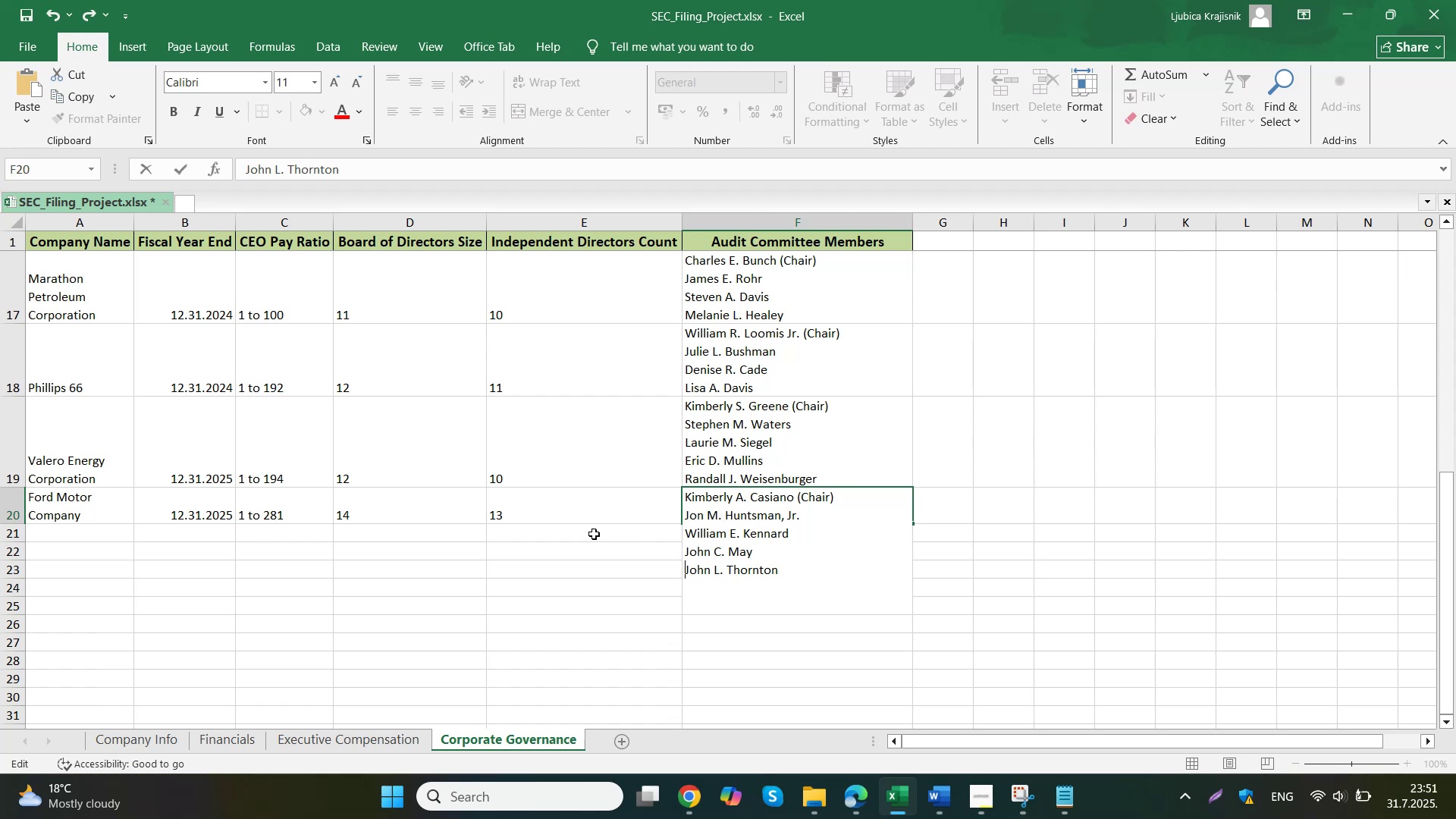 
wait(7.41)
 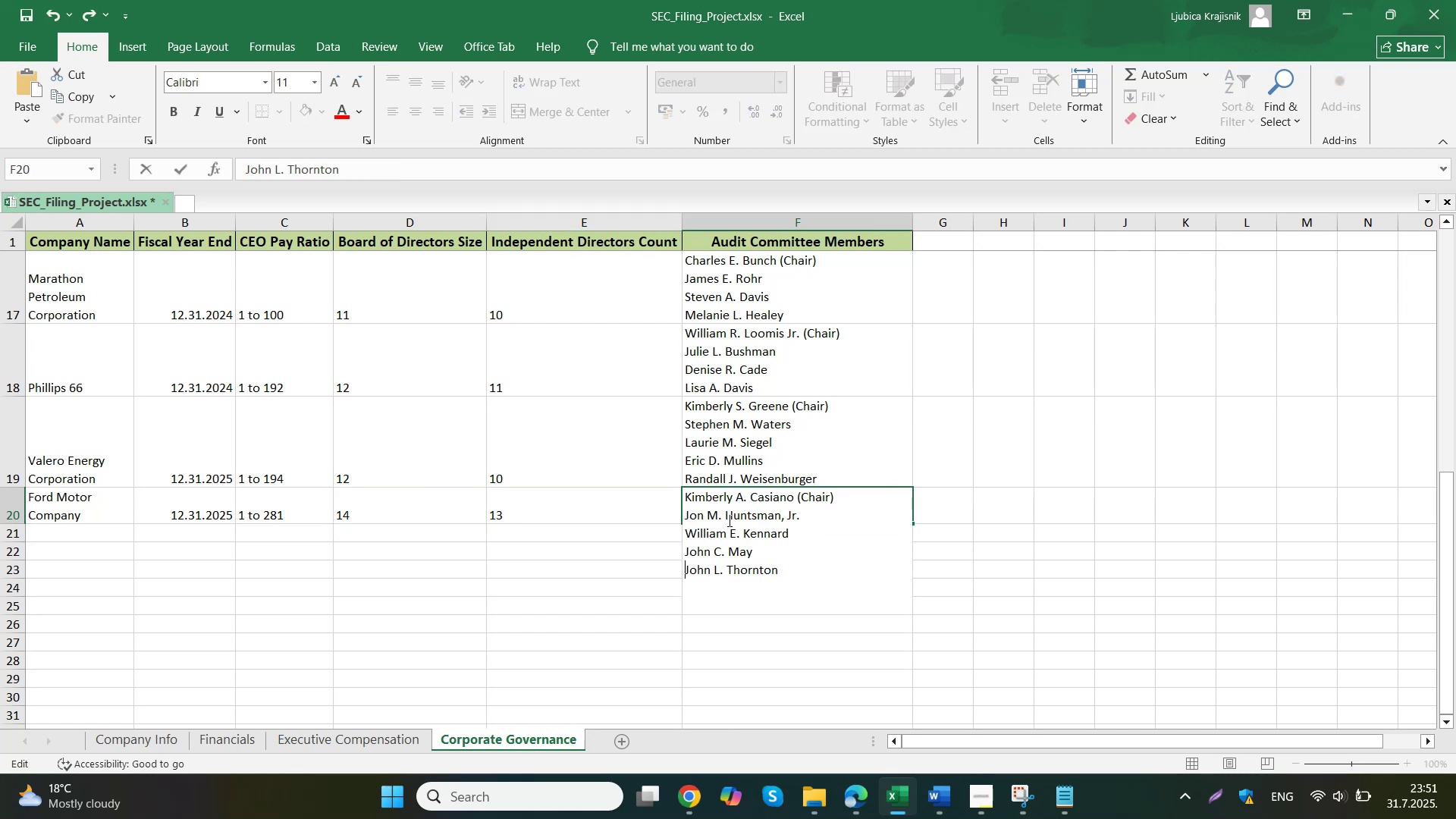 
left_click([875, 818])
 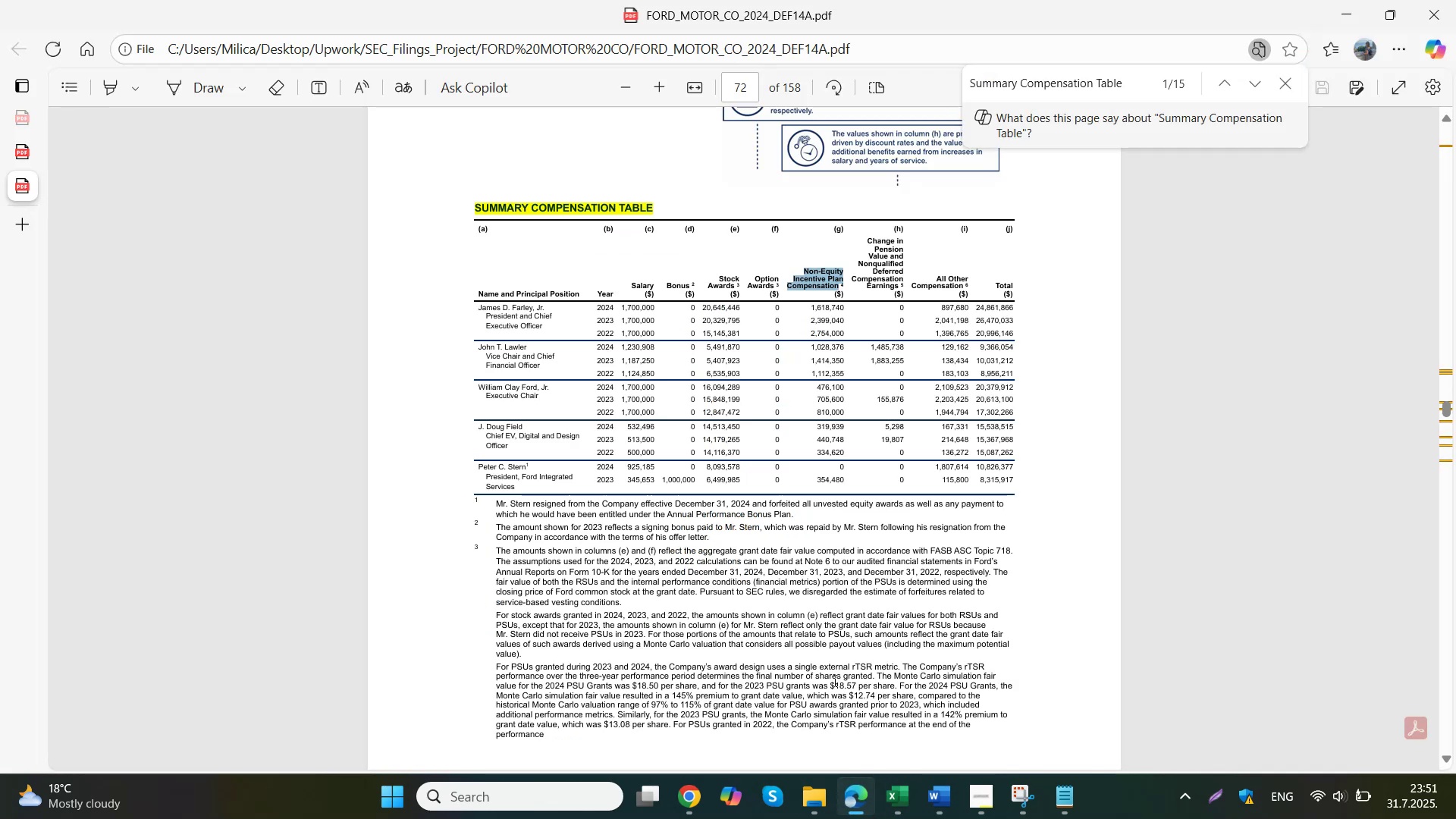 
key(Control+A)
 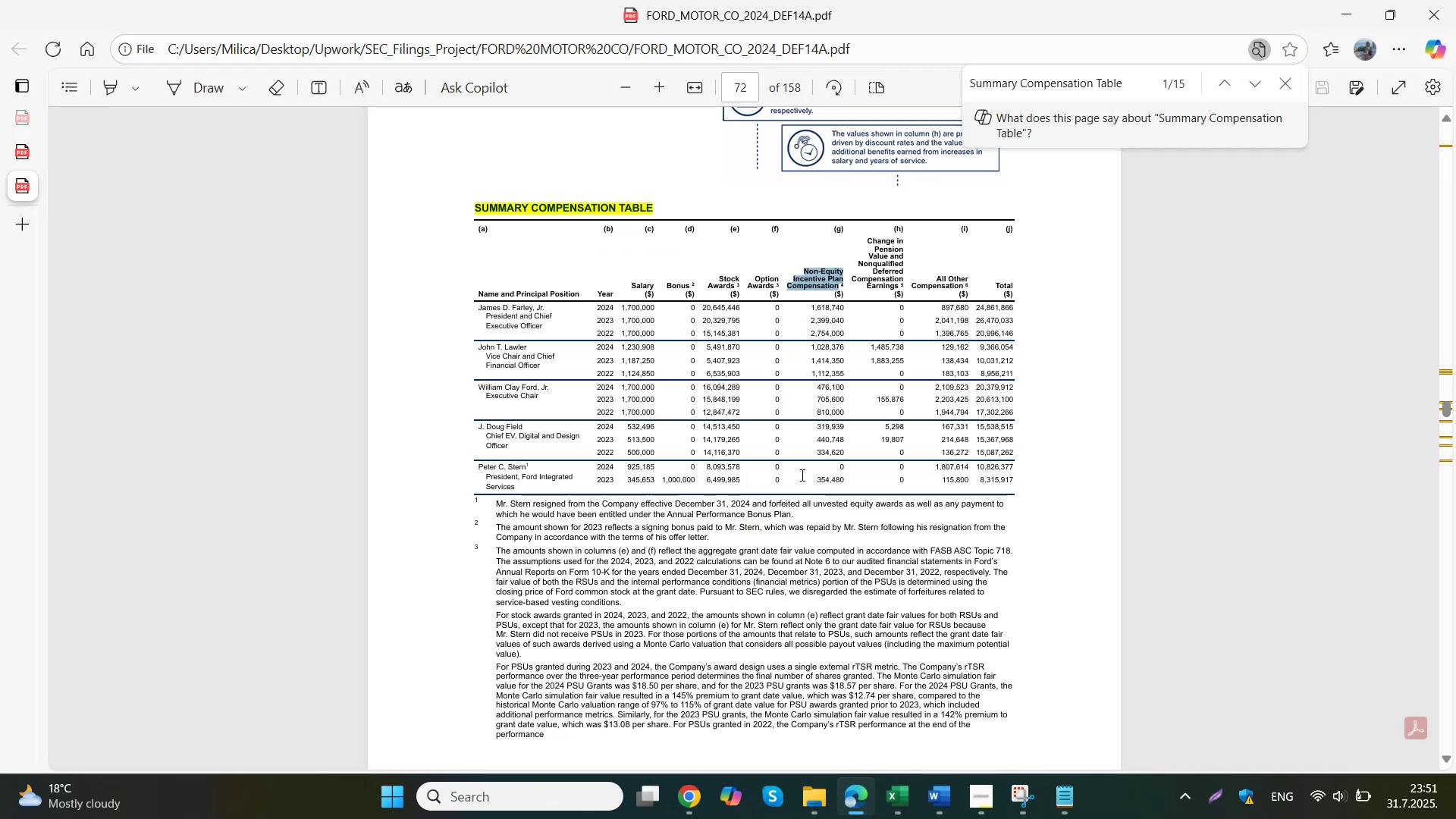 
key(Control+ControlLeft)
 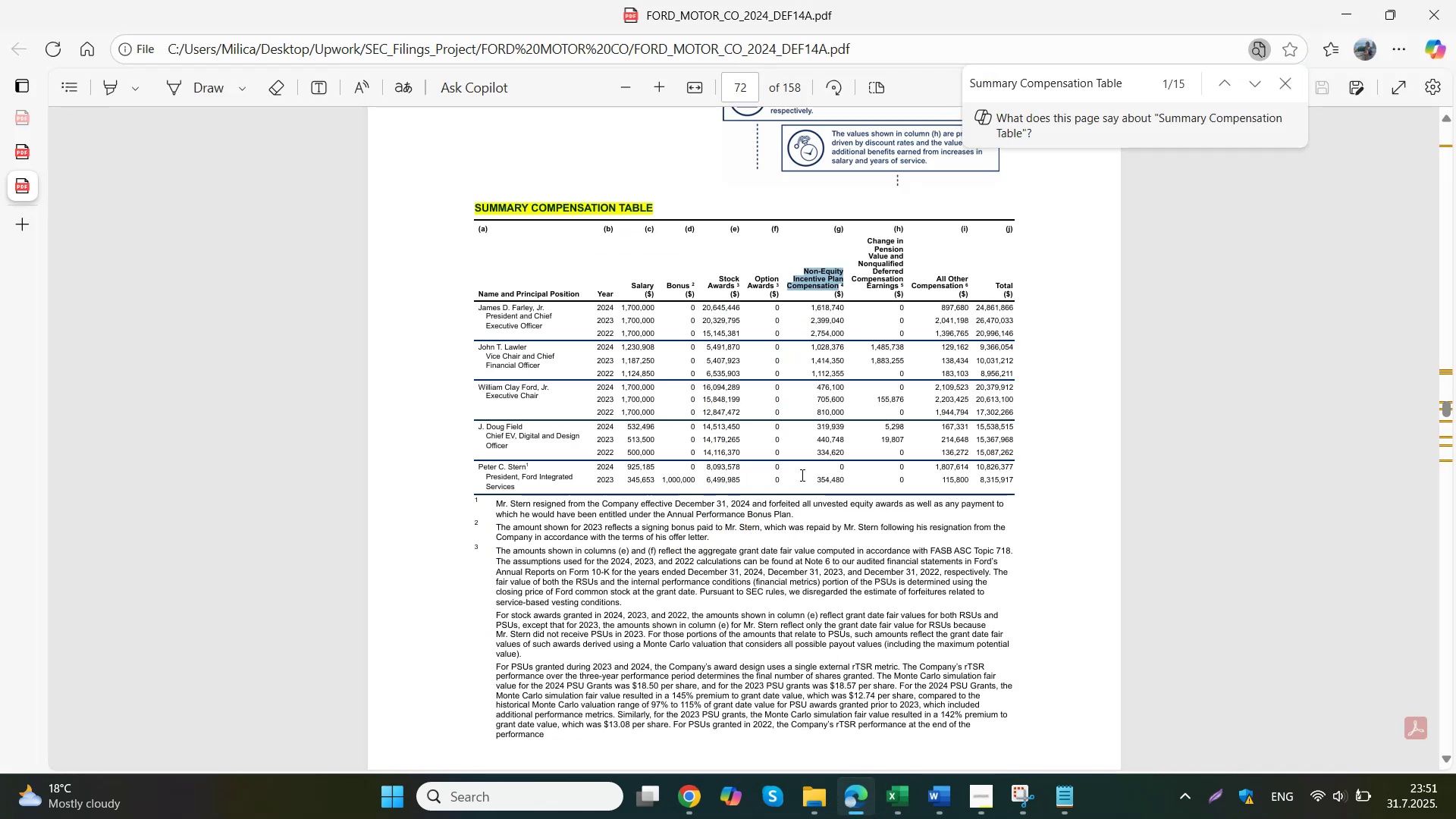 
key(Control+F)
 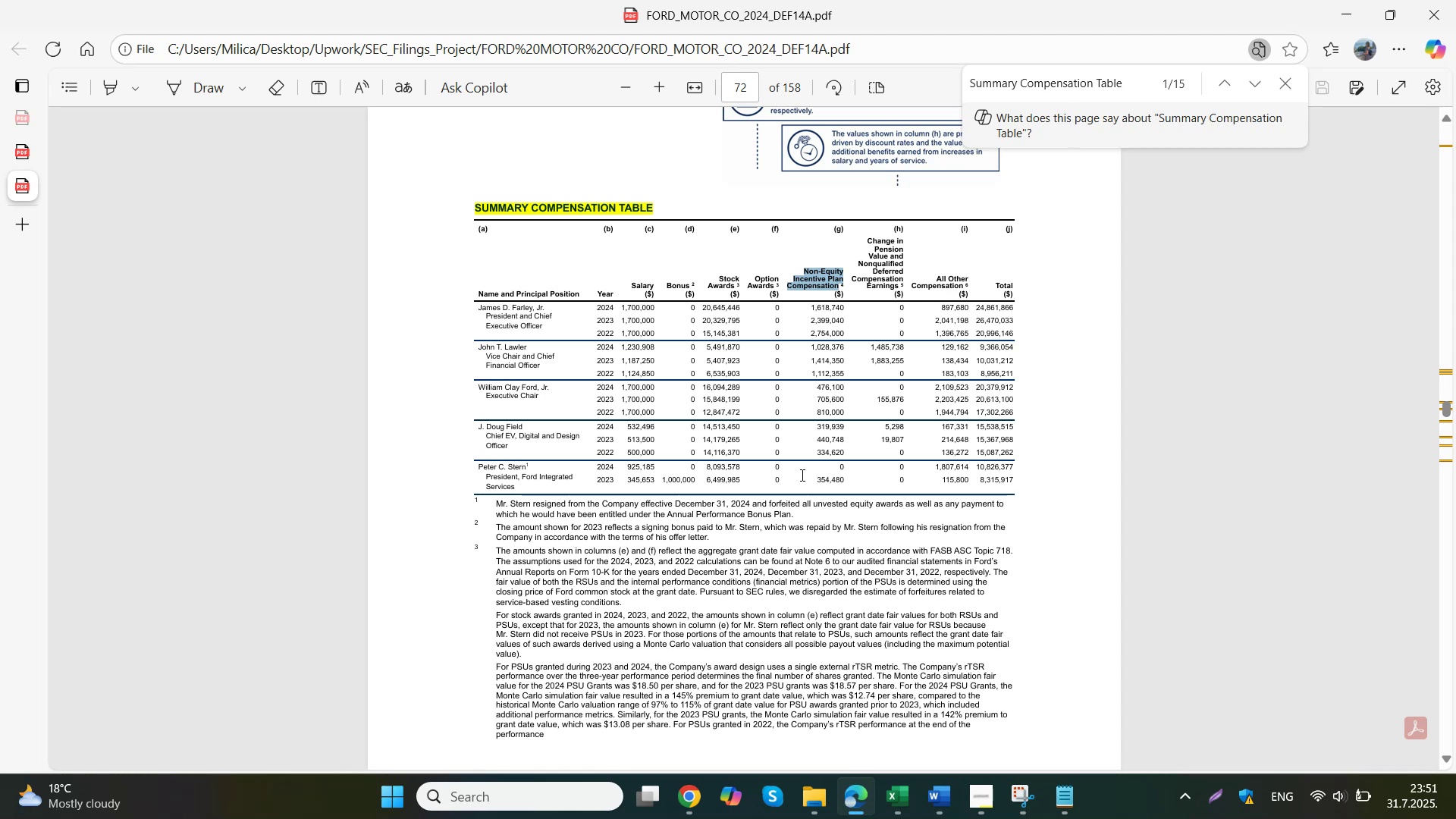 
left_click([1295, 82])
 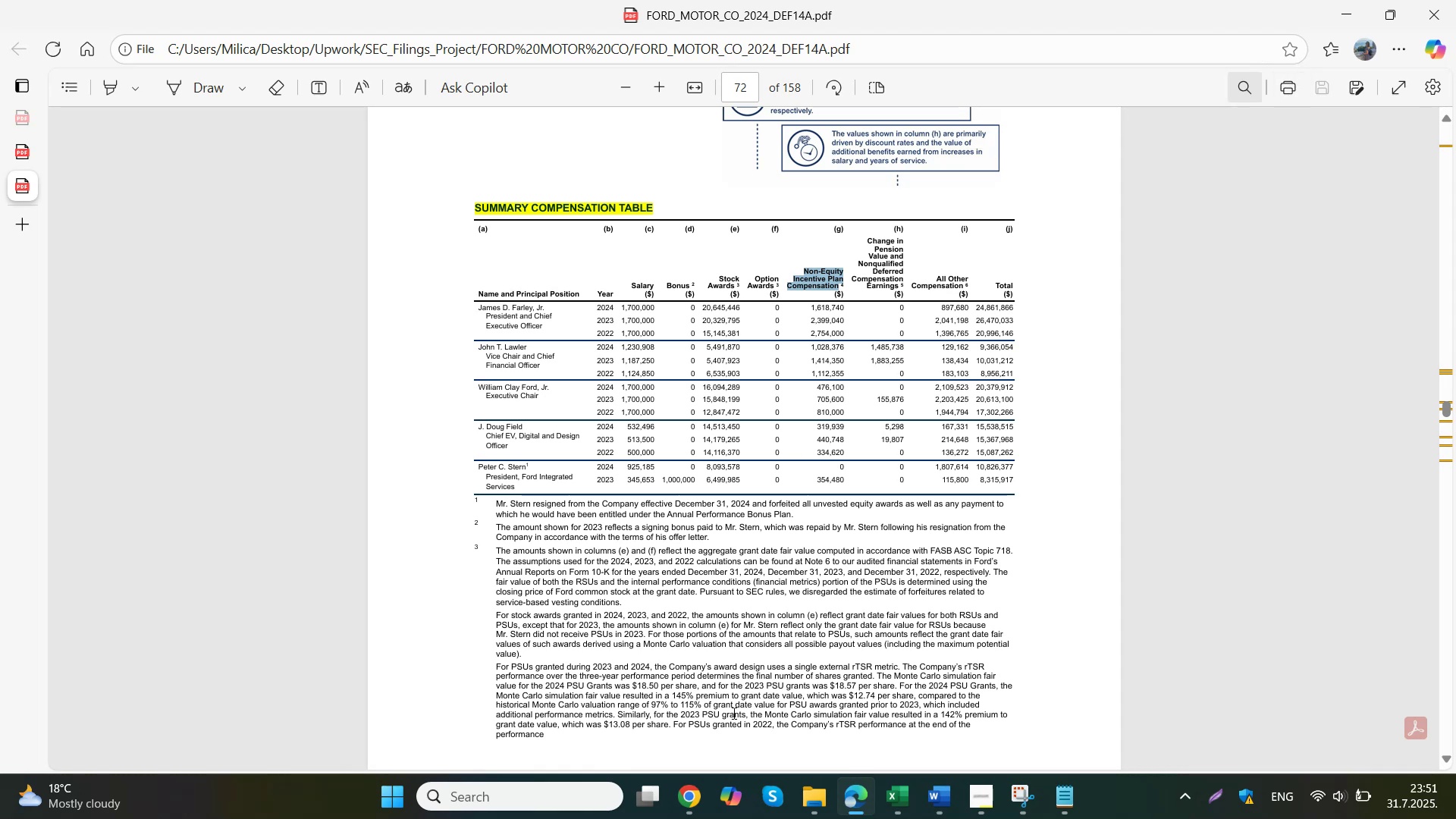 
left_click([631, 714])
 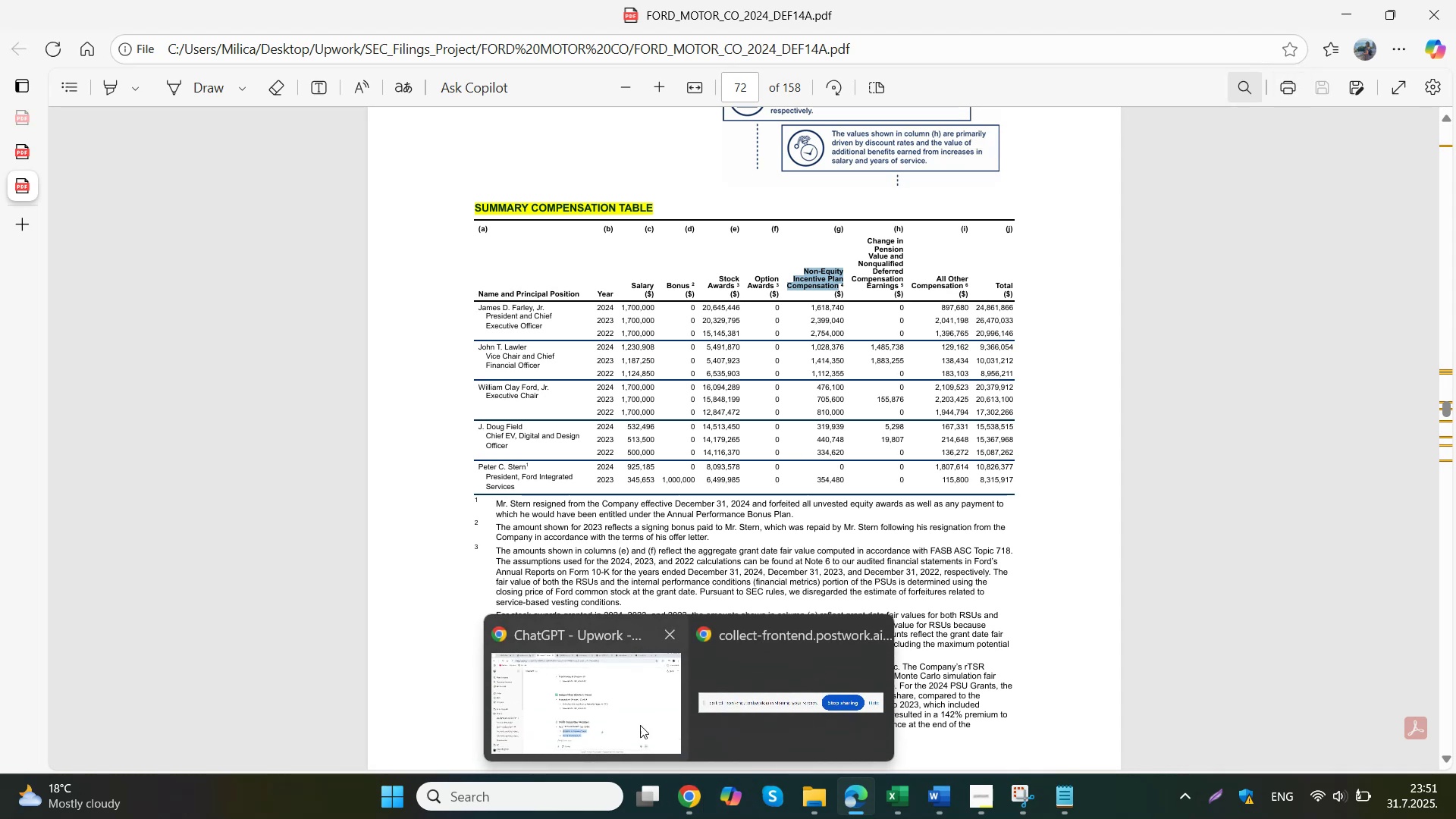 
left_click_drag(start_coordinate=[761, 532], to_coordinate=[522, 539])
 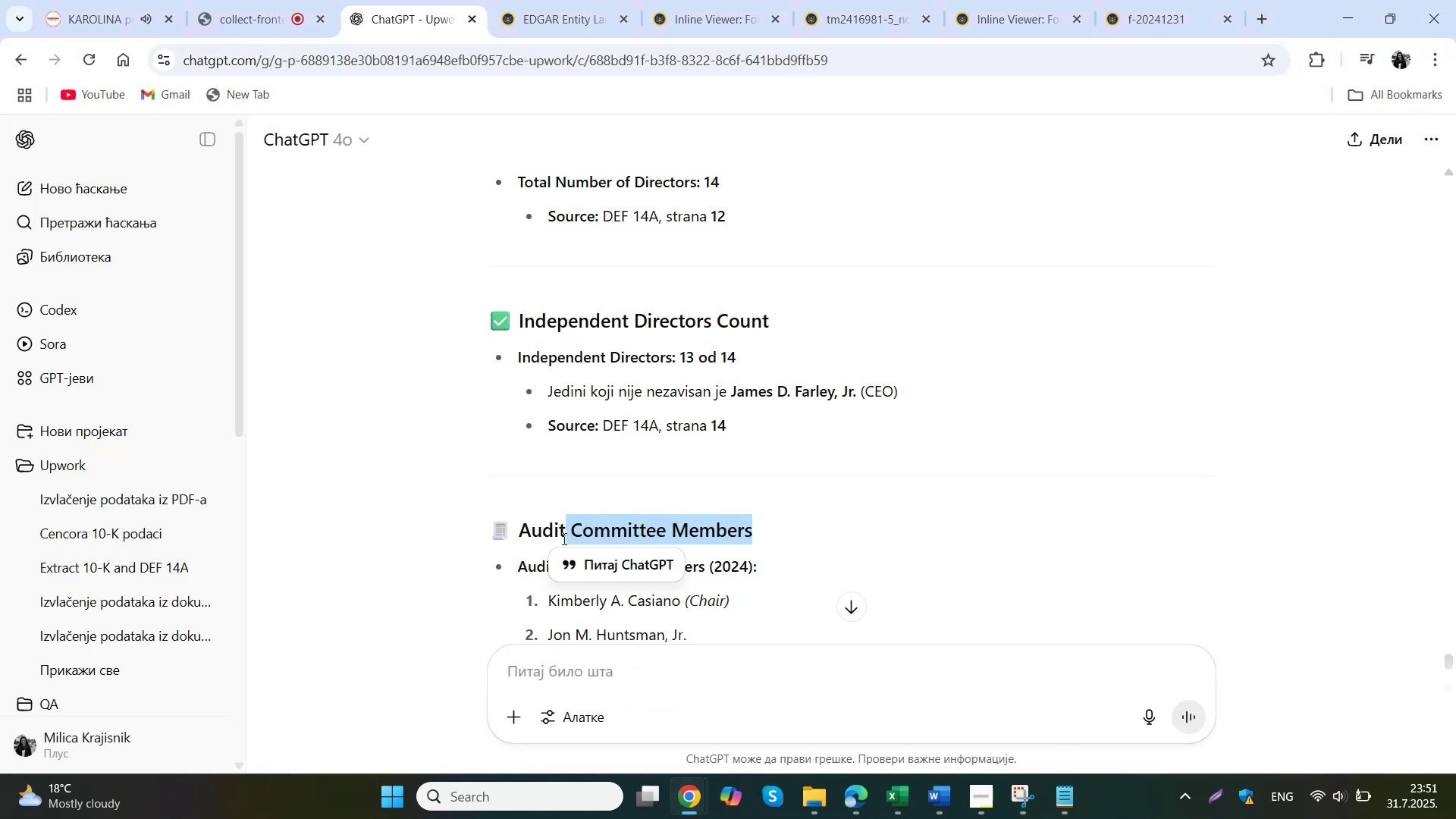 
key(Control+C)
 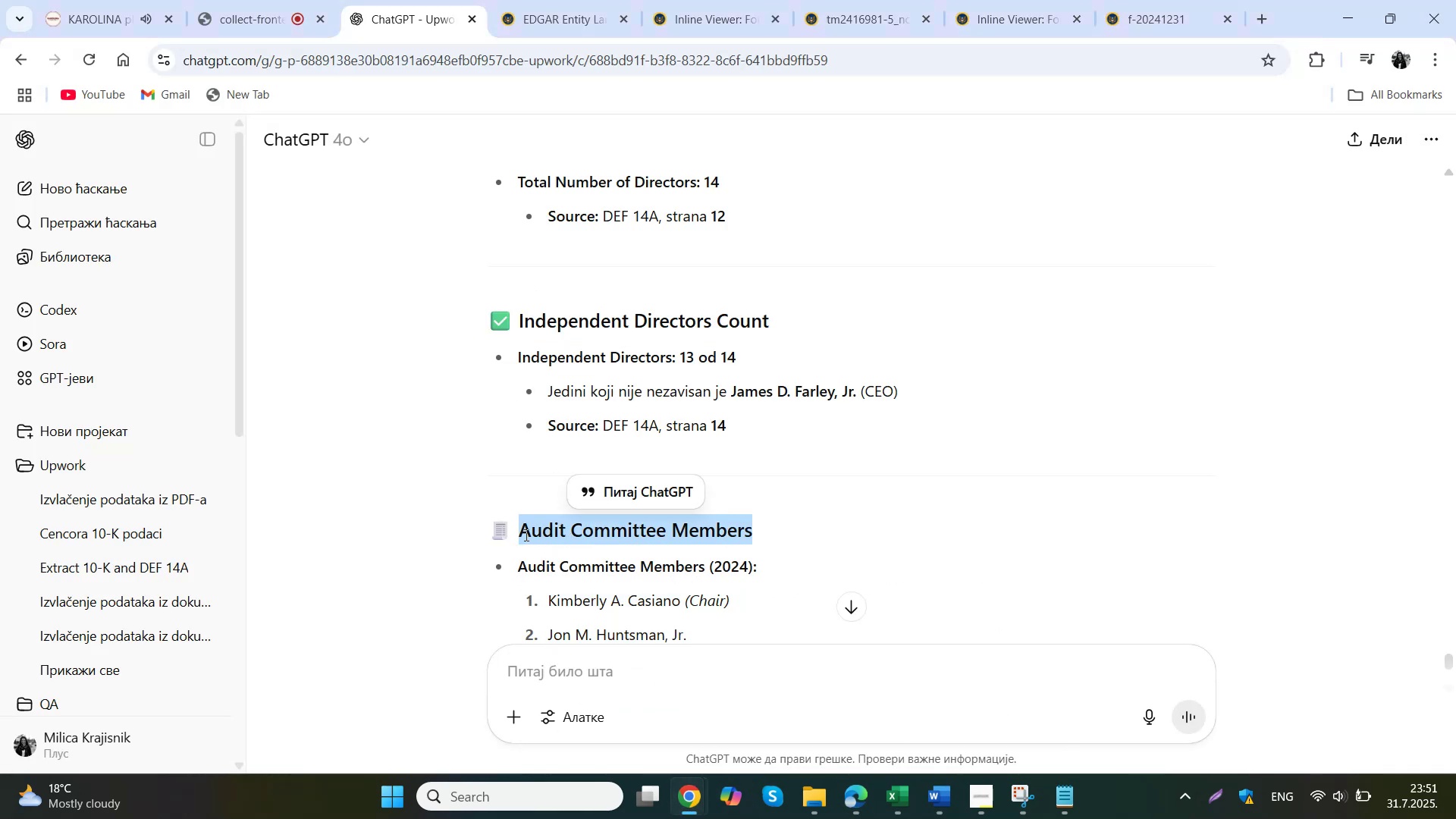 
left_click([864, 790])
 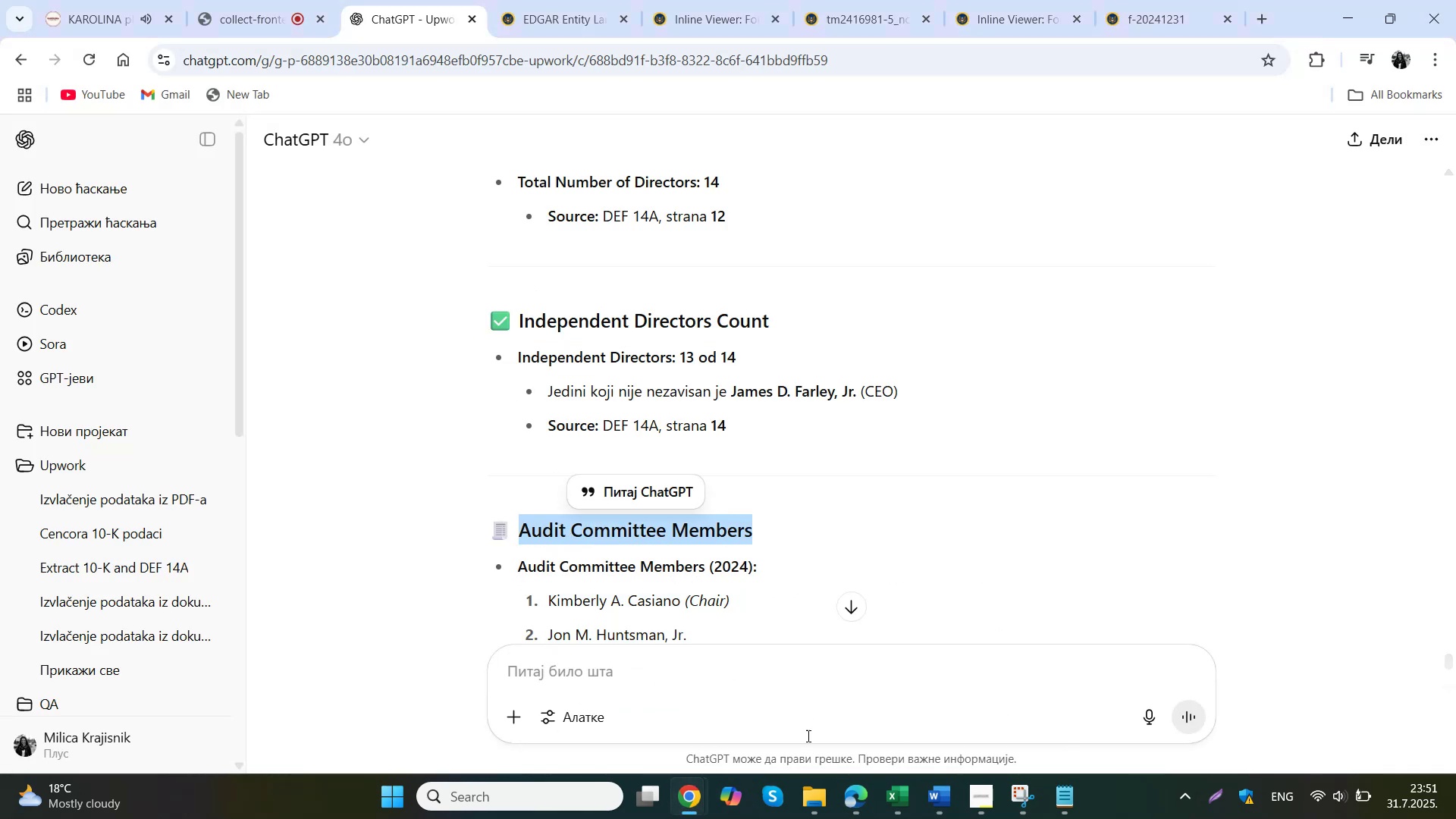 
key(Control+F)
 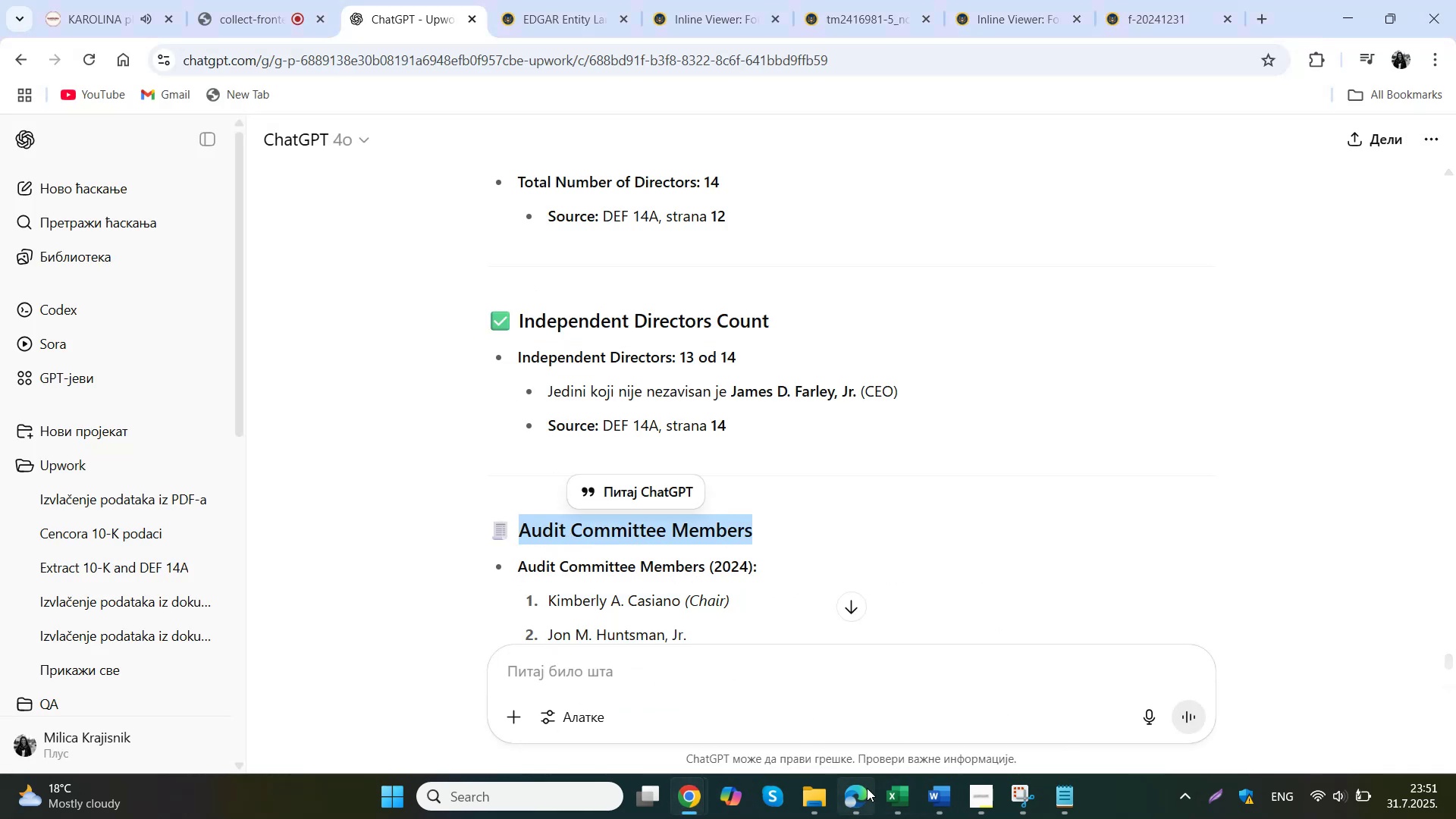 
key(Control+V)
 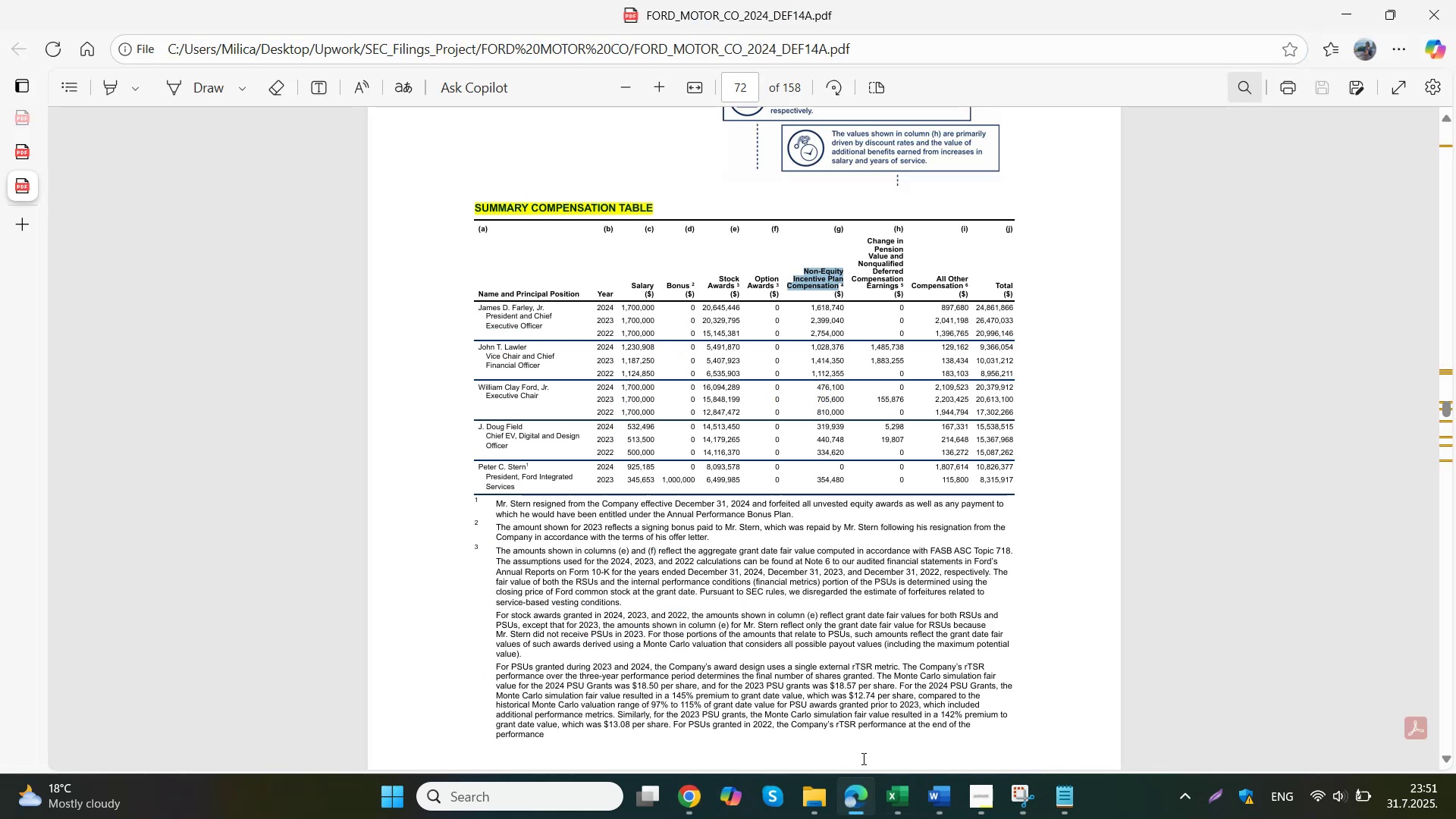 
left_click([959, 289])
 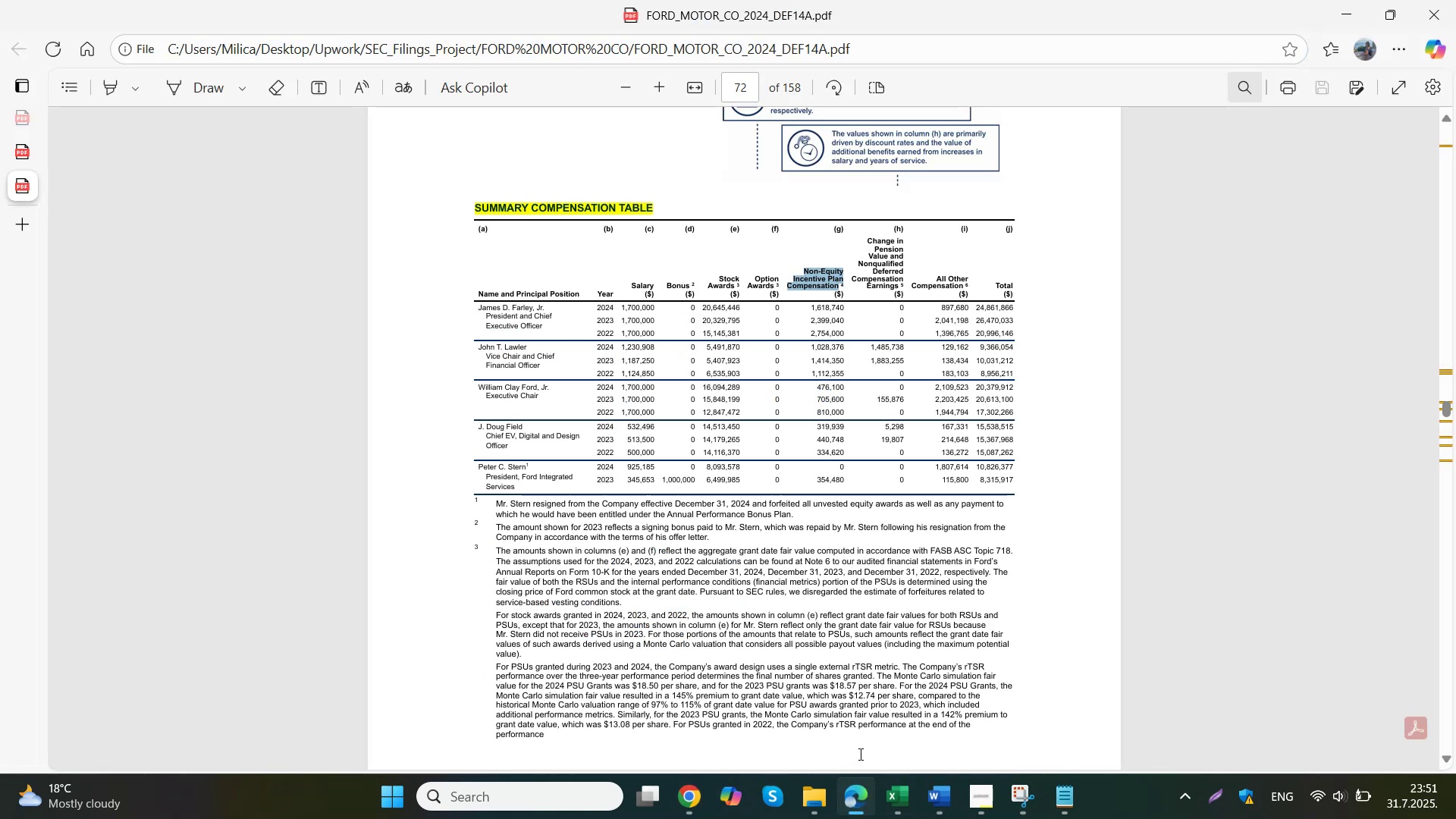 
left_click_drag(start_coordinate=[842, 293], to_coordinate=[835, 287])
 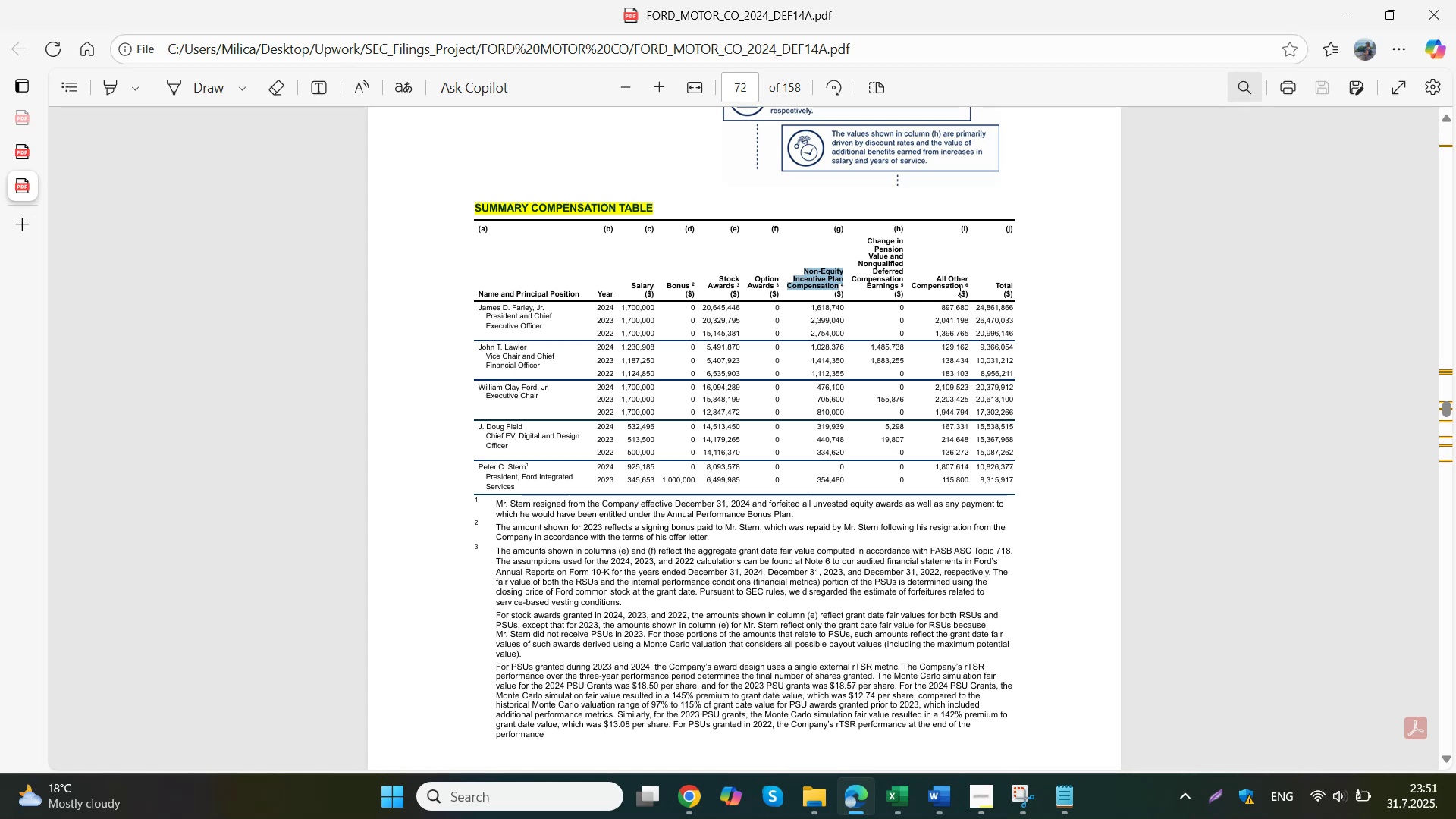 
key(Control+F)
 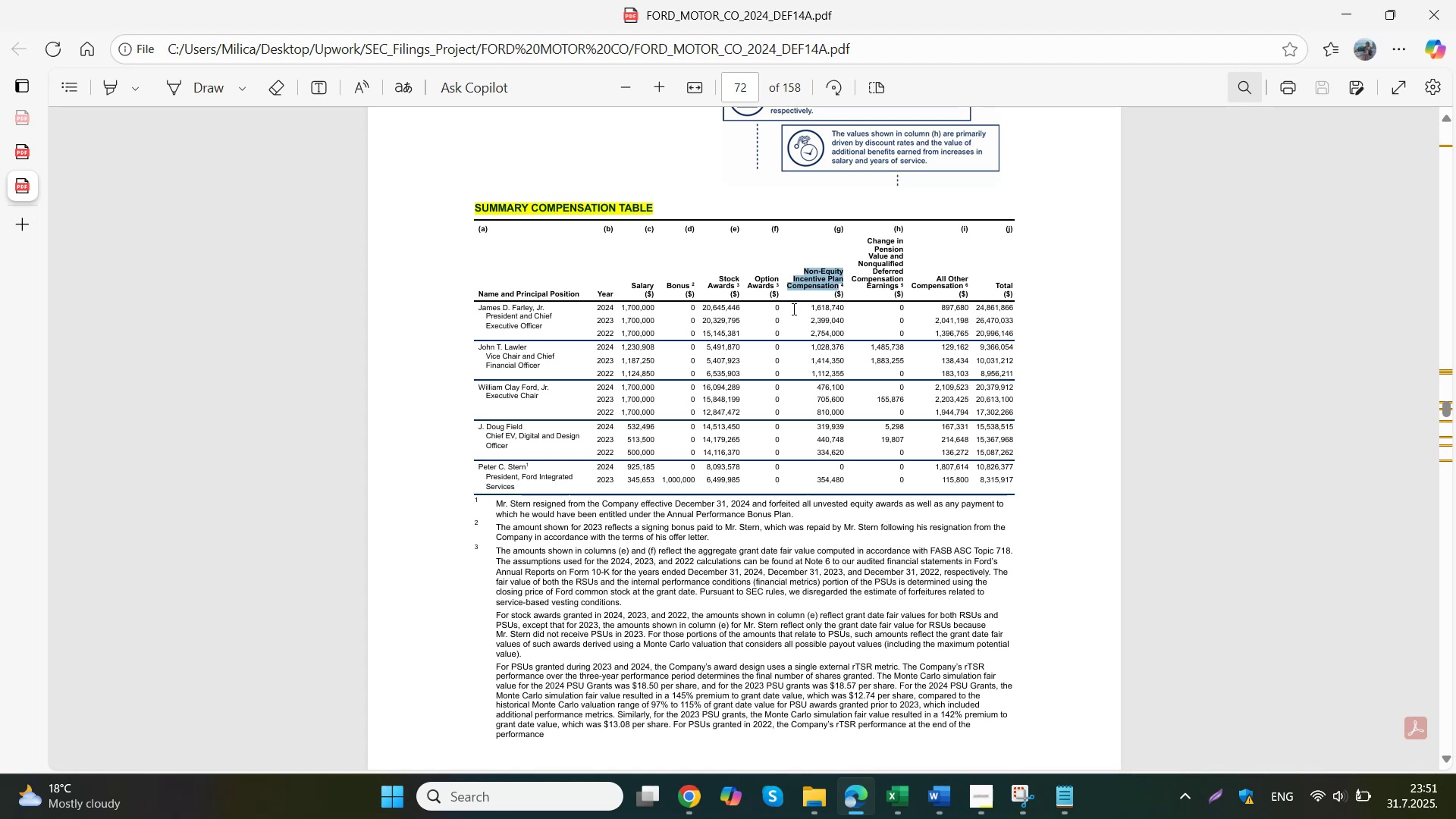 
left_click([722, 347])
 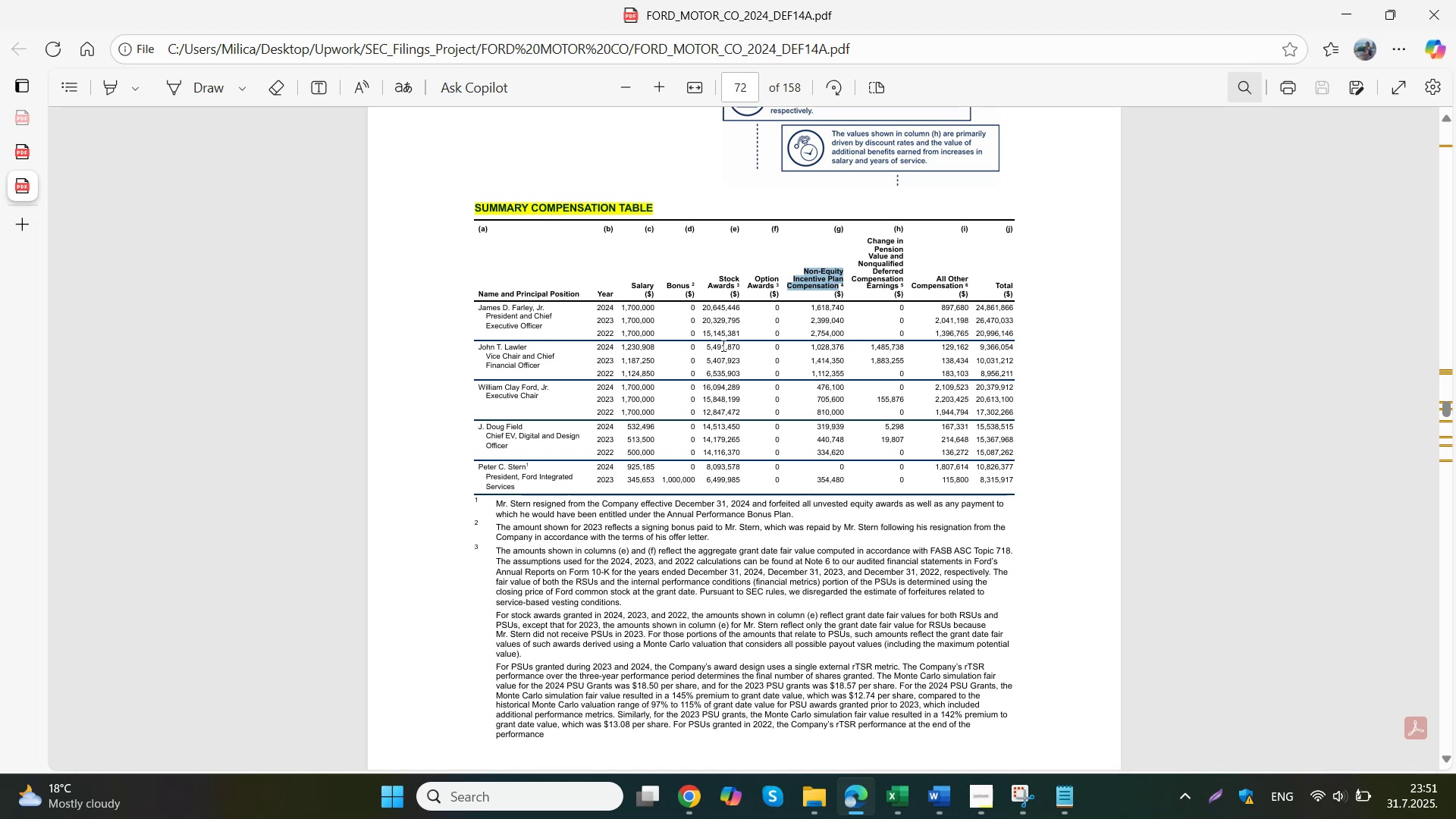 
key(V)
 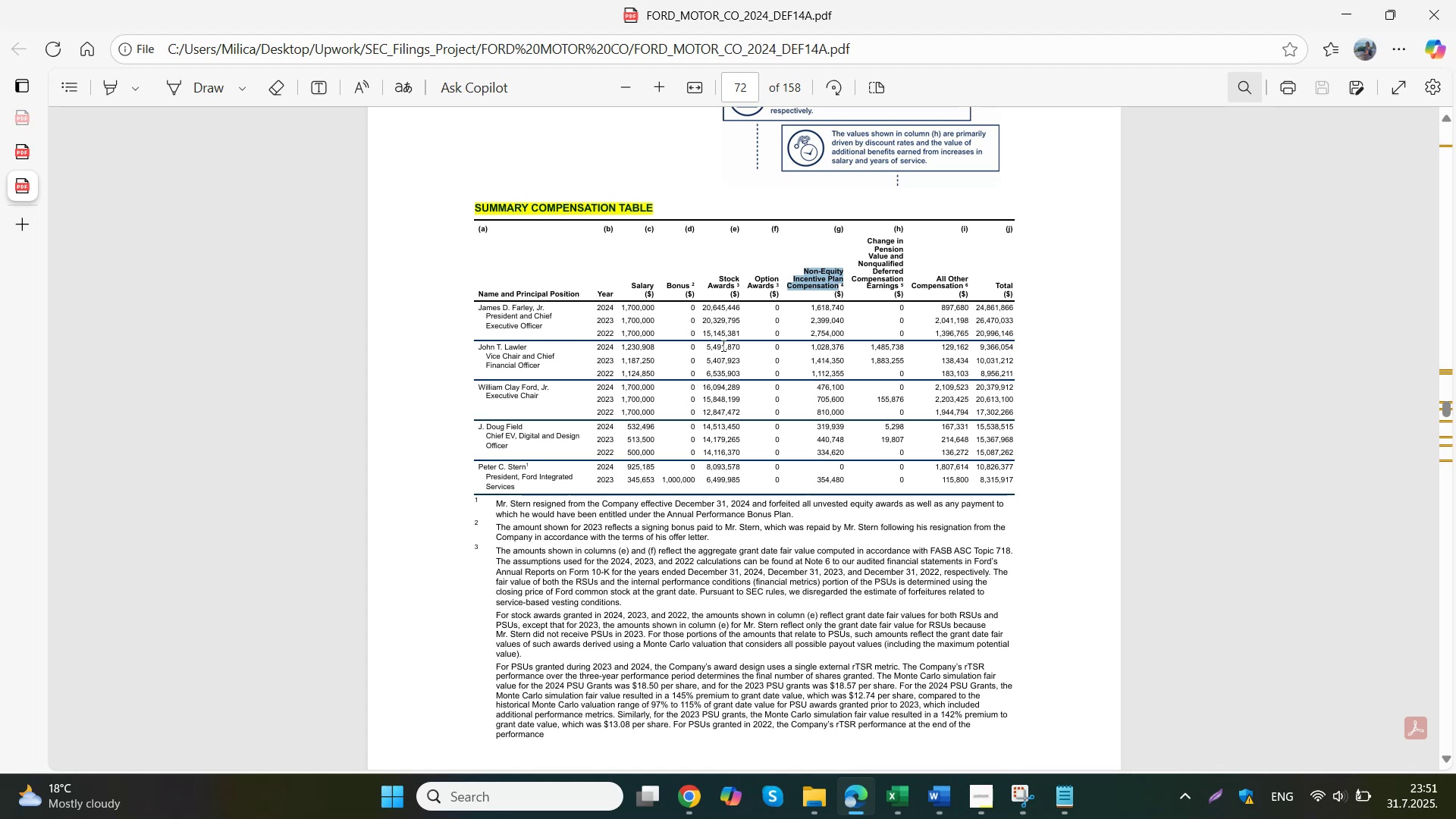 
key(Control+V)
 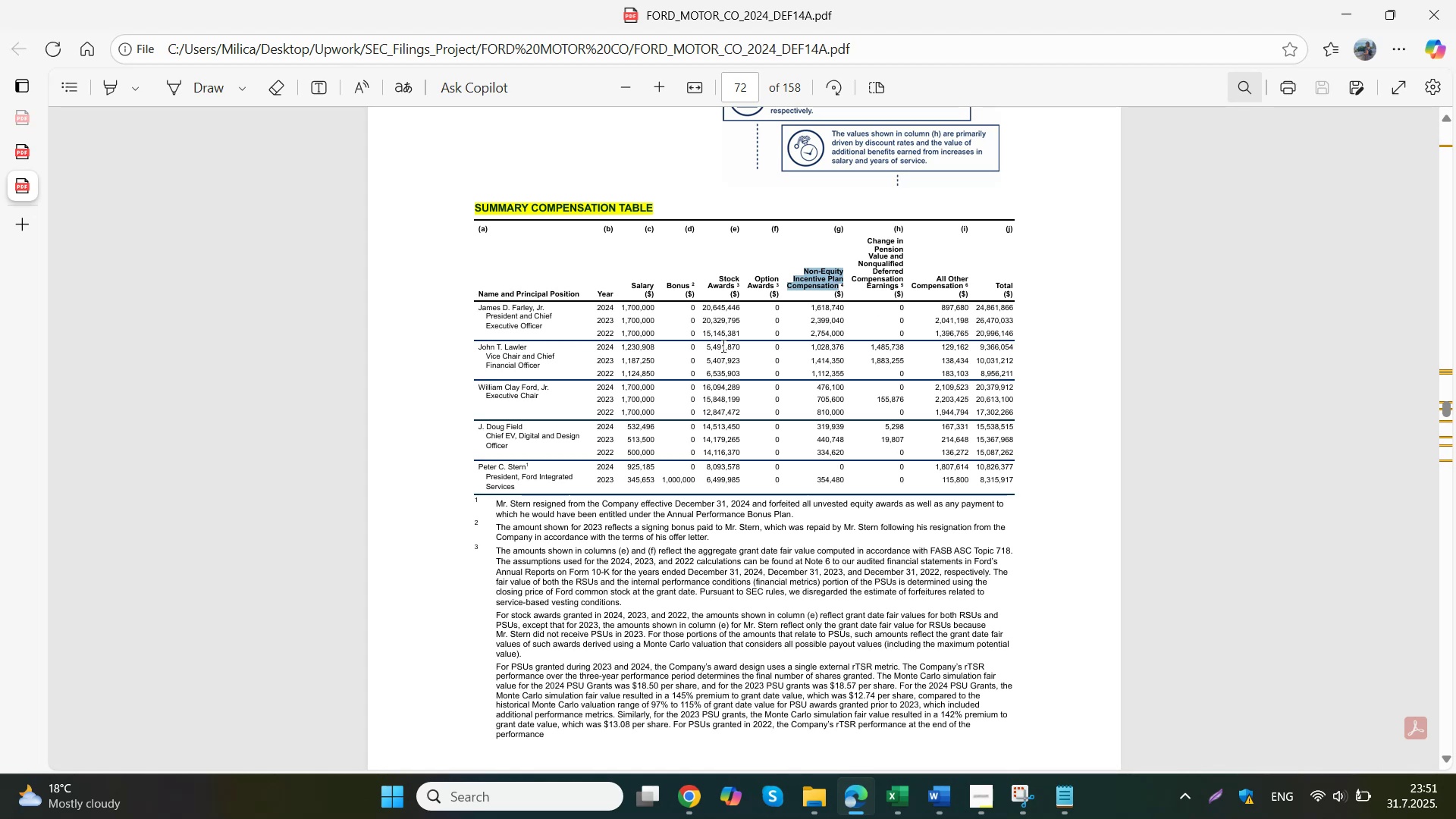 
key(Control+F)
 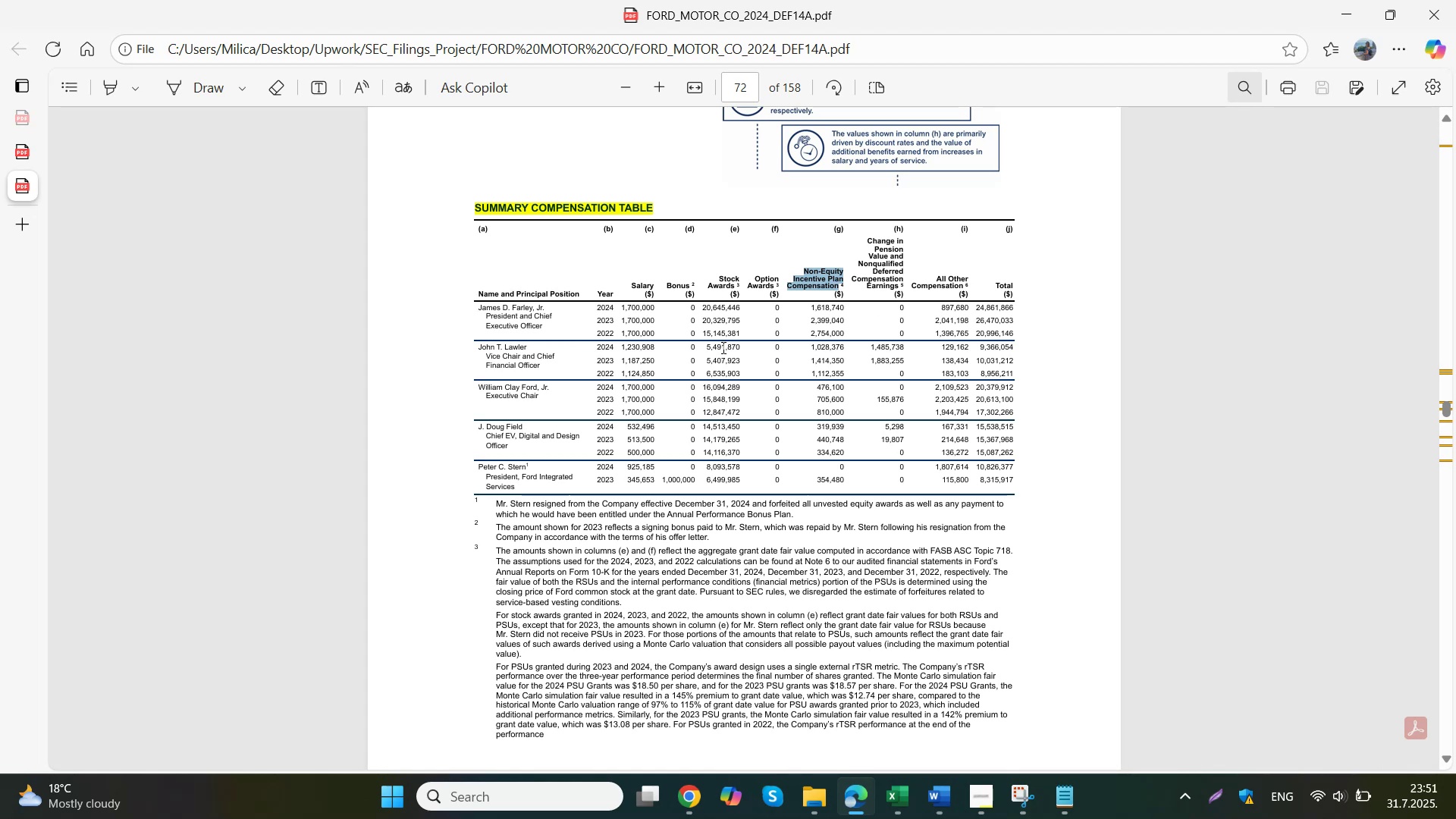 
left_click_drag(start_coordinate=[678, 341], to_coordinate=[595, 341])
 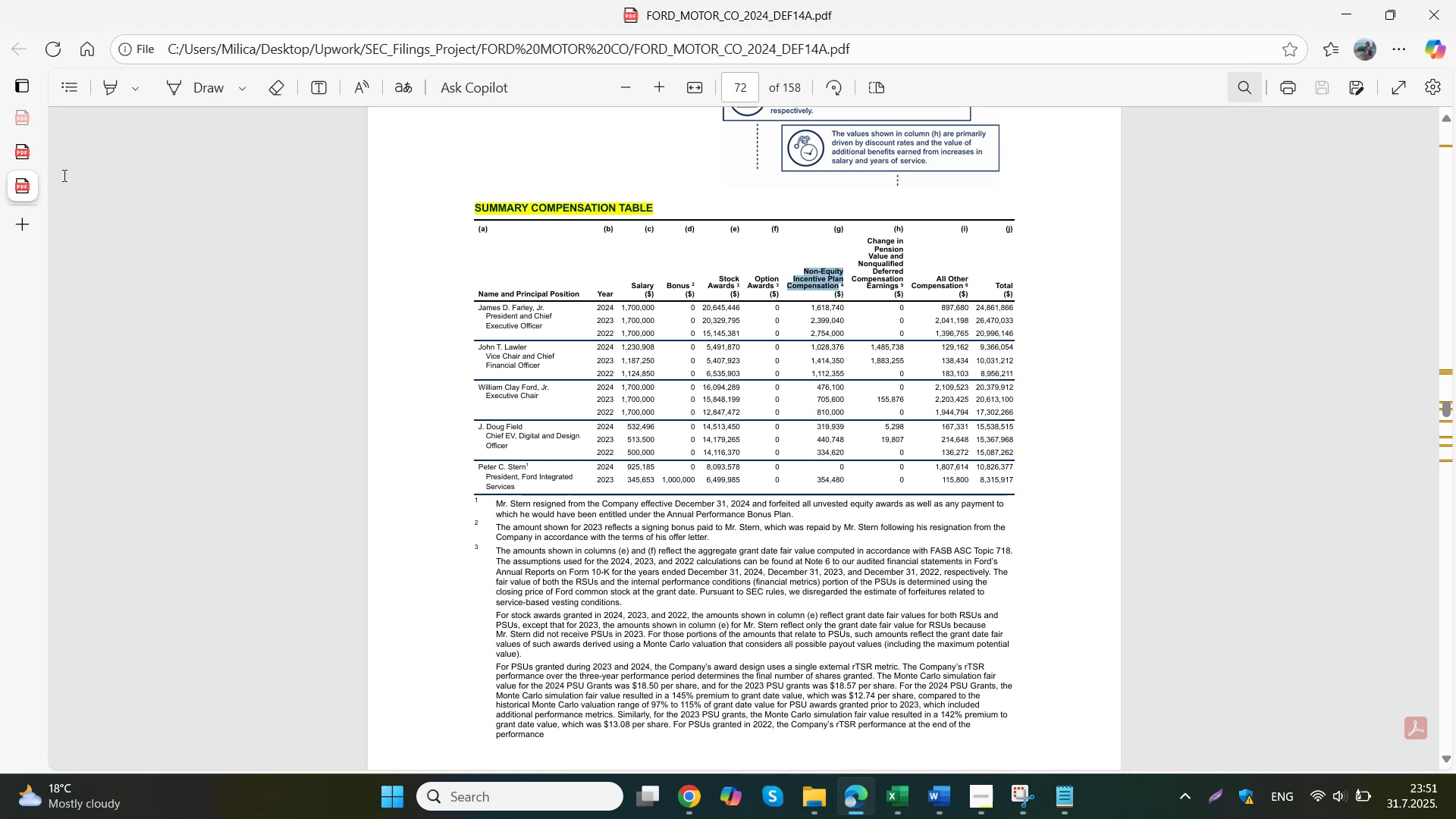 
left_click([33, 191])
 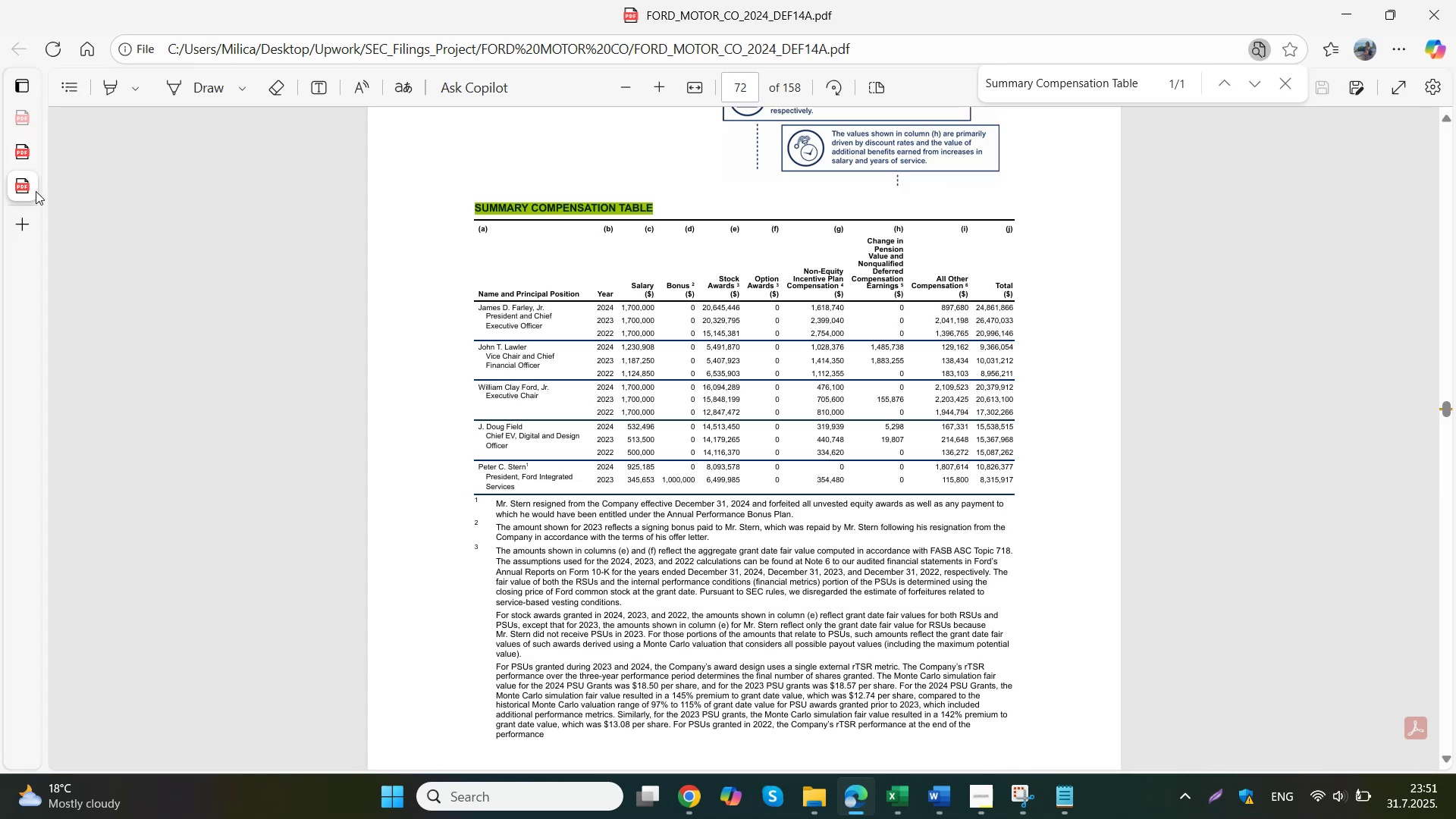 
key(Control+V)
 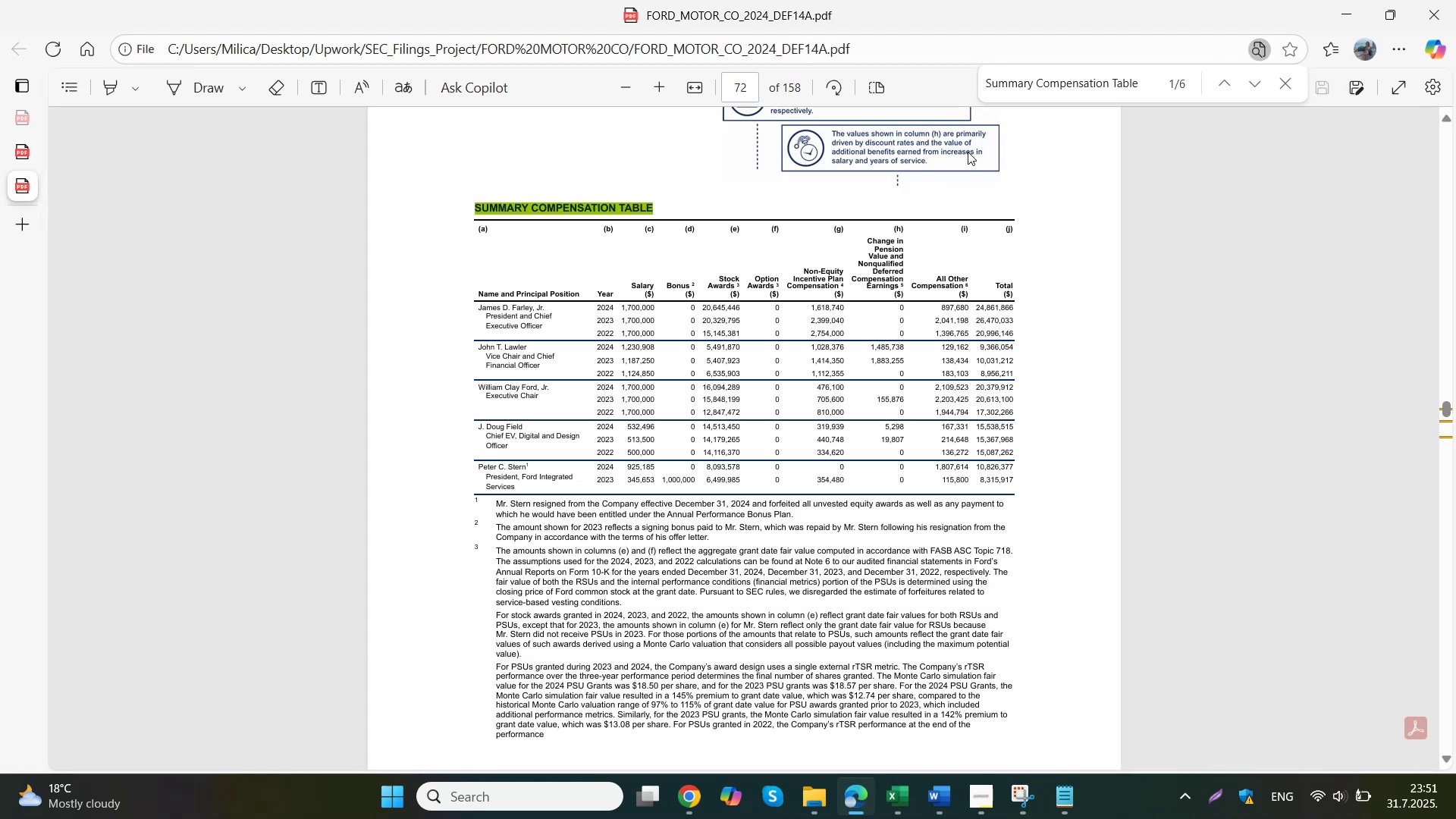 
left_click_drag(start_coordinate=[1156, 84], to_coordinate=[1095, 74])
 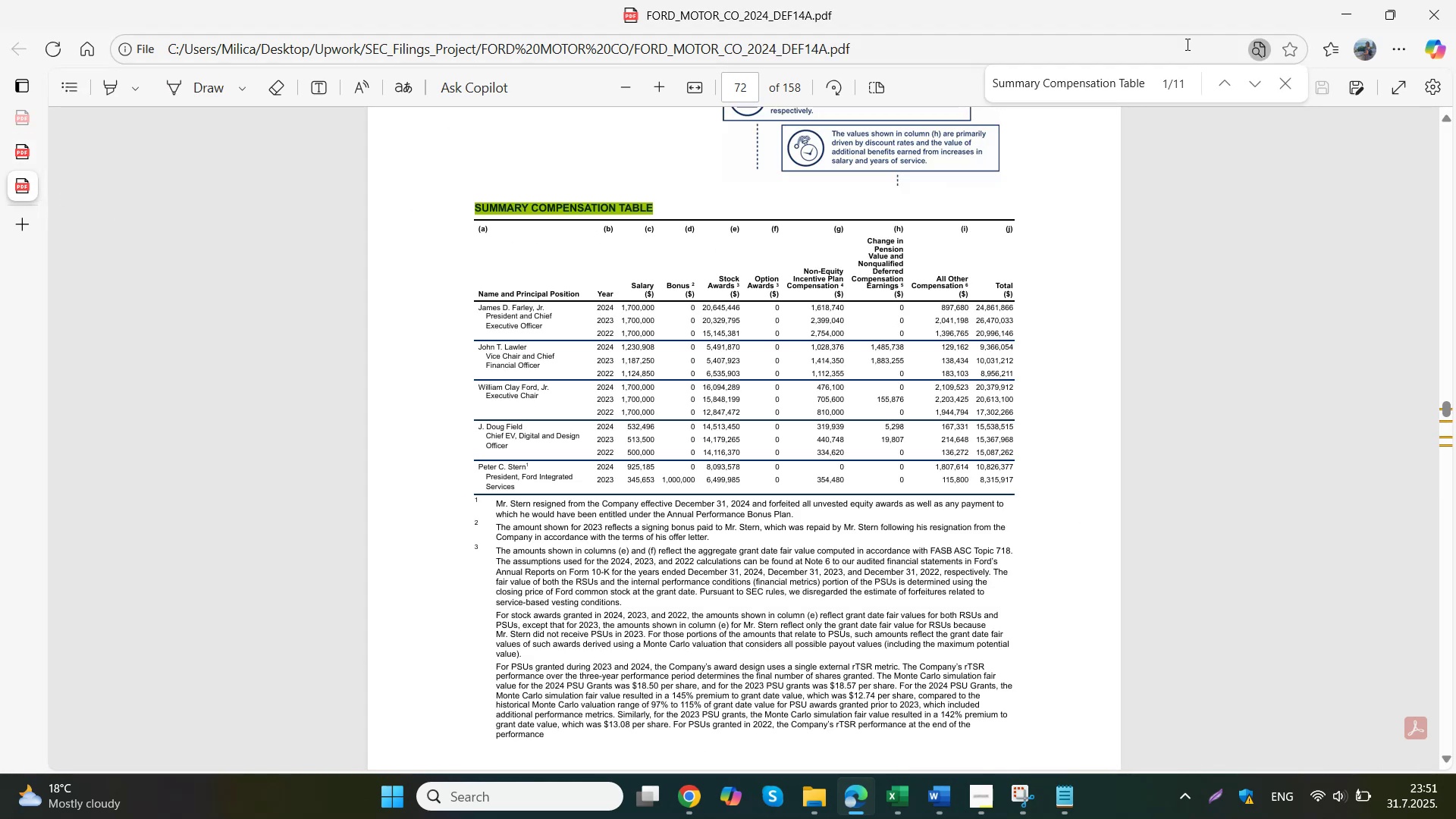 
key(Control+V)
 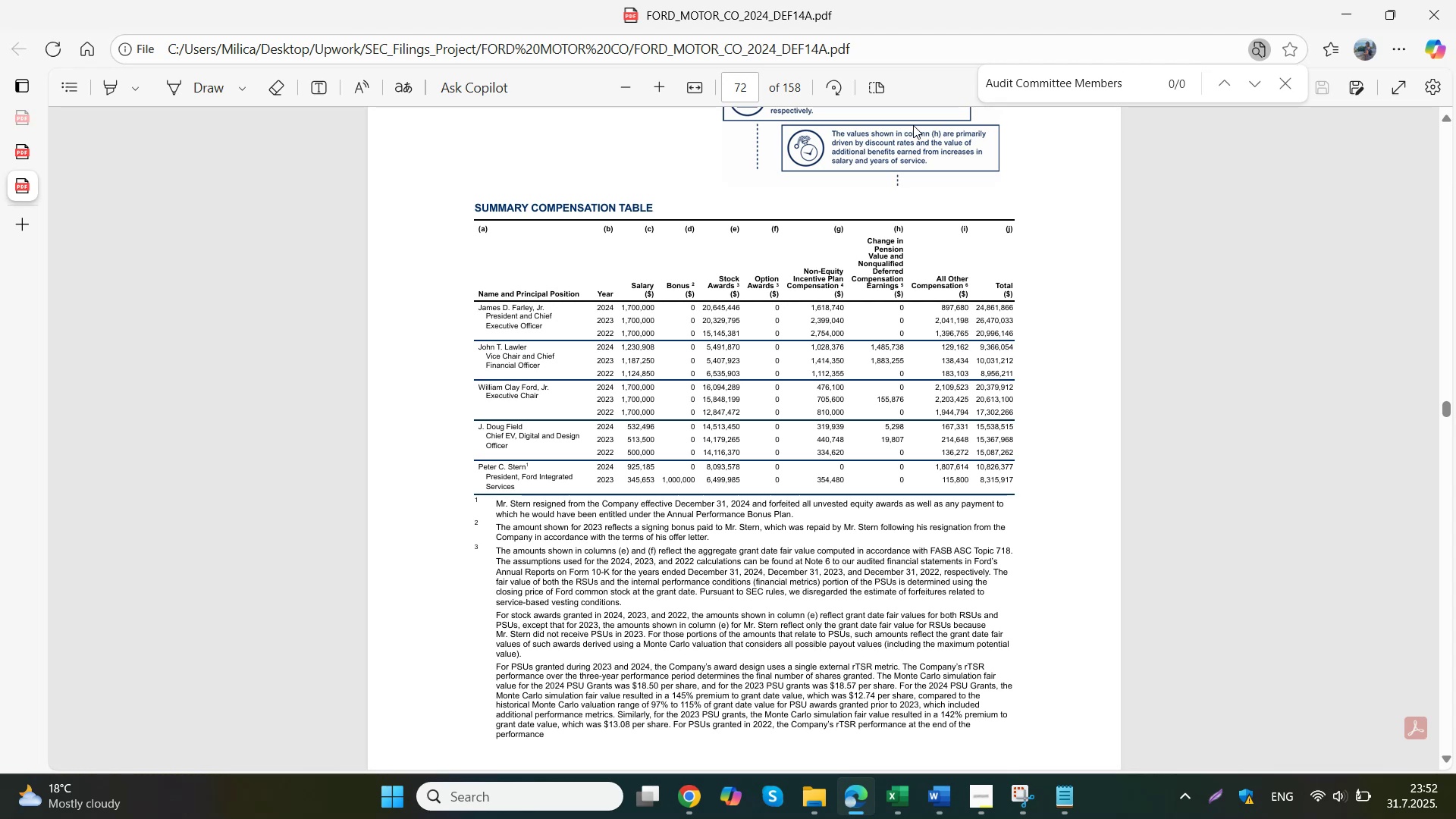 
wait(6.34)
 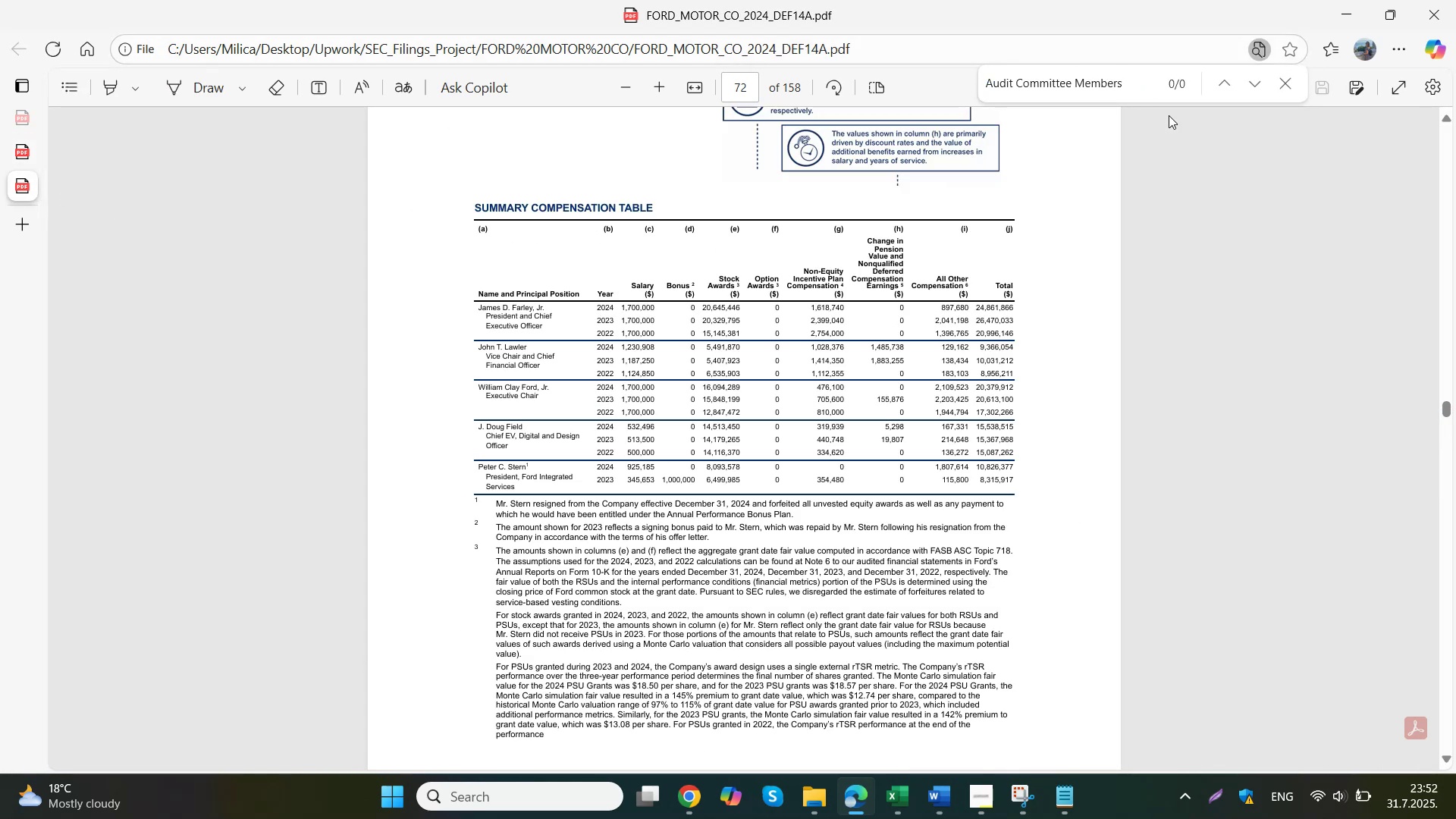 
hold_key(key=Backspace, duration=0.82)
 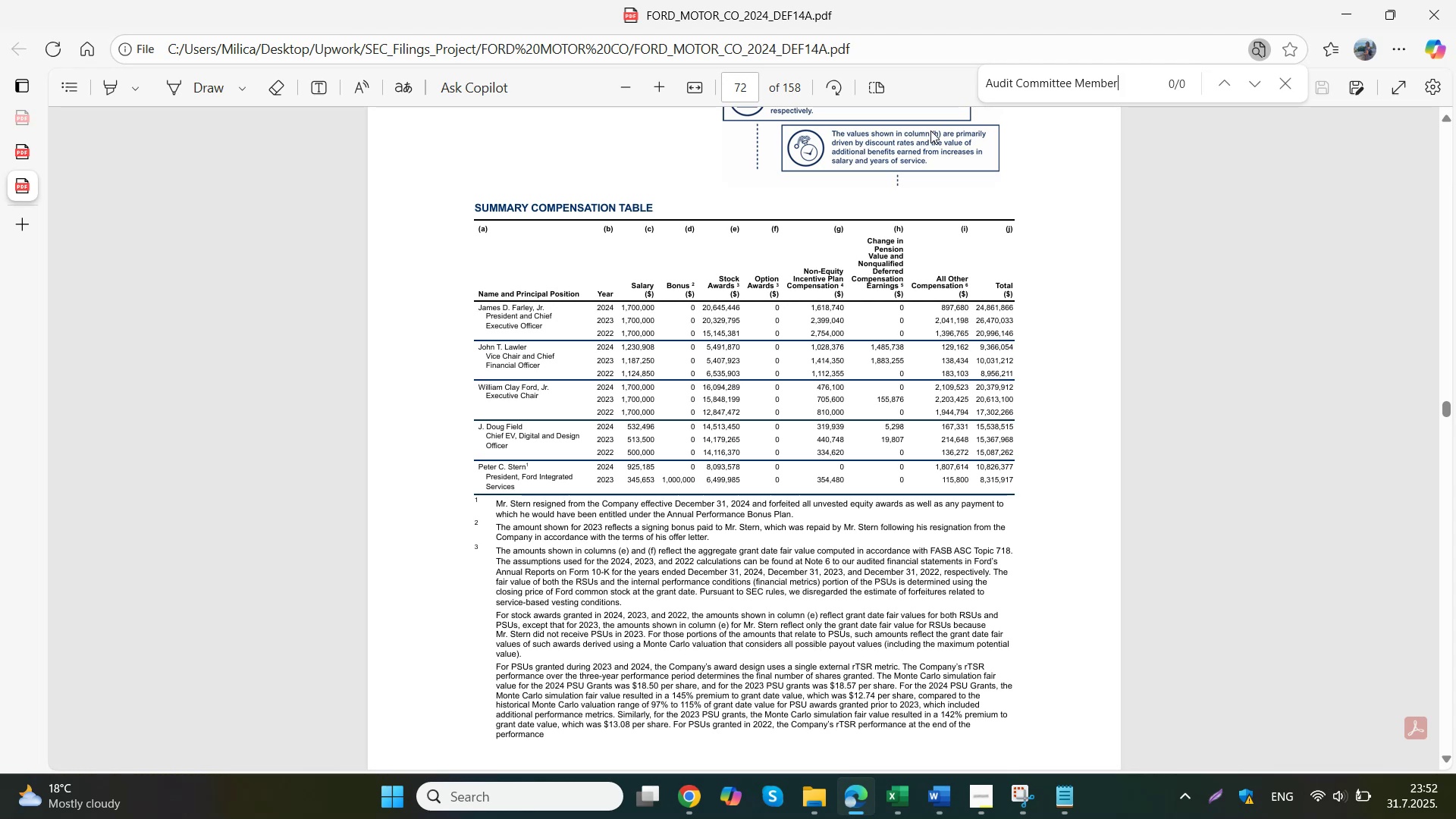 
key(Backspace)
 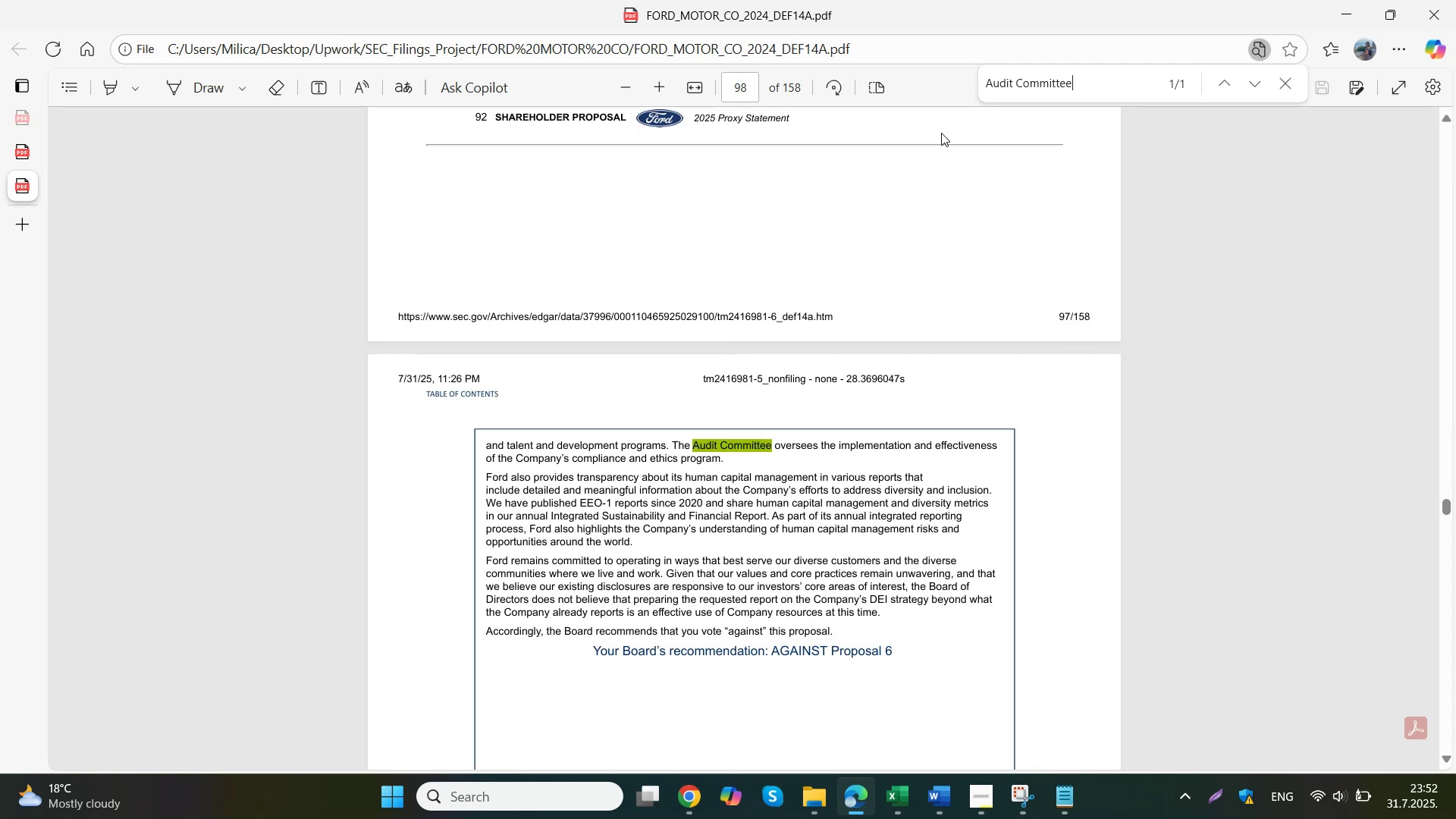 
key(Enter)
 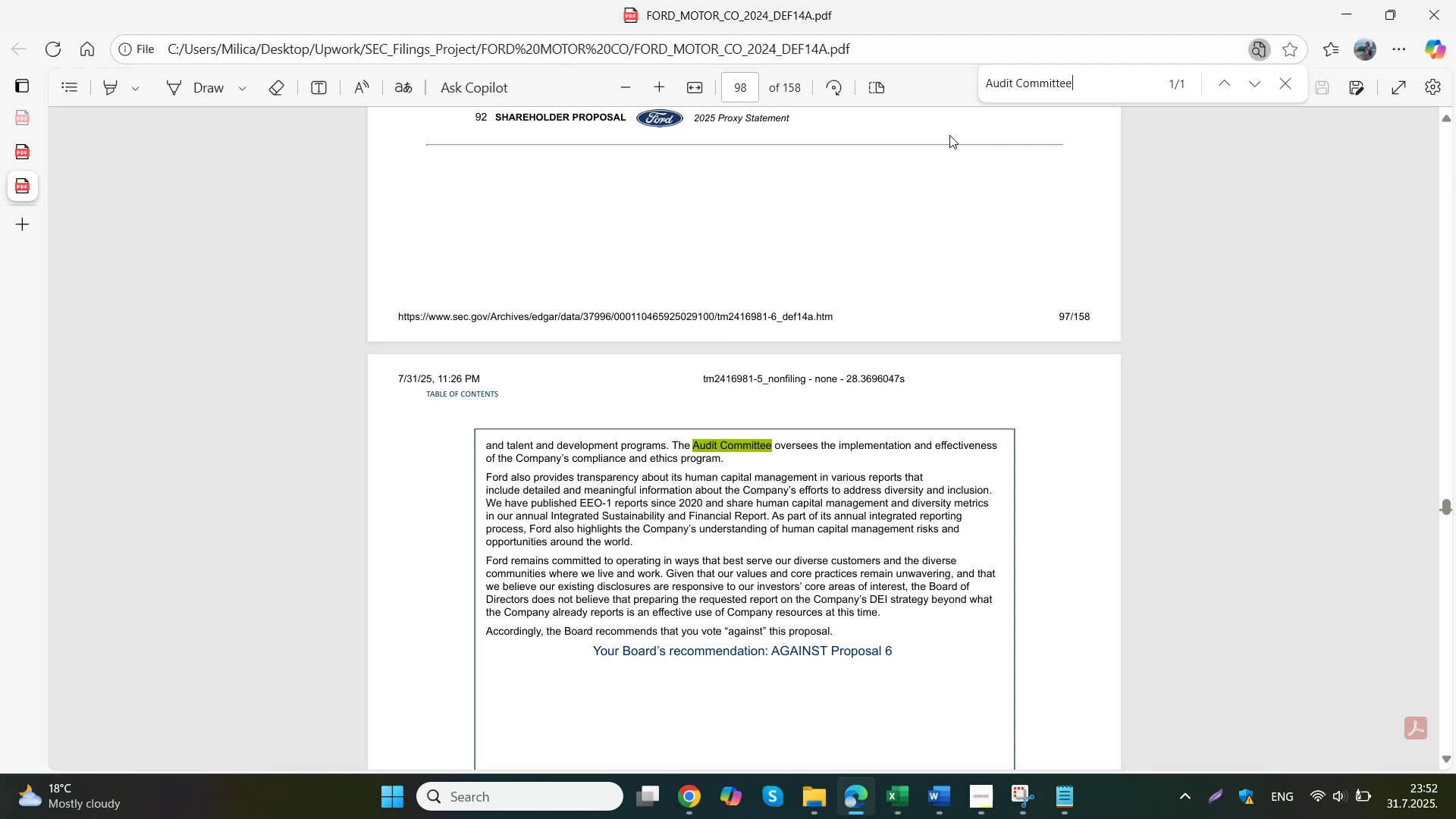 
scroll: coordinate [832, 457], scroll_direction: down, amount: 3.0
 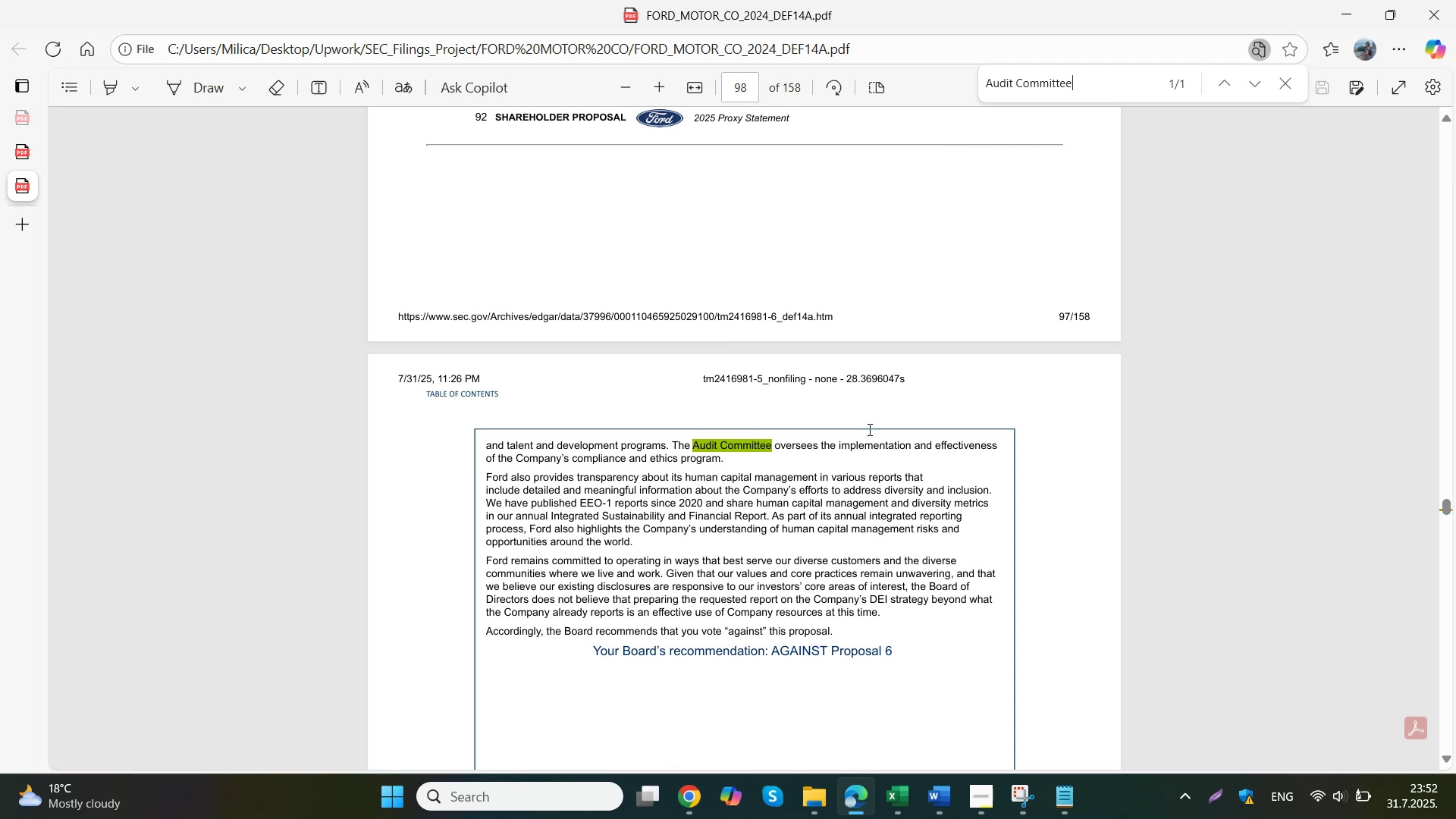 
left_click([821, 462])
 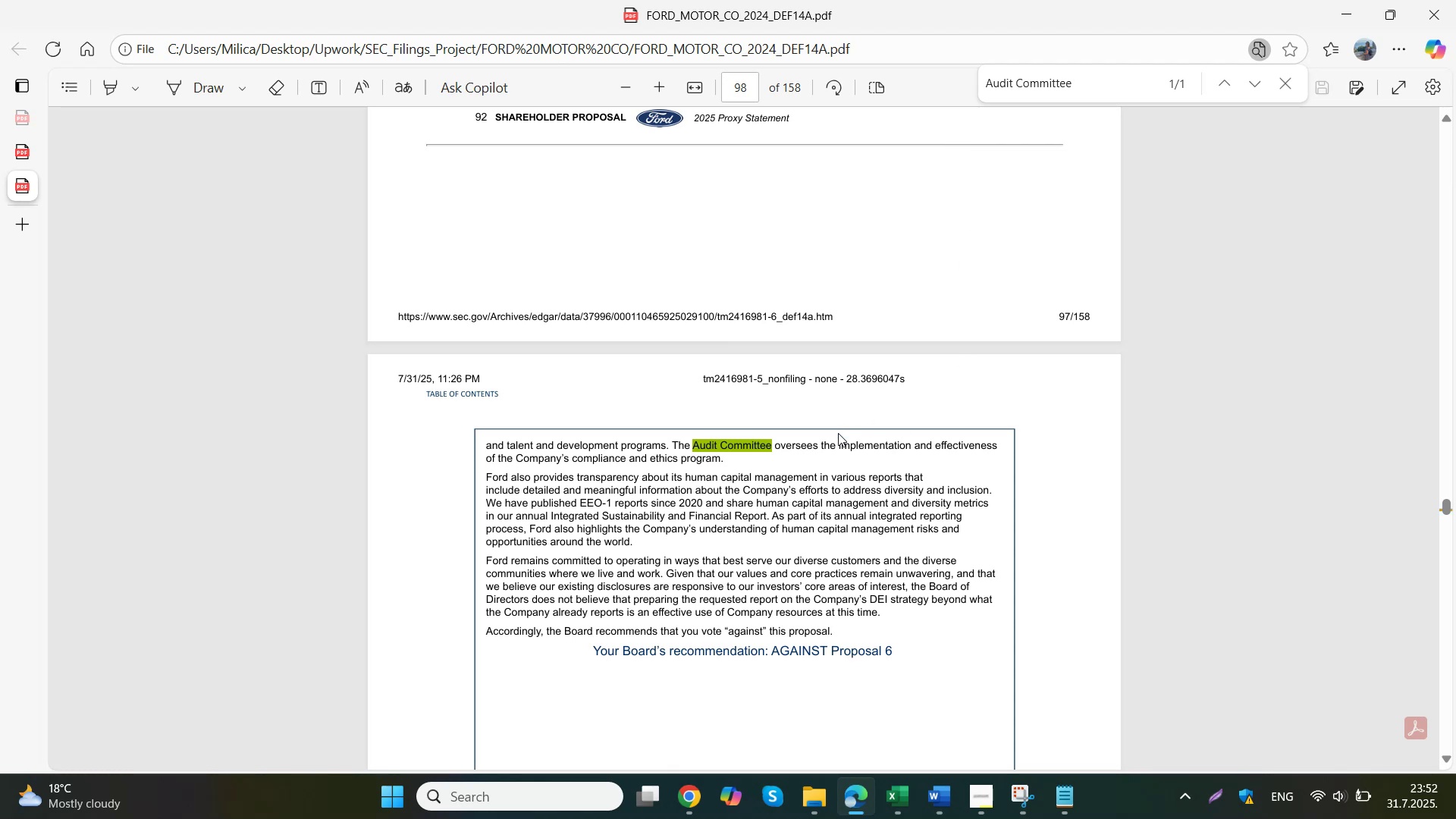 
scroll: coordinate [817, 464], scroll_direction: down, amount: 7.0
 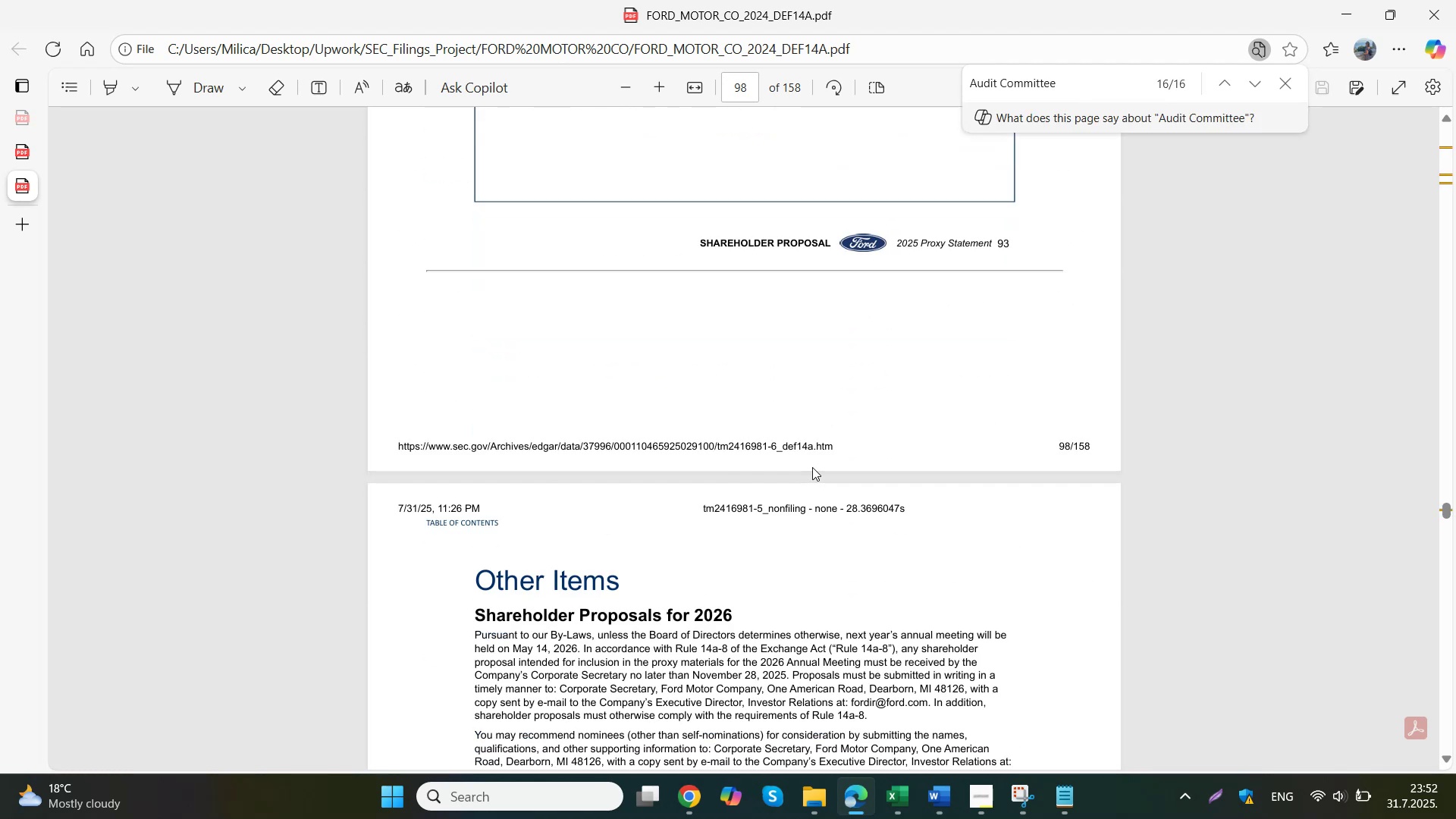 
scroll: coordinate [811, 471], scroll_direction: up, amount: 5.0
 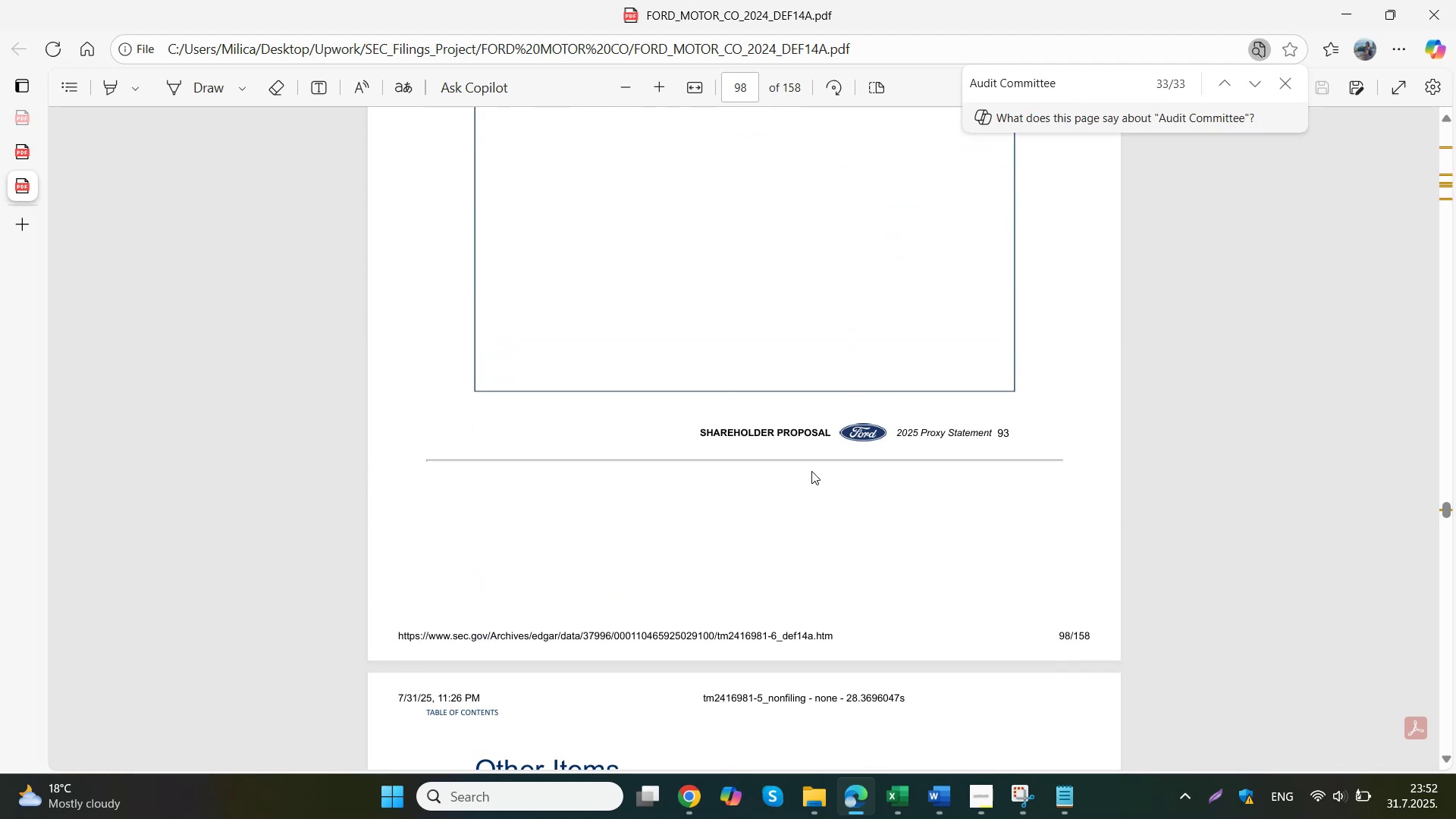 
left_click([1087, 84])
 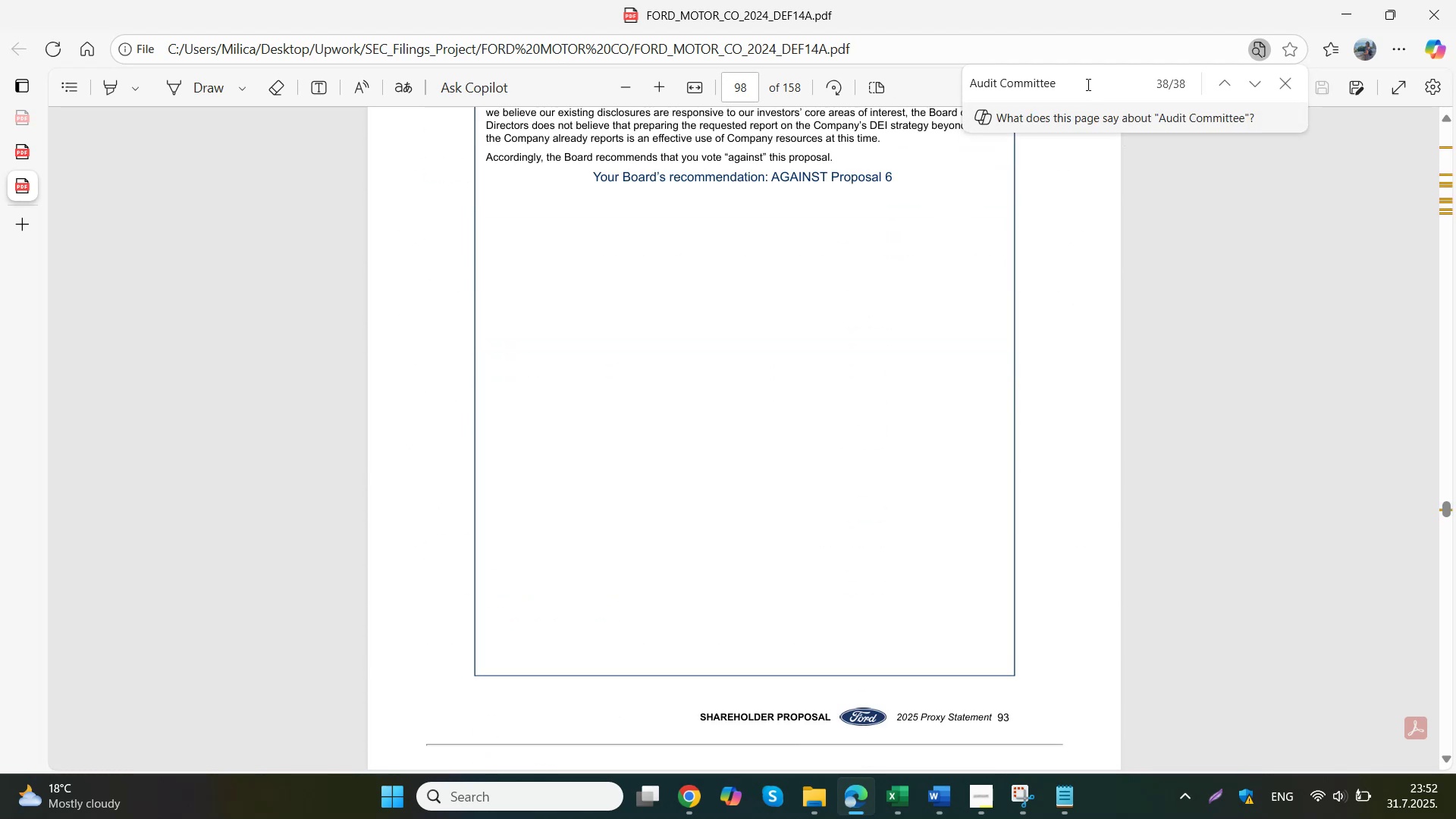 
key(Space)
 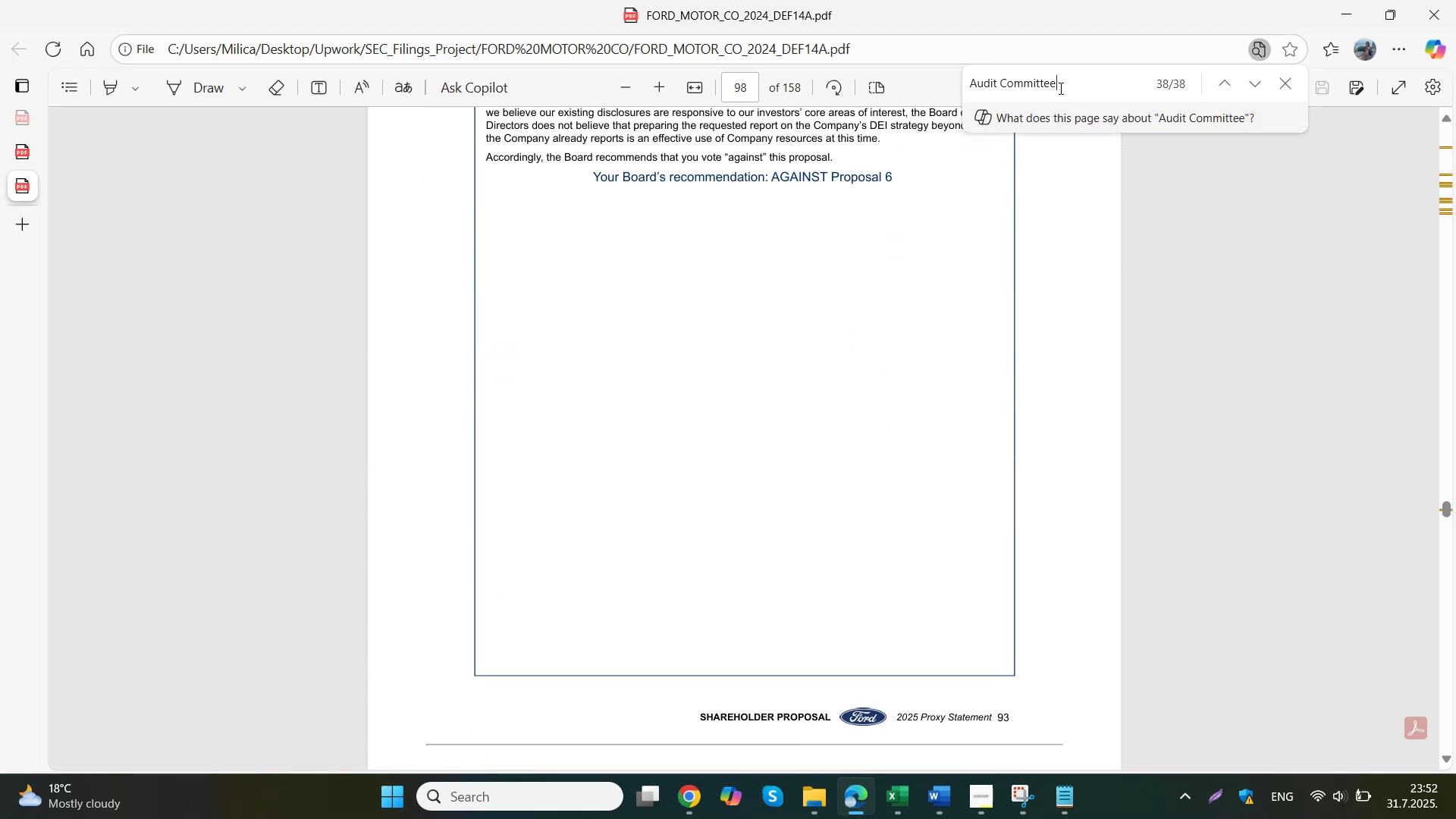 
key(M)
 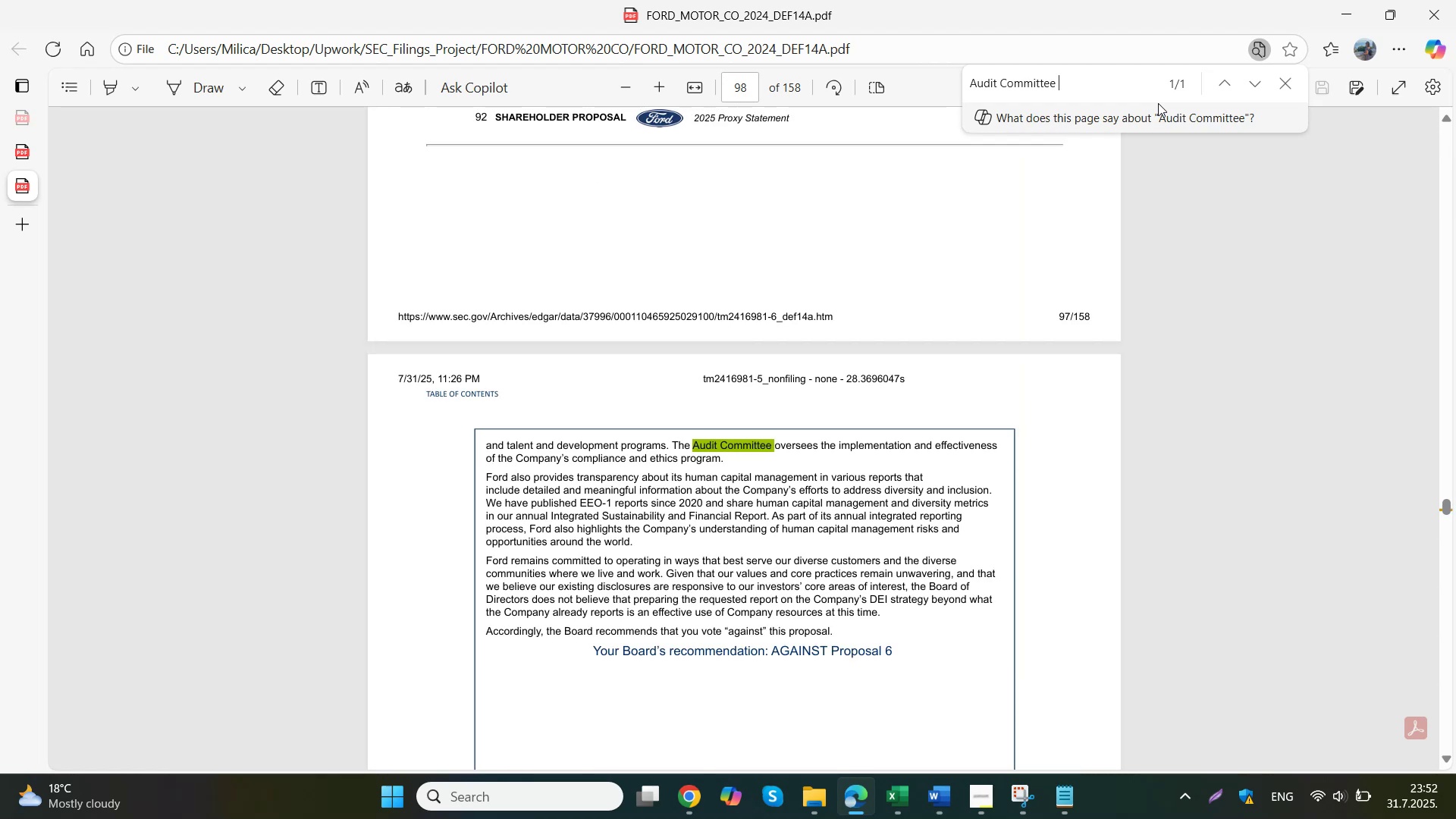 
key(Backspace)
 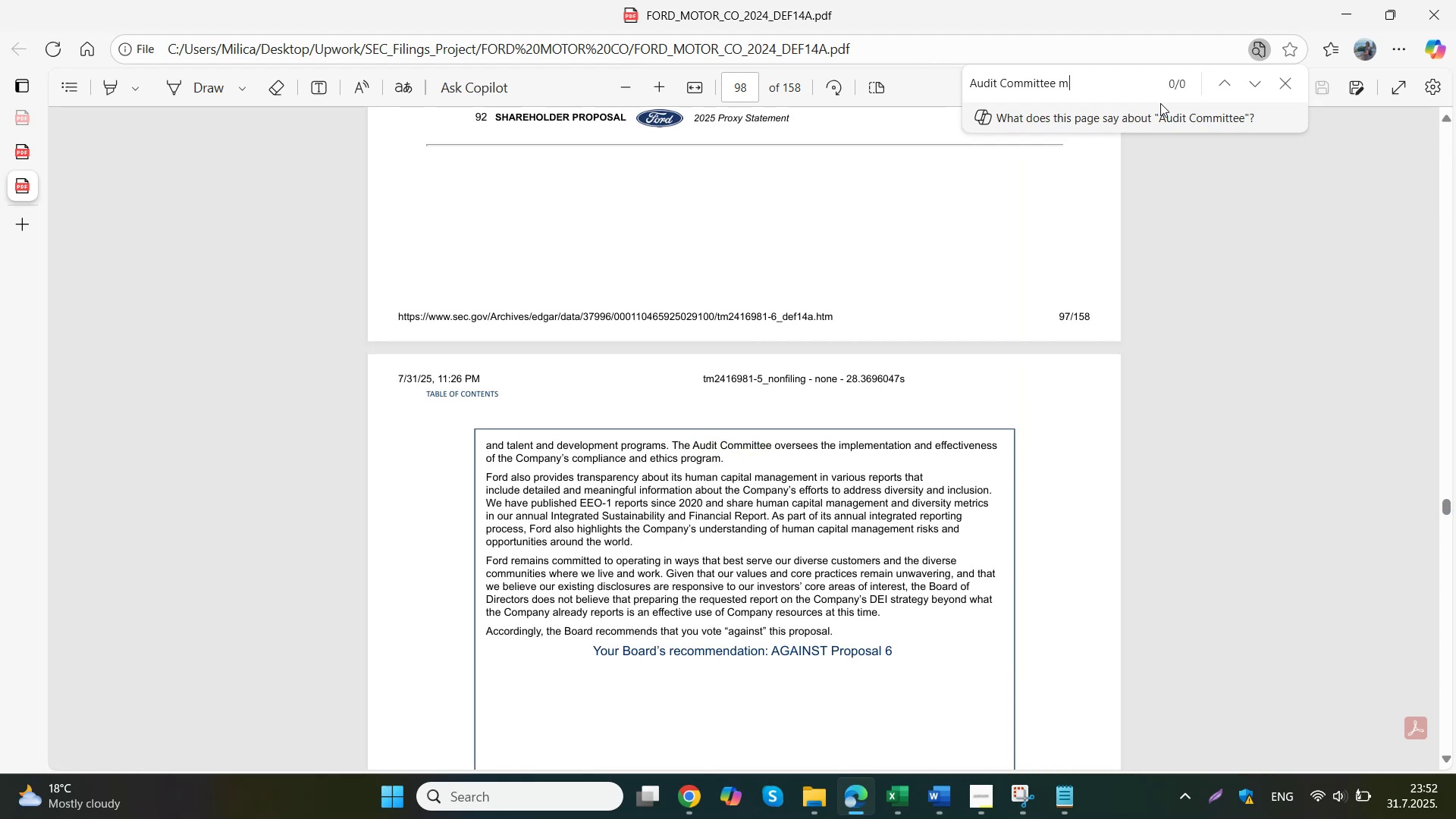 
key(Backspace)
 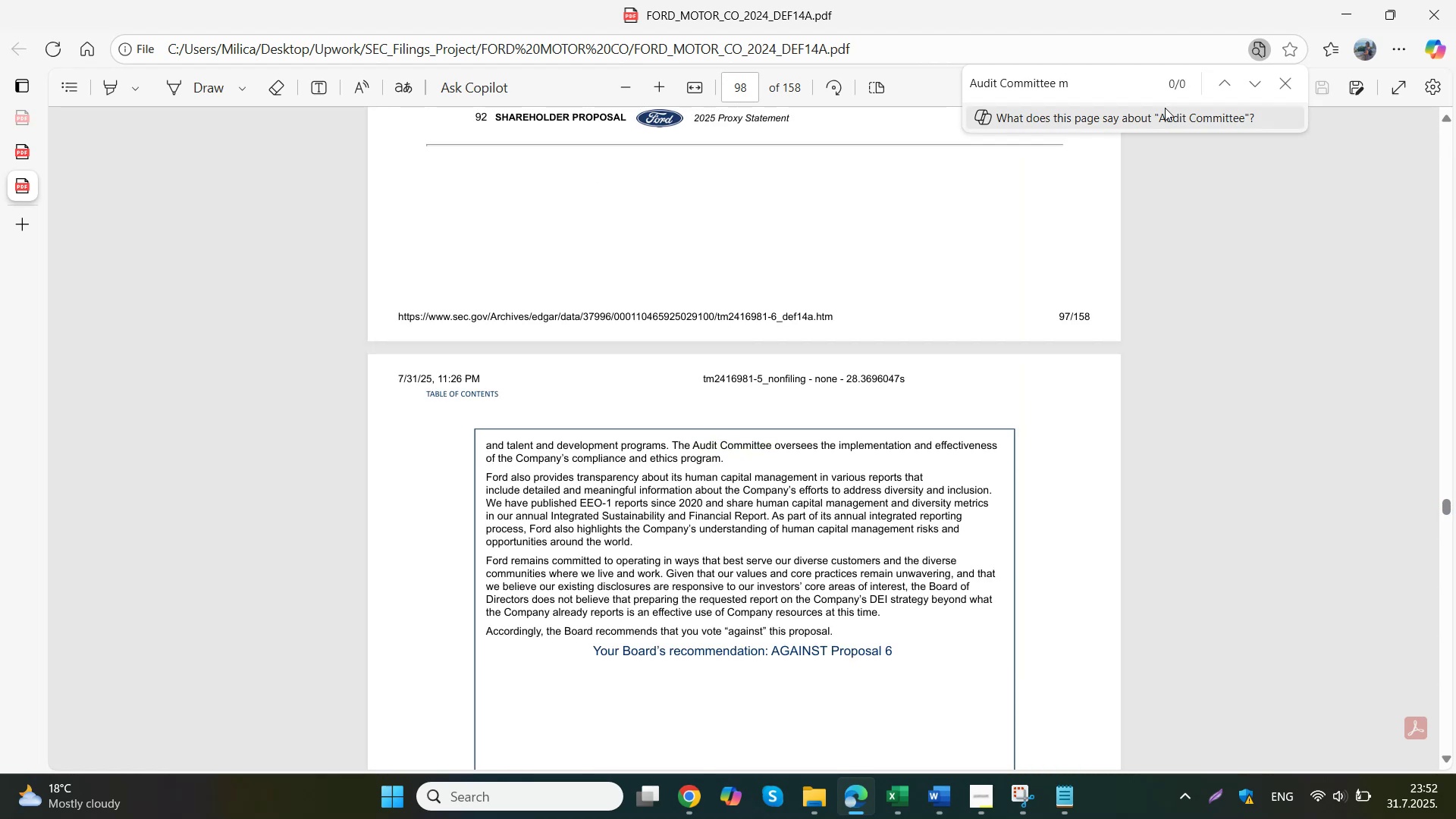 
key(Enter)
 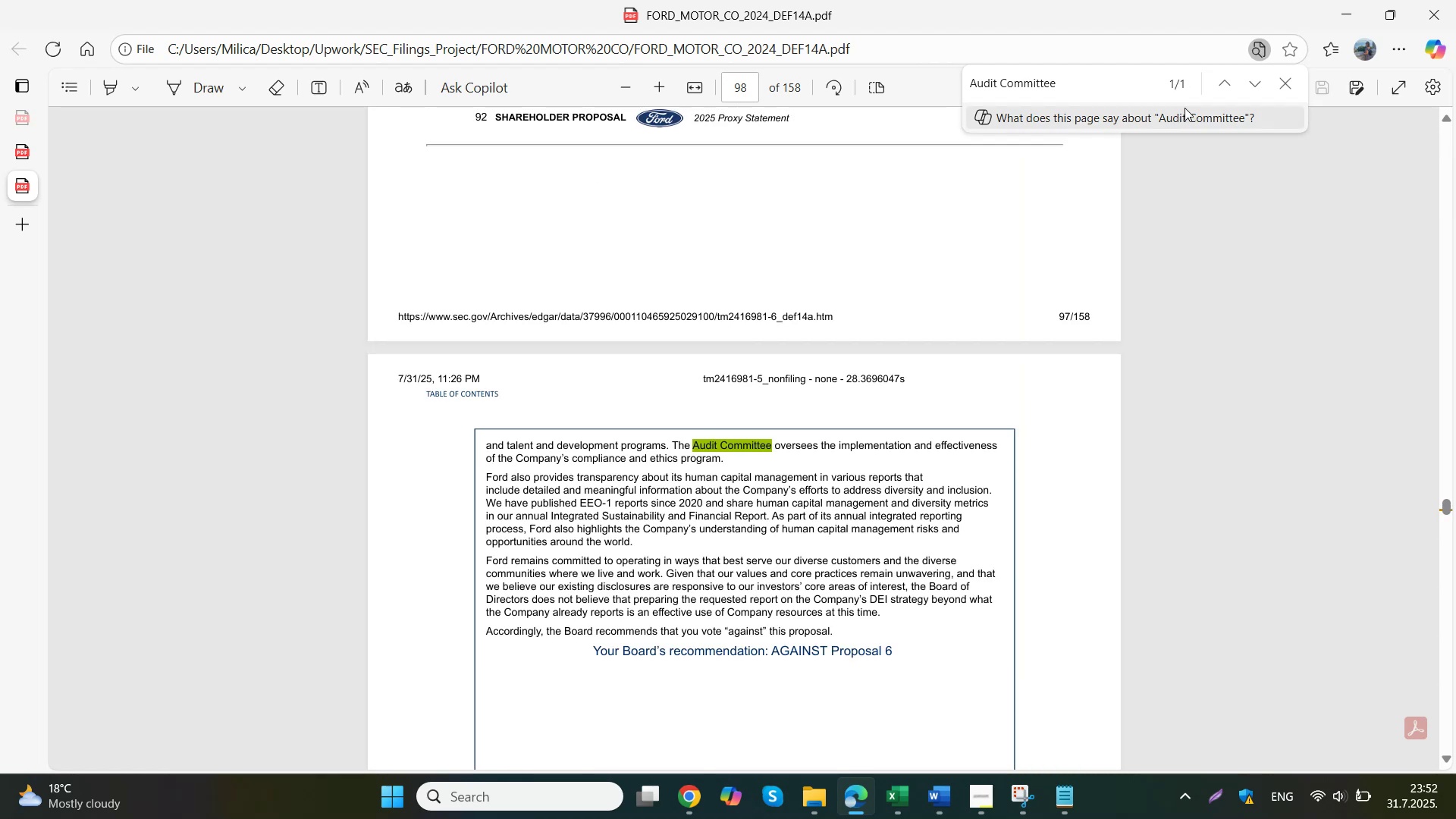 
mouse_move([1250, 89])
 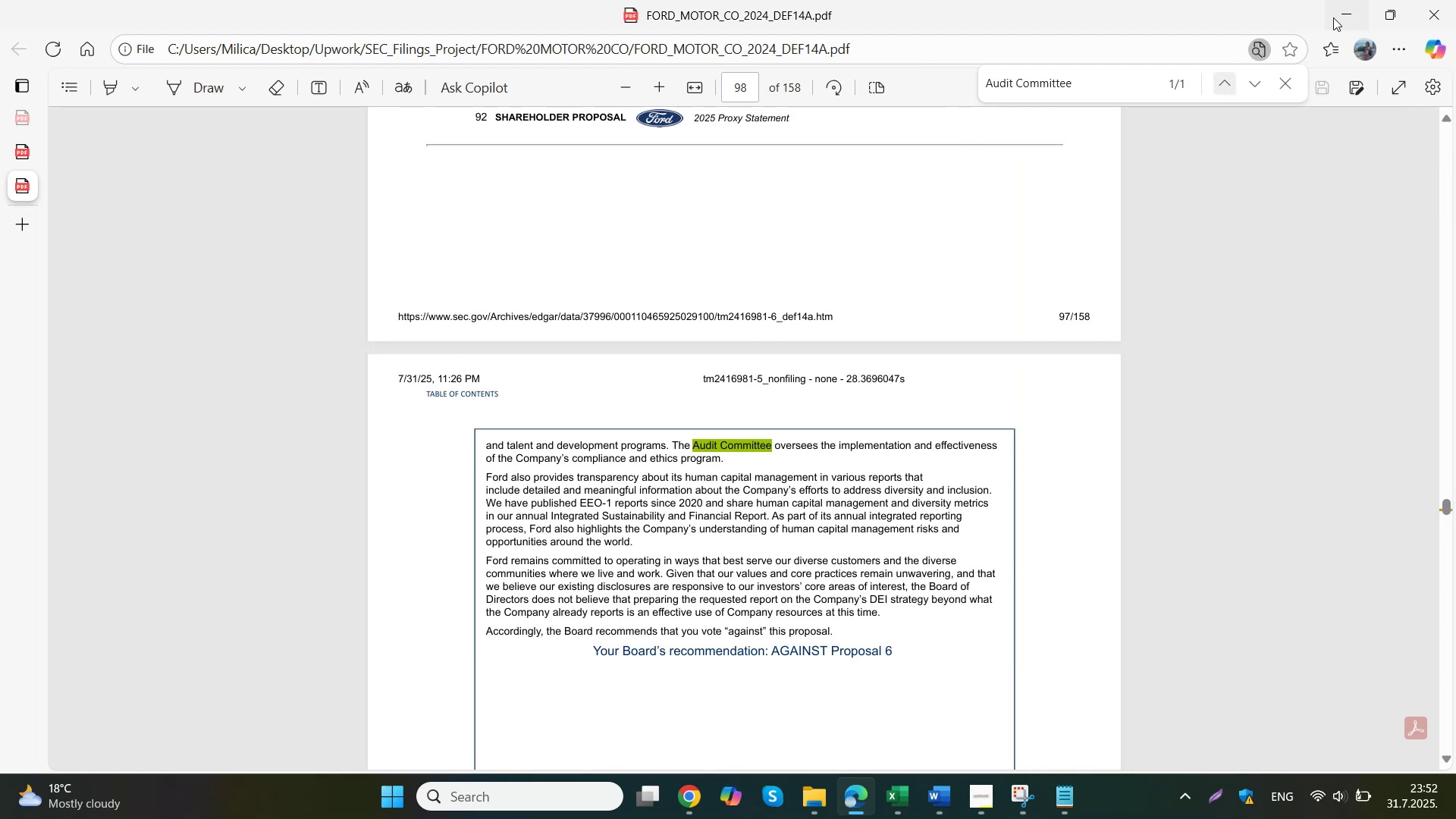 
left_click([790, 523])
 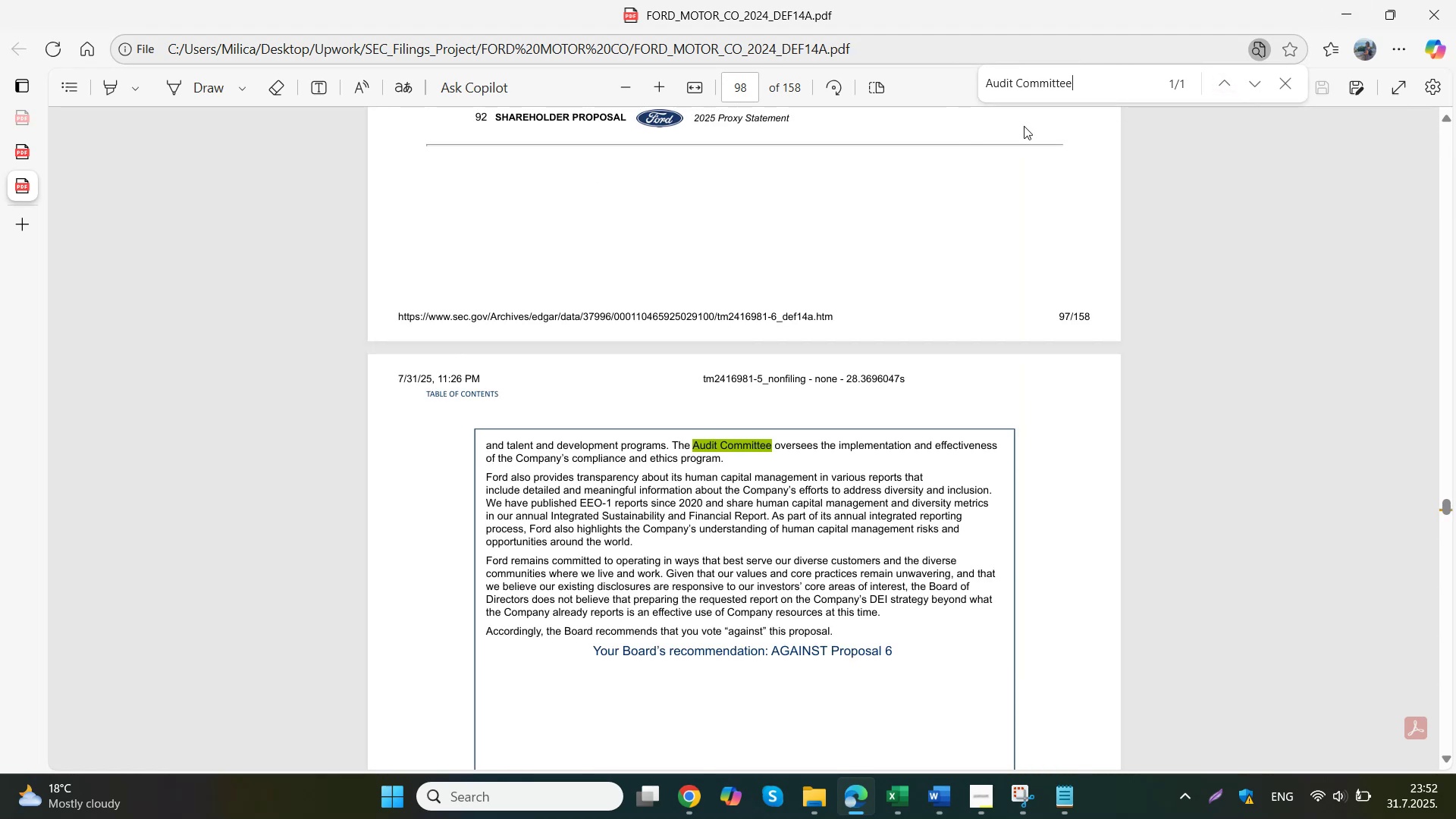 
scroll: coordinate [792, 526], scroll_direction: down, amount: 13.0
 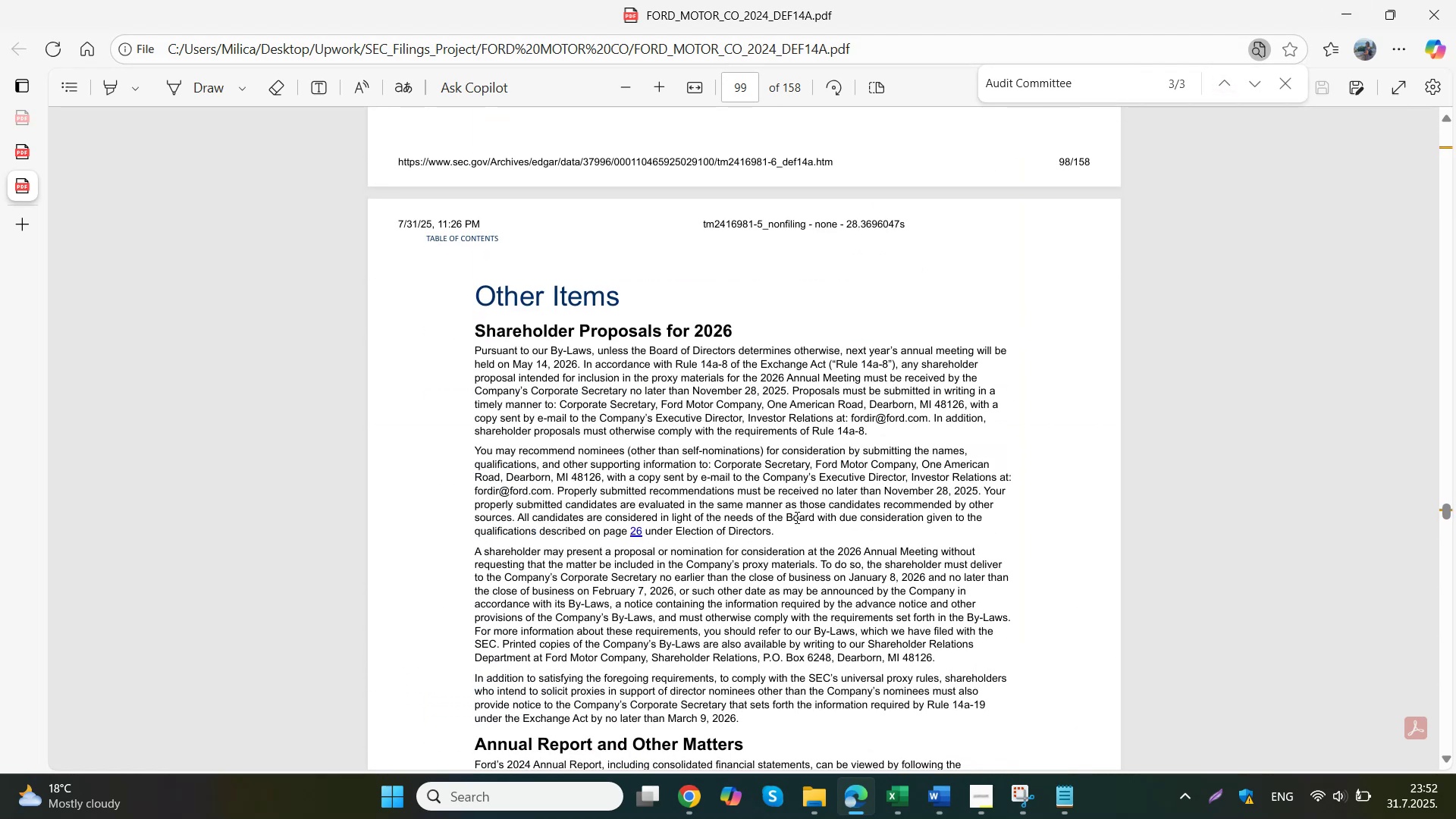 
left_click([1117, 94])
 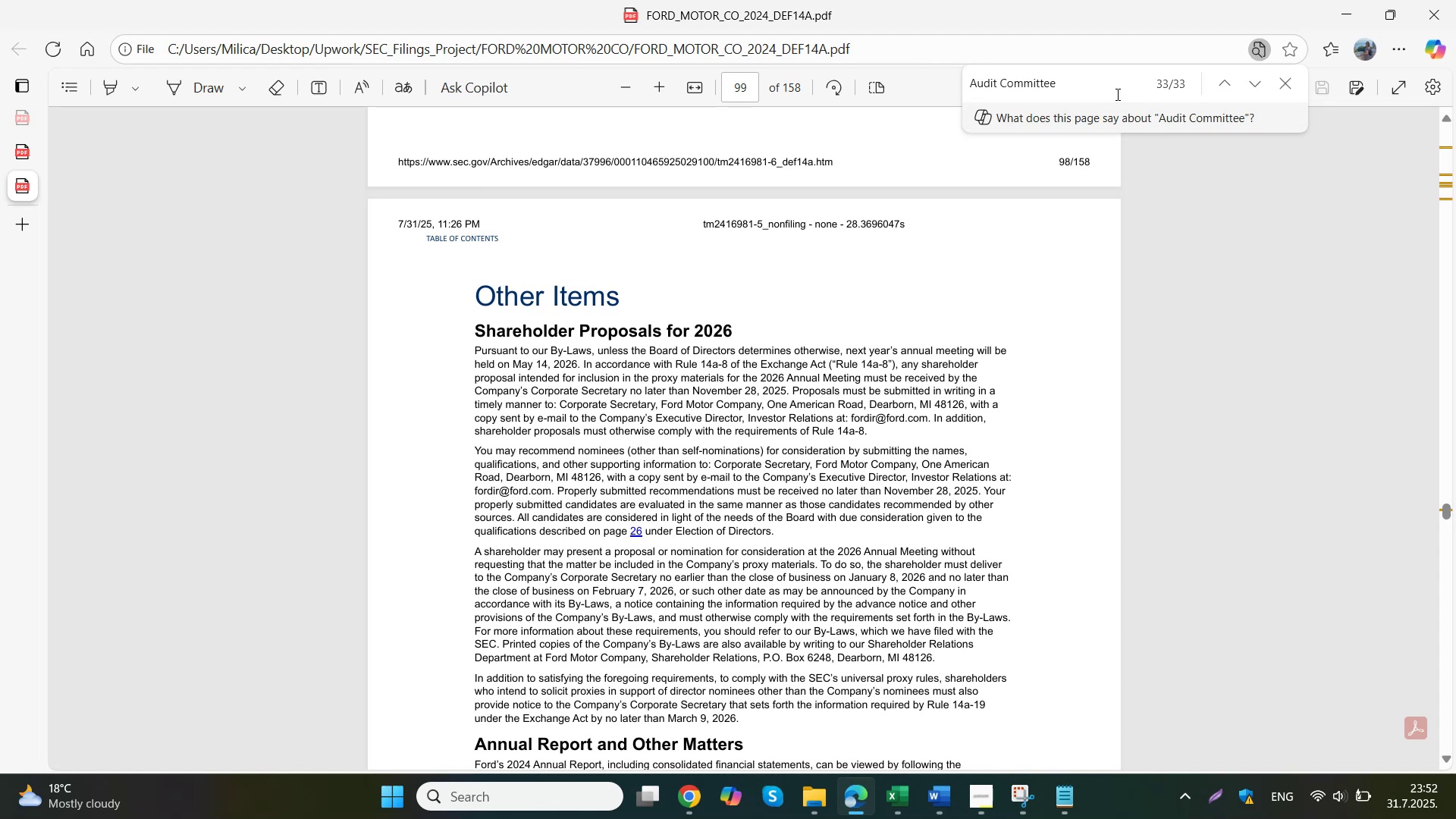 
key(Space)
 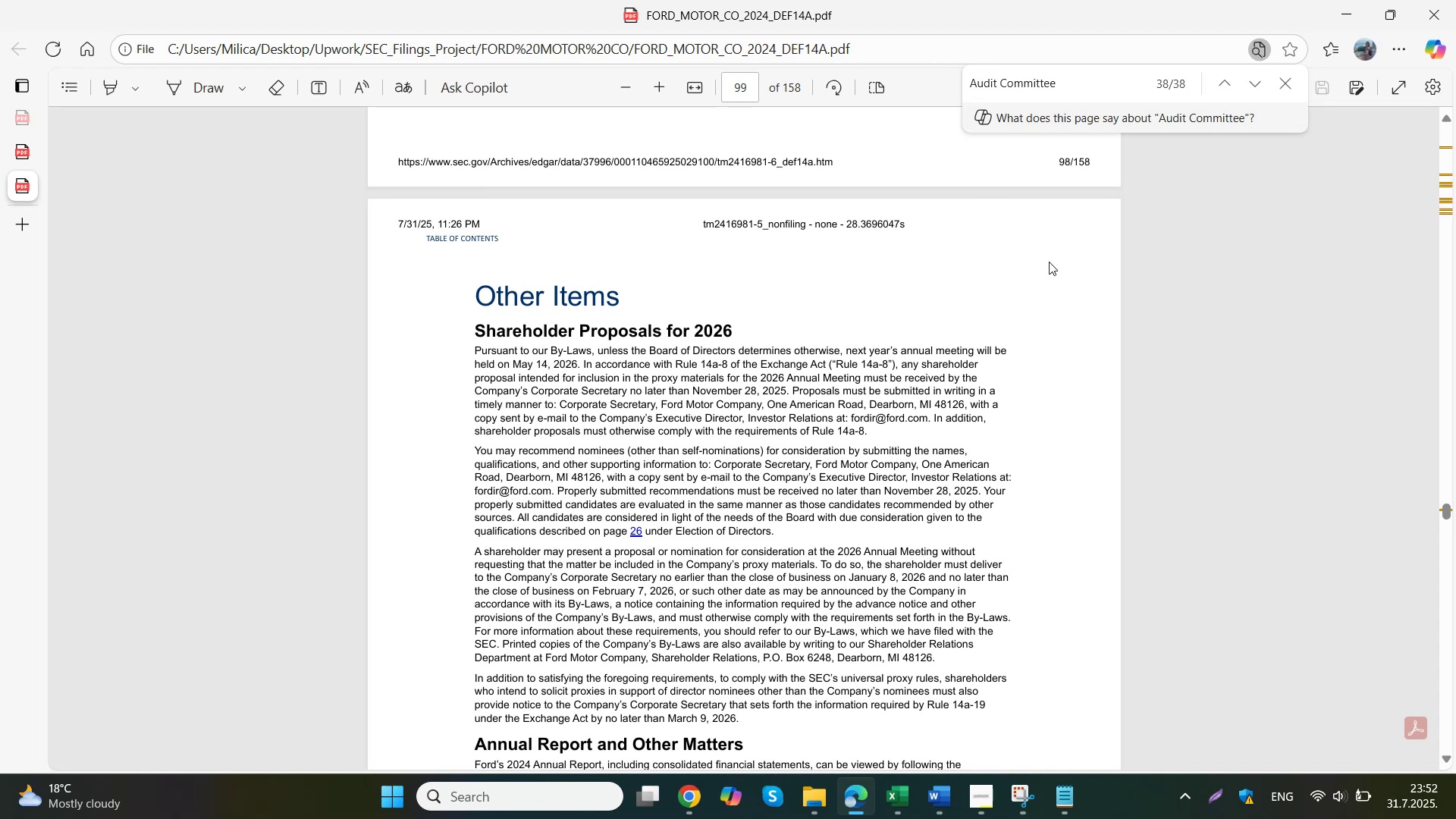 
key(Backspace)
 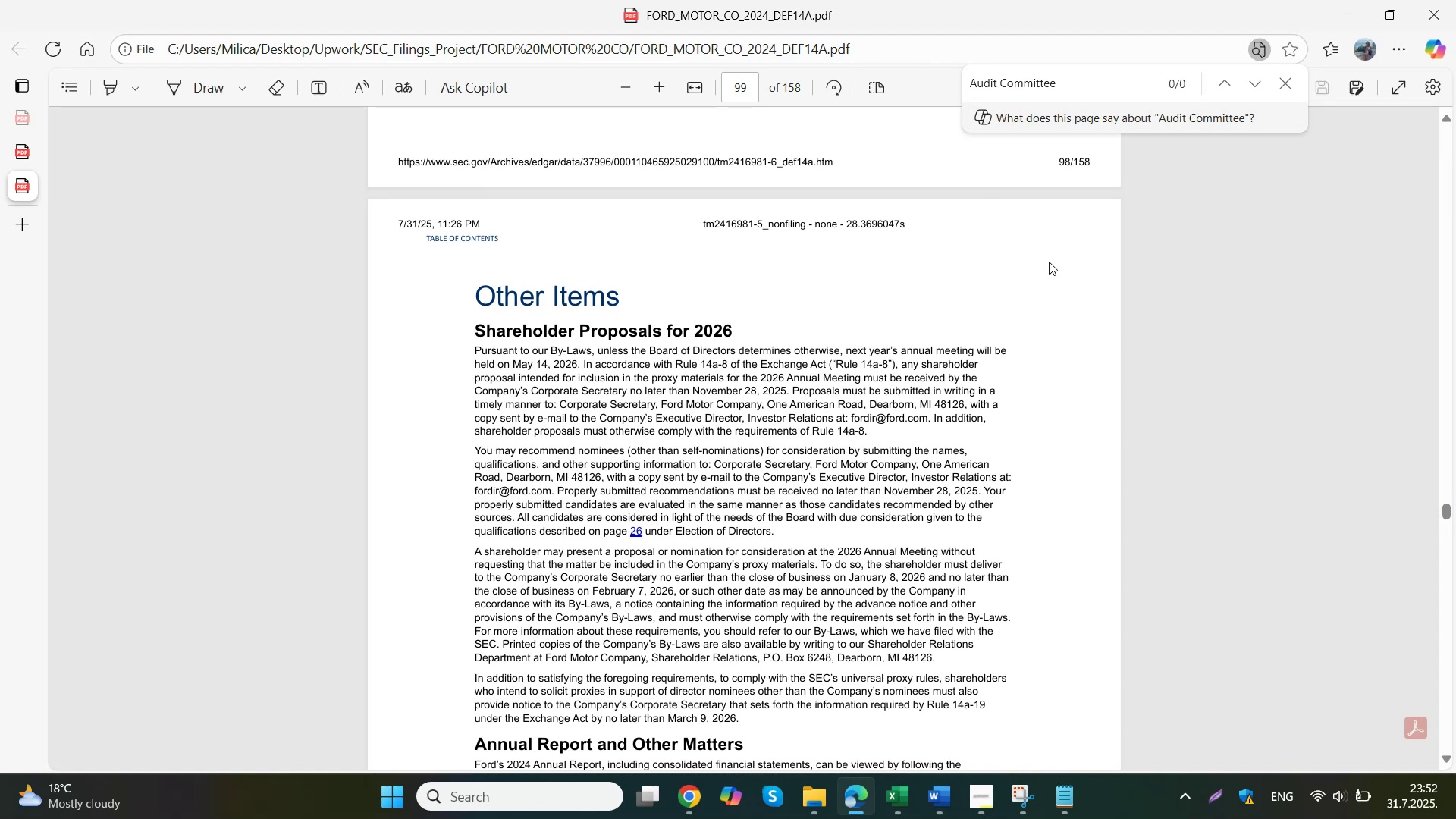 
key(Backslash)
 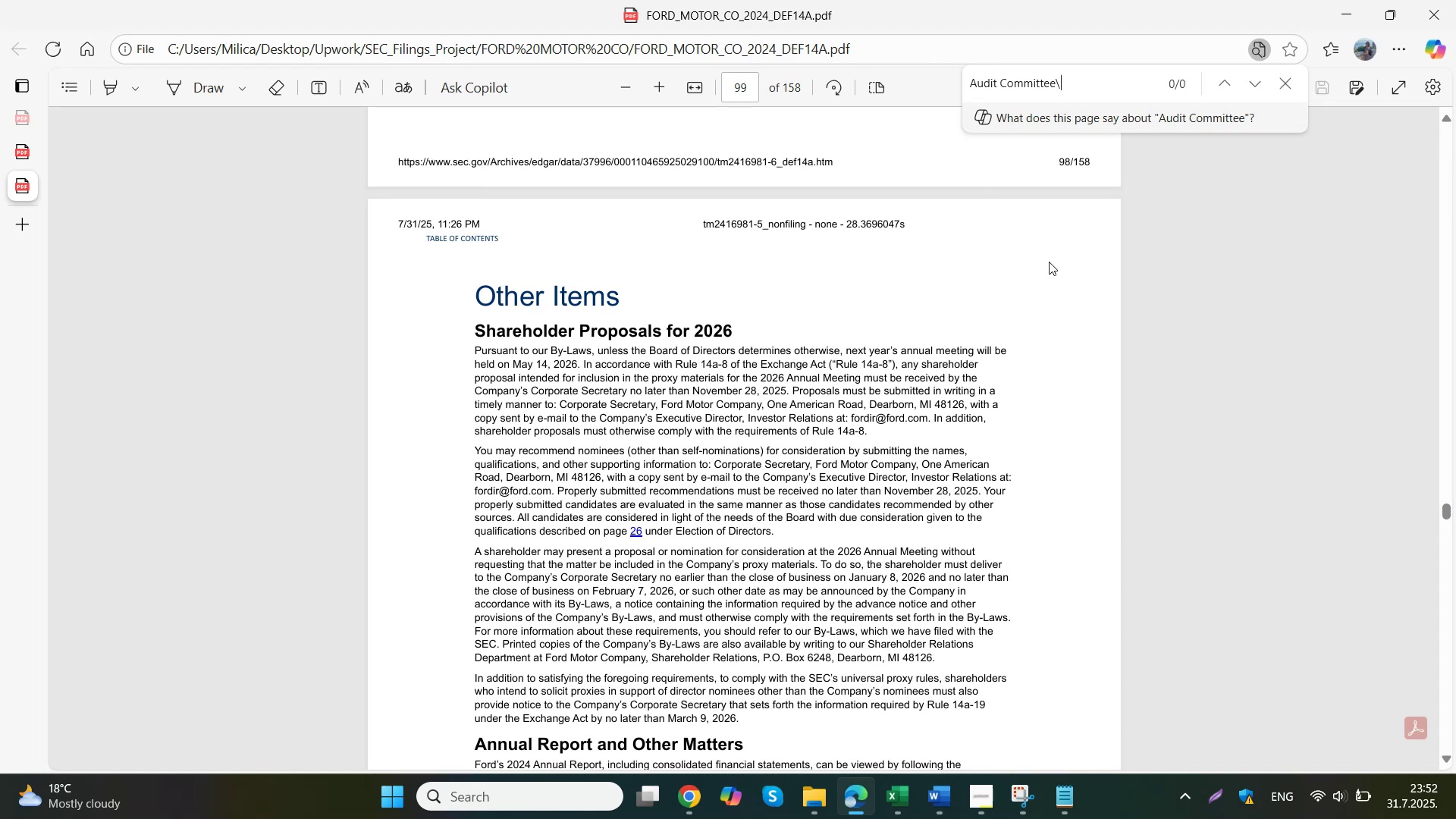 
key(Backspace)
 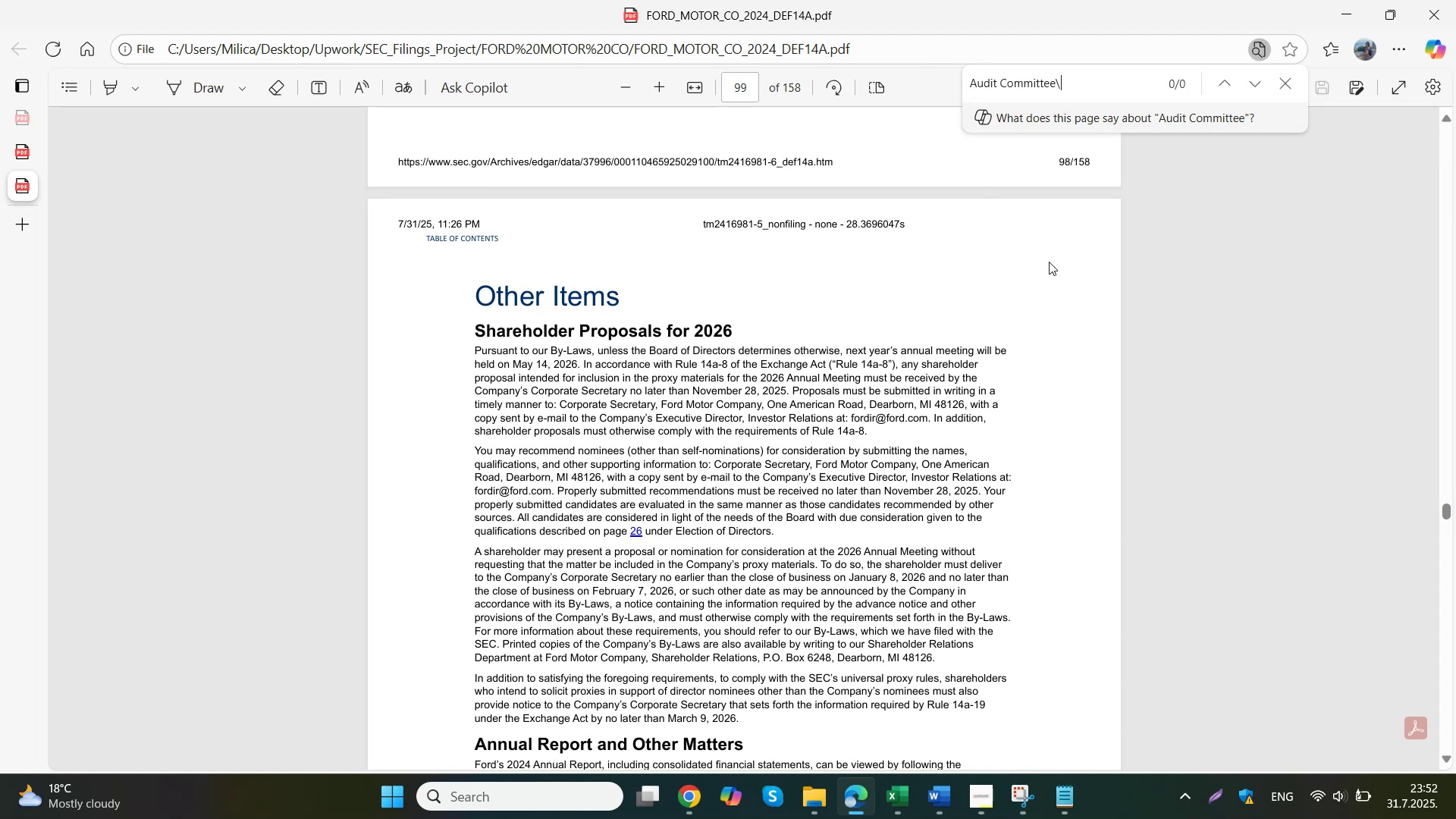 
key(Enter)
 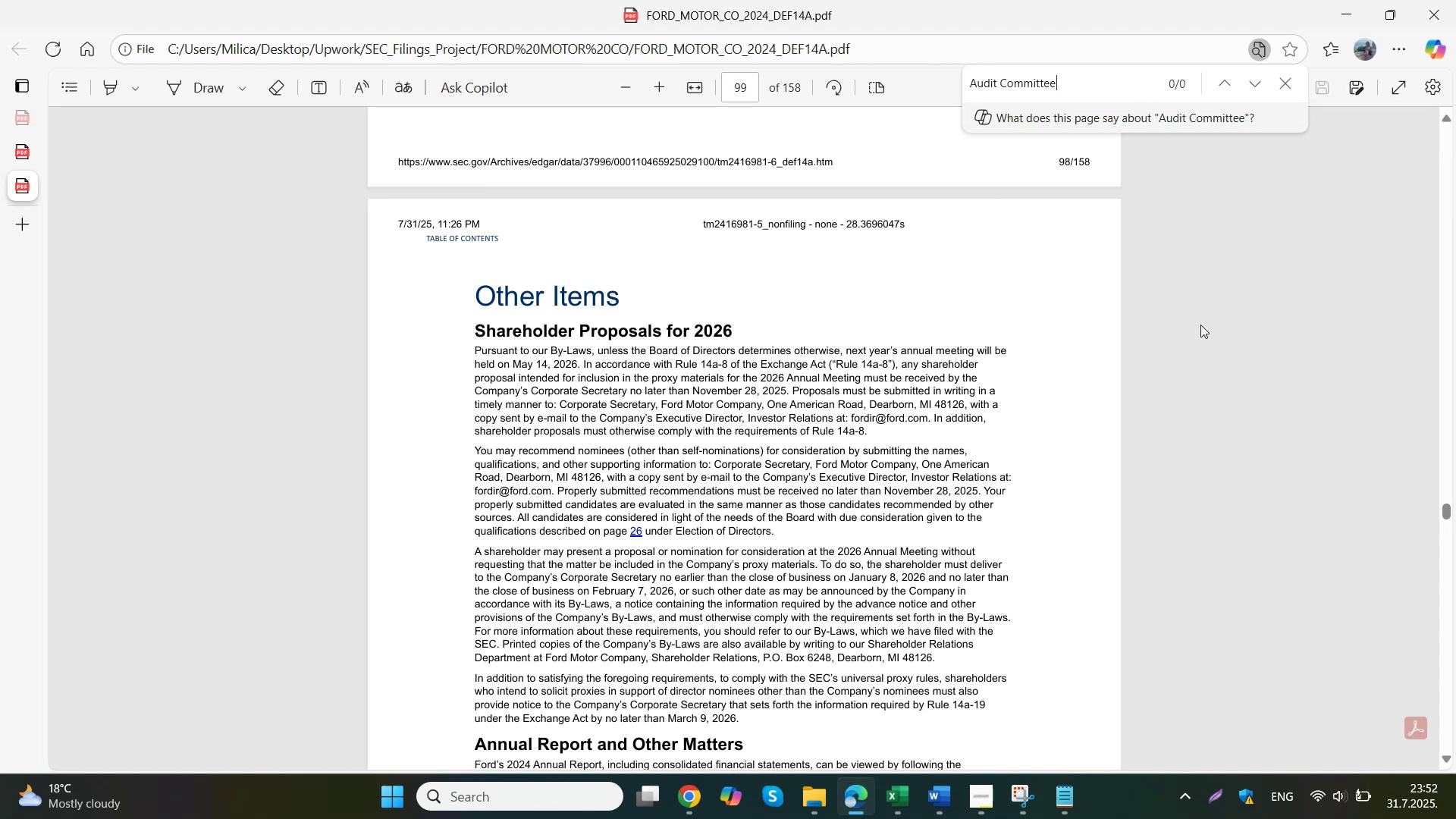 
left_click([1100, 92])
 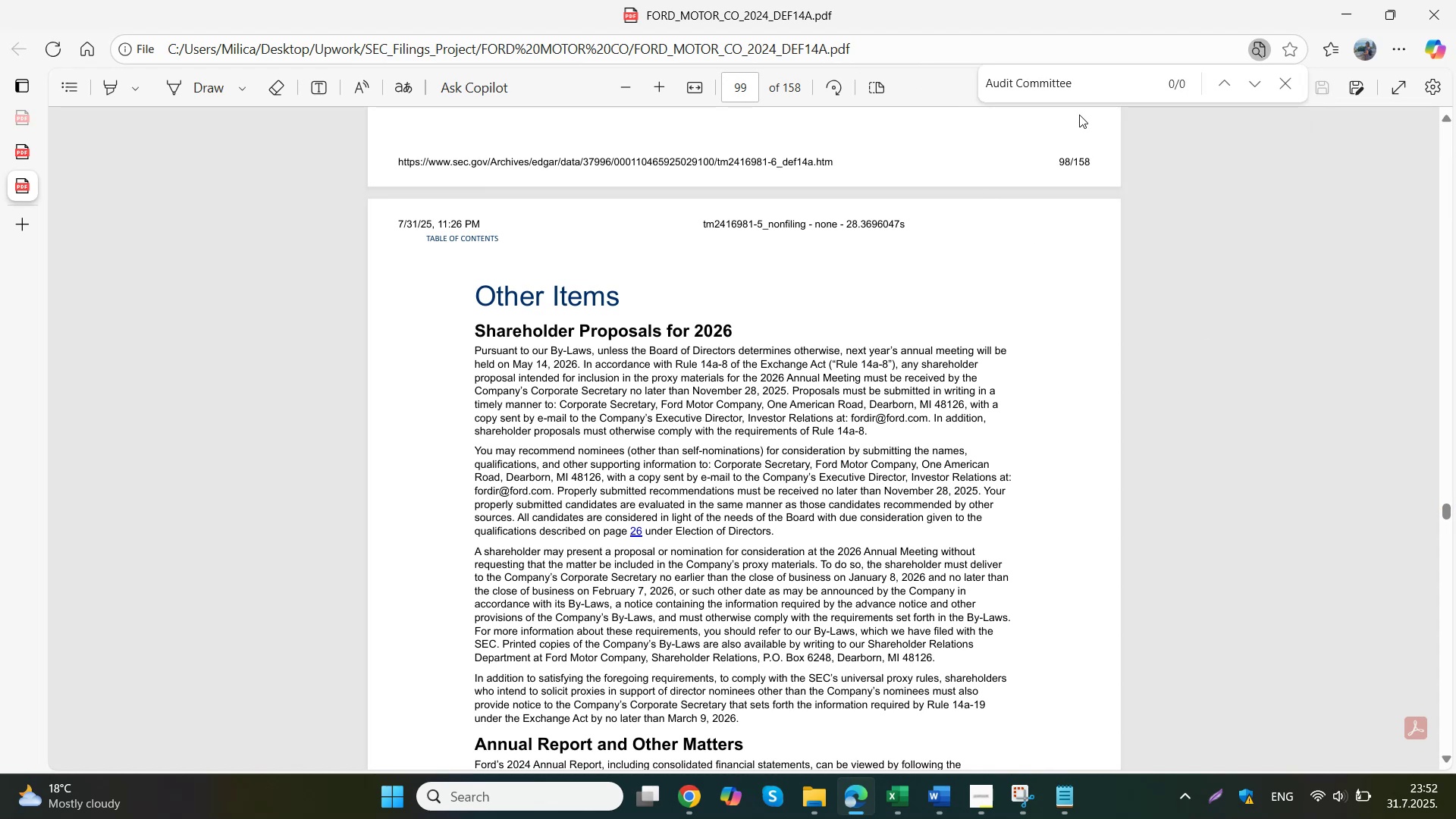 
scroll: coordinate [834, 375], scroll_direction: down, amount: 3.0
 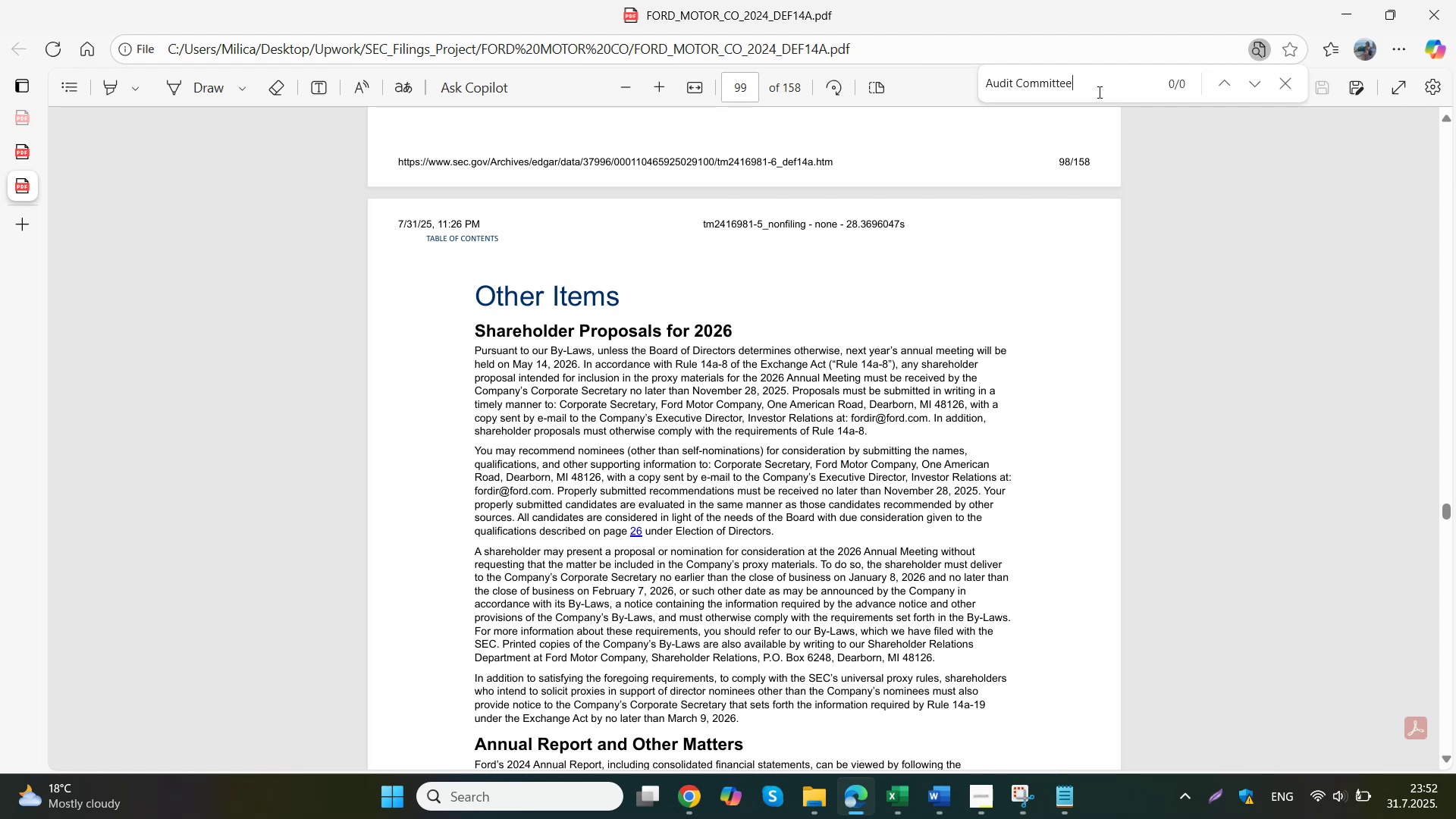 
left_click([836, 359])
 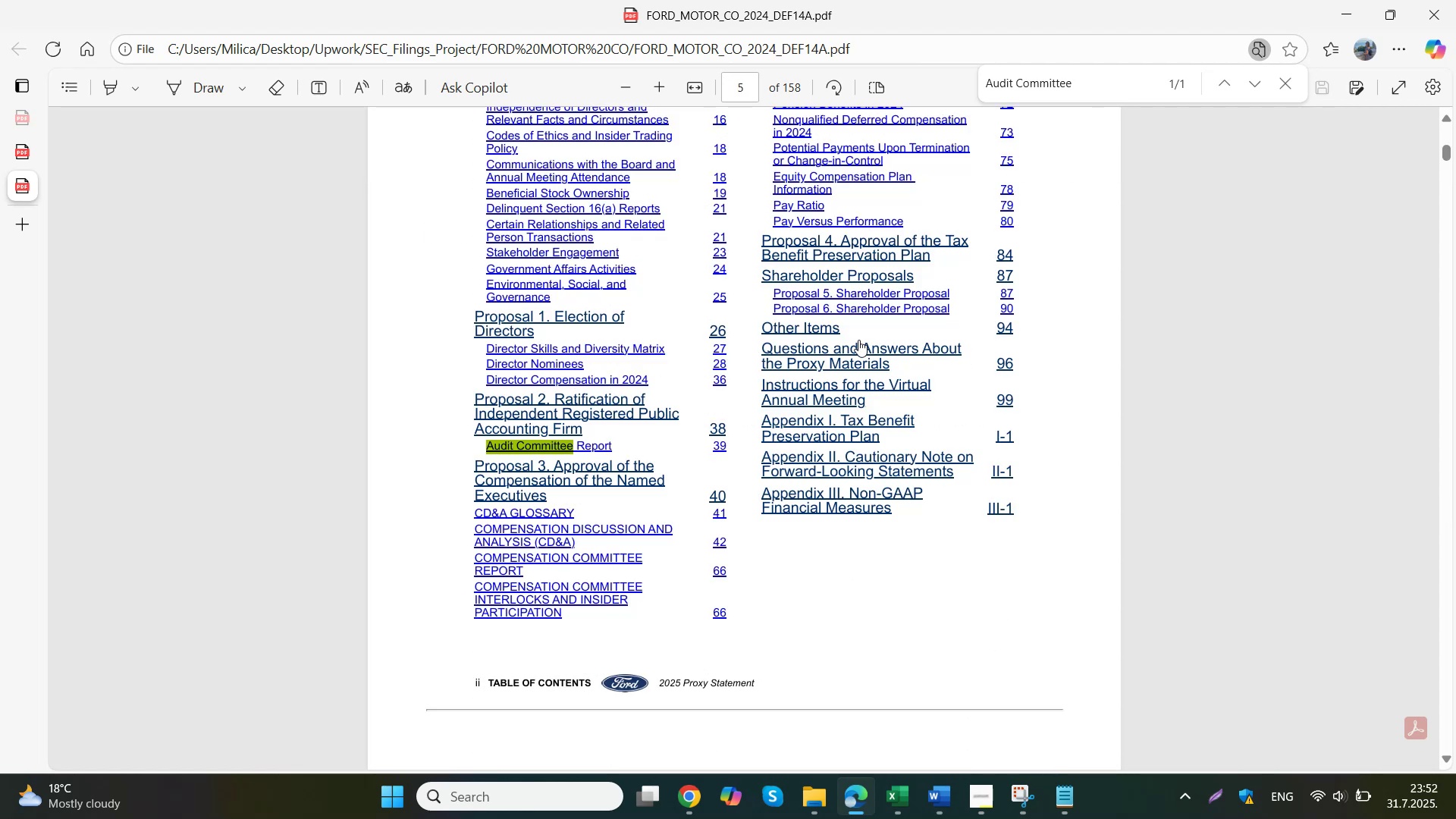 
left_click([581, 441])
 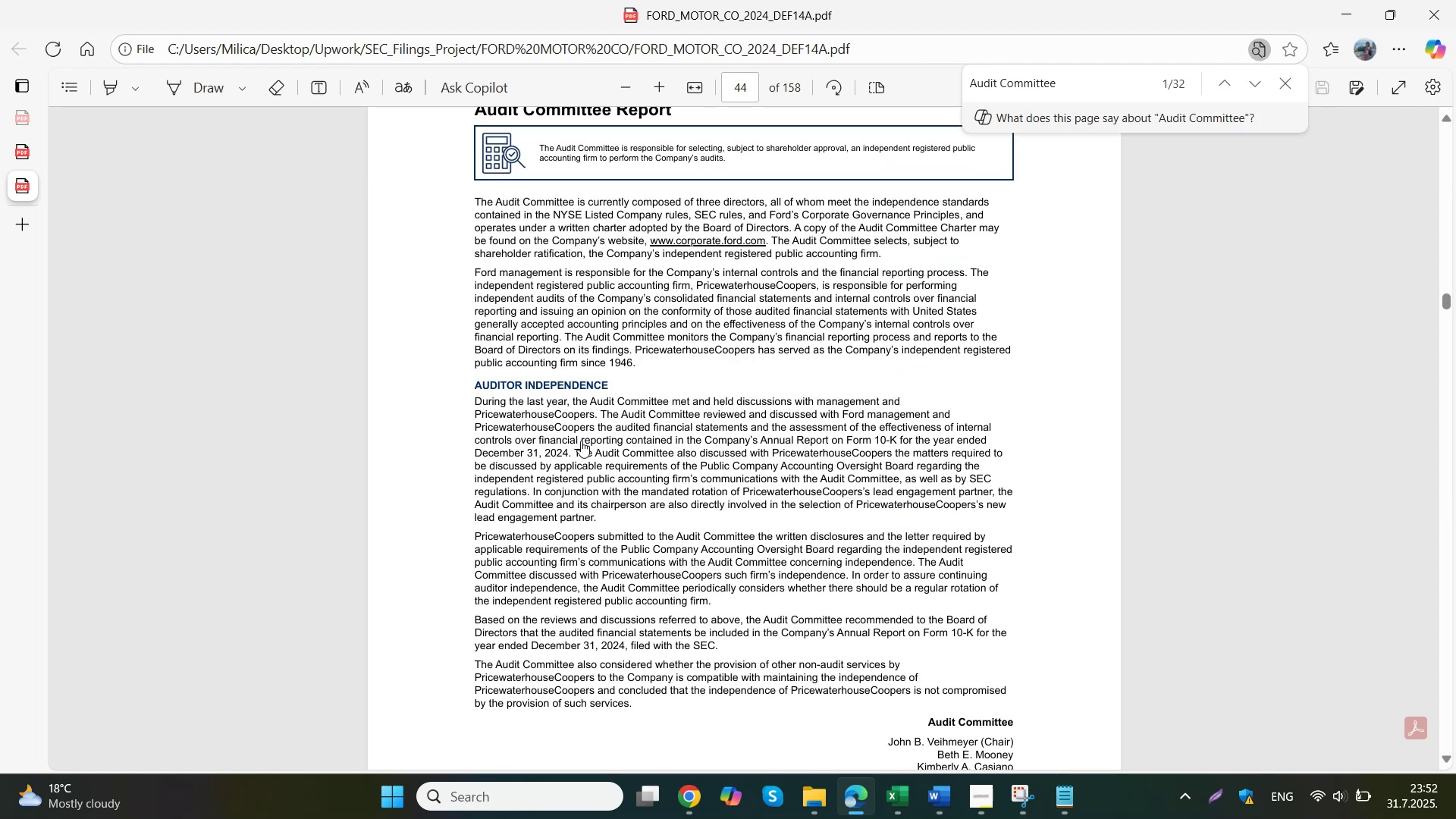 
scroll: coordinate [581, 441], scroll_direction: down, amount: 2.0
 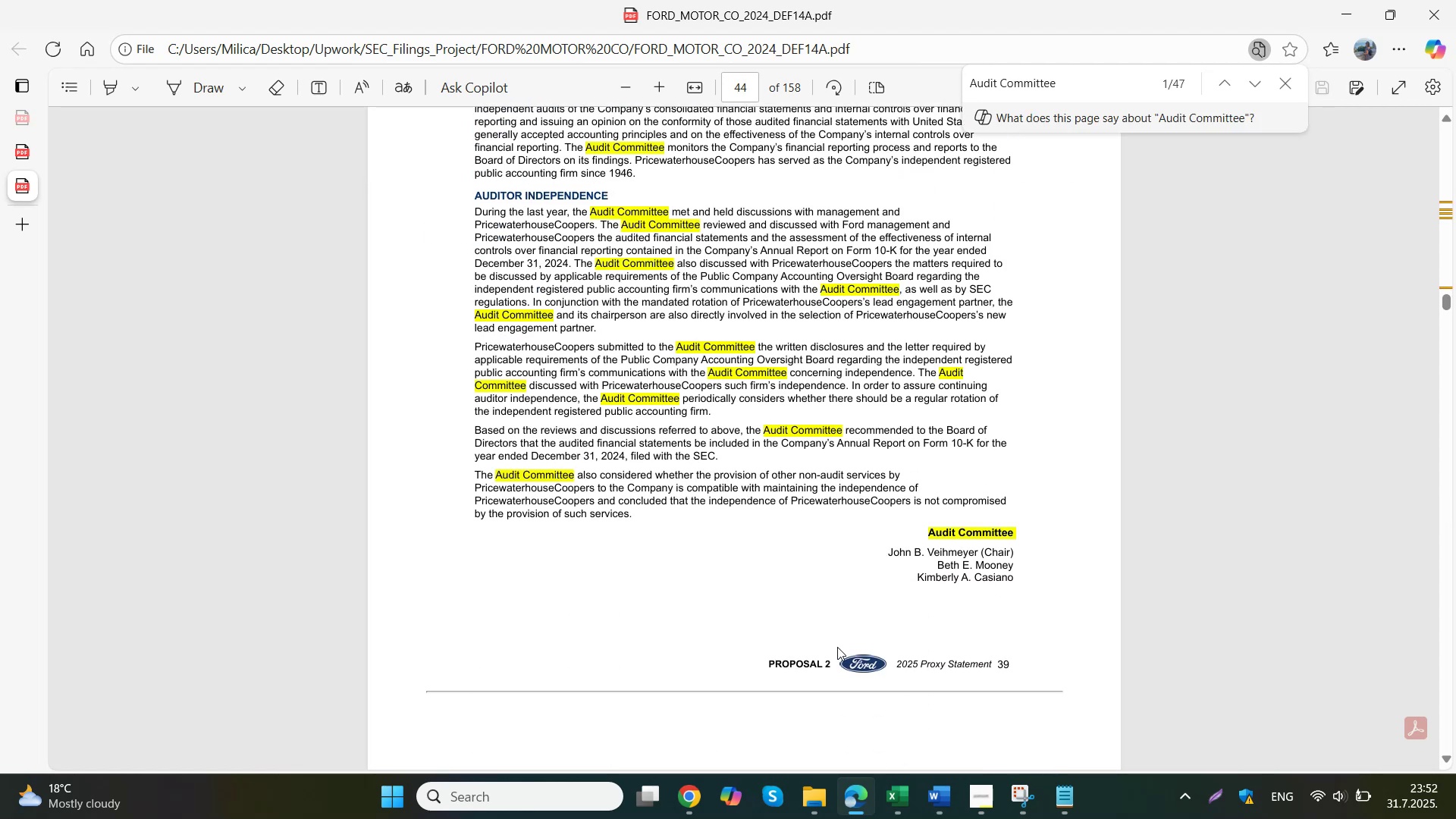 
wait(6.51)
 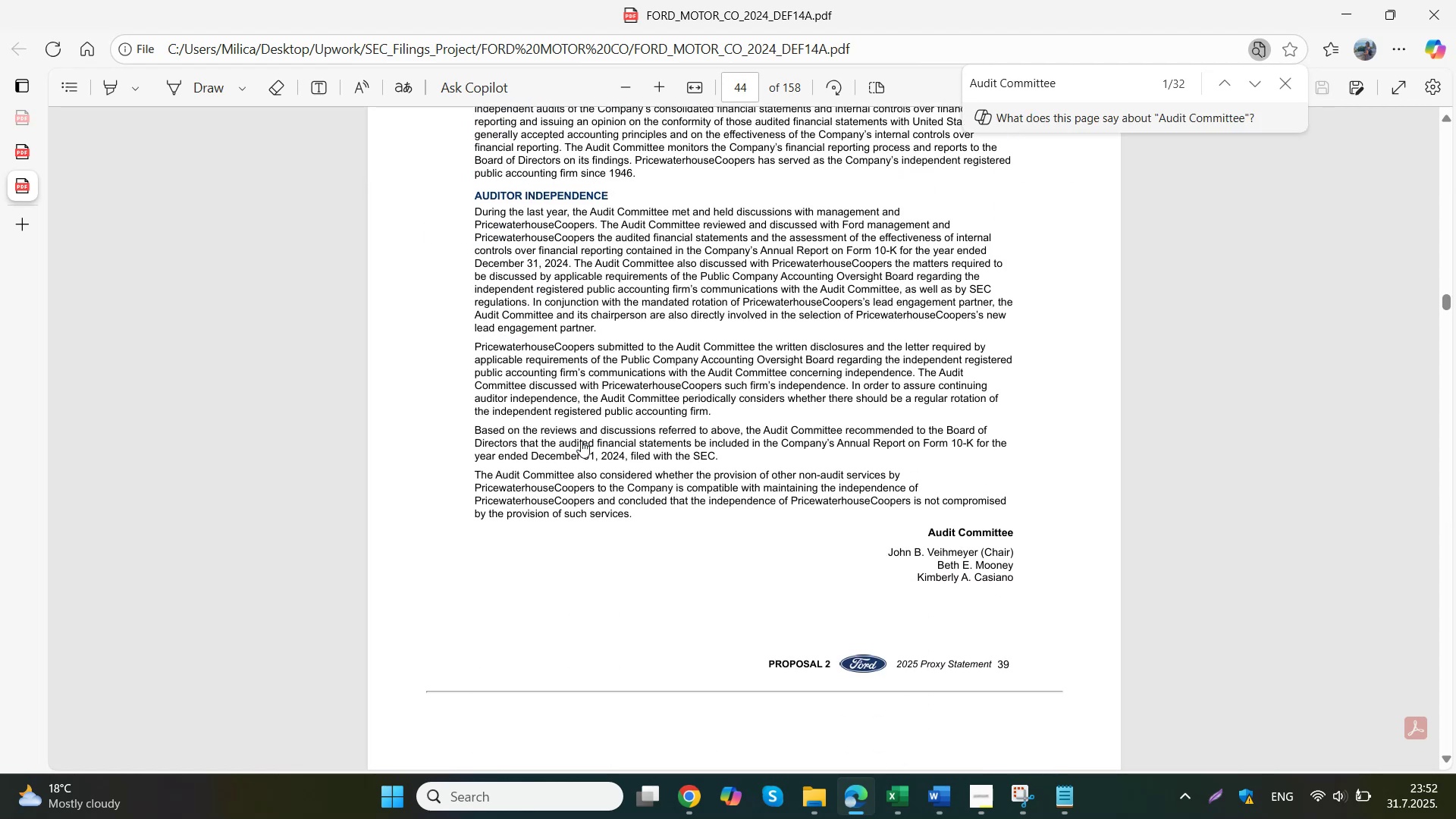 
mouse_move([891, 736])
 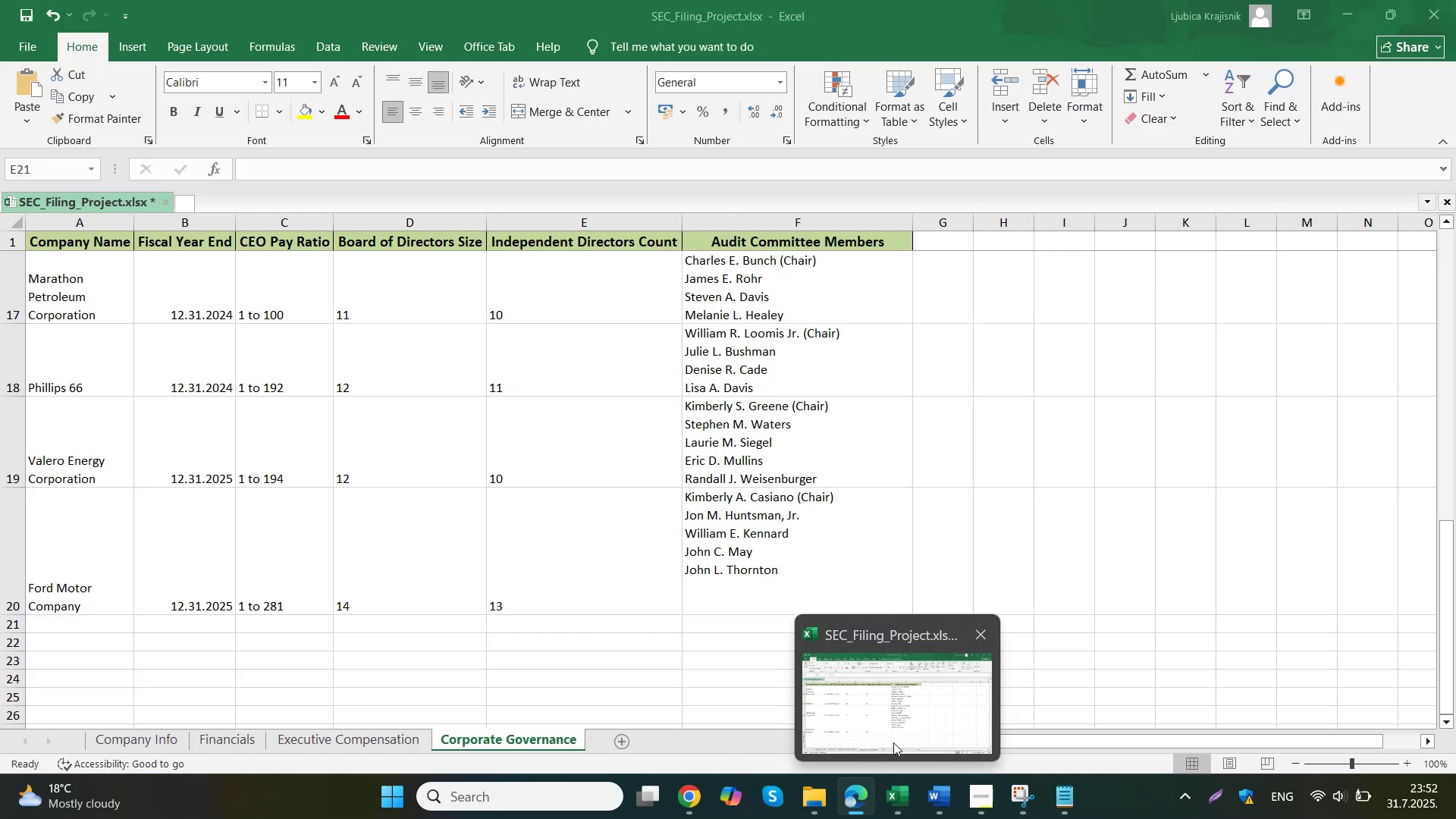 
scroll: coordinate [693, 481], scroll_direction: down, amount: 5.0
 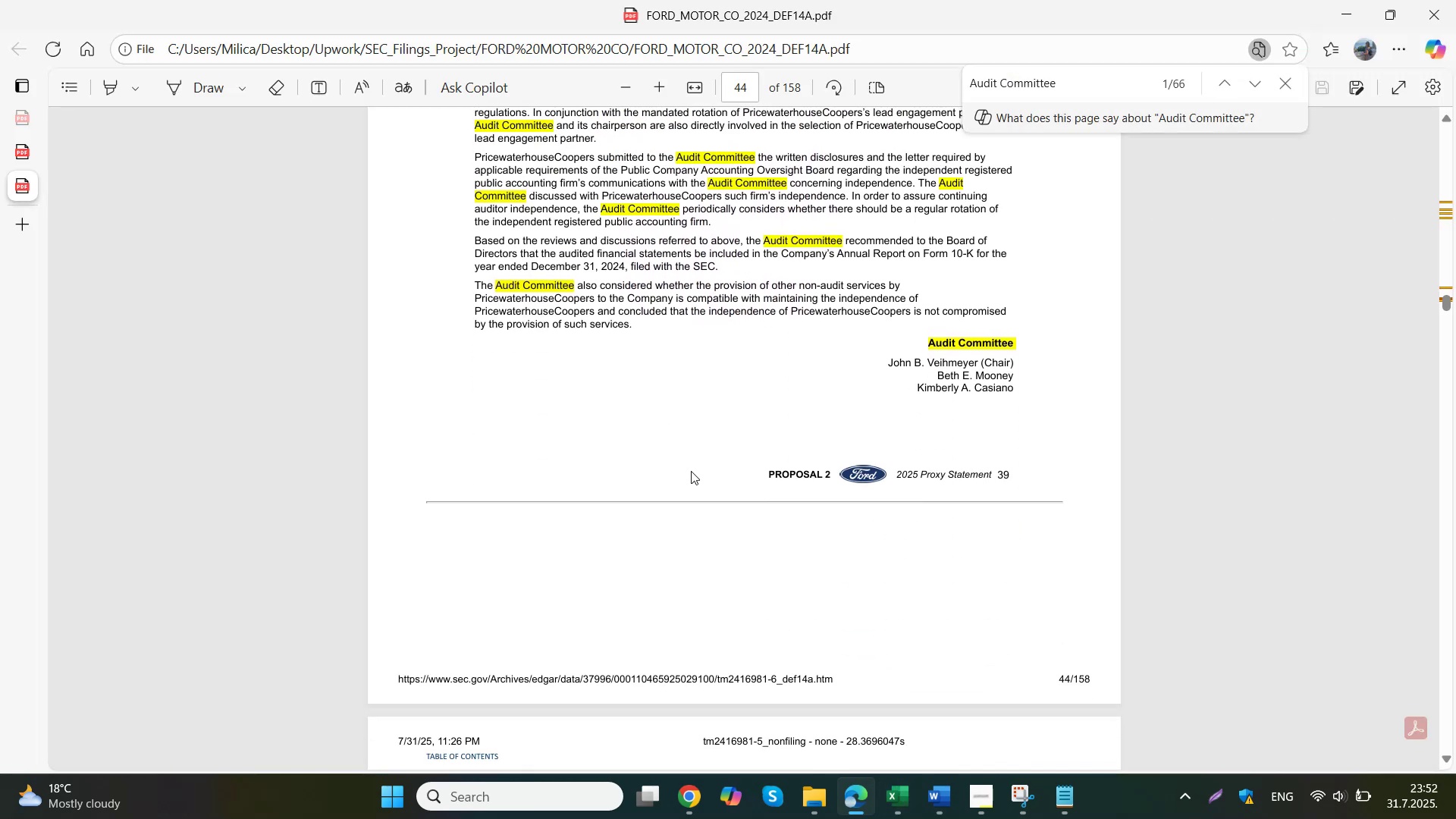 
scroll: coordinate [726, 458], scroll_direction: up, amount: 4.0
 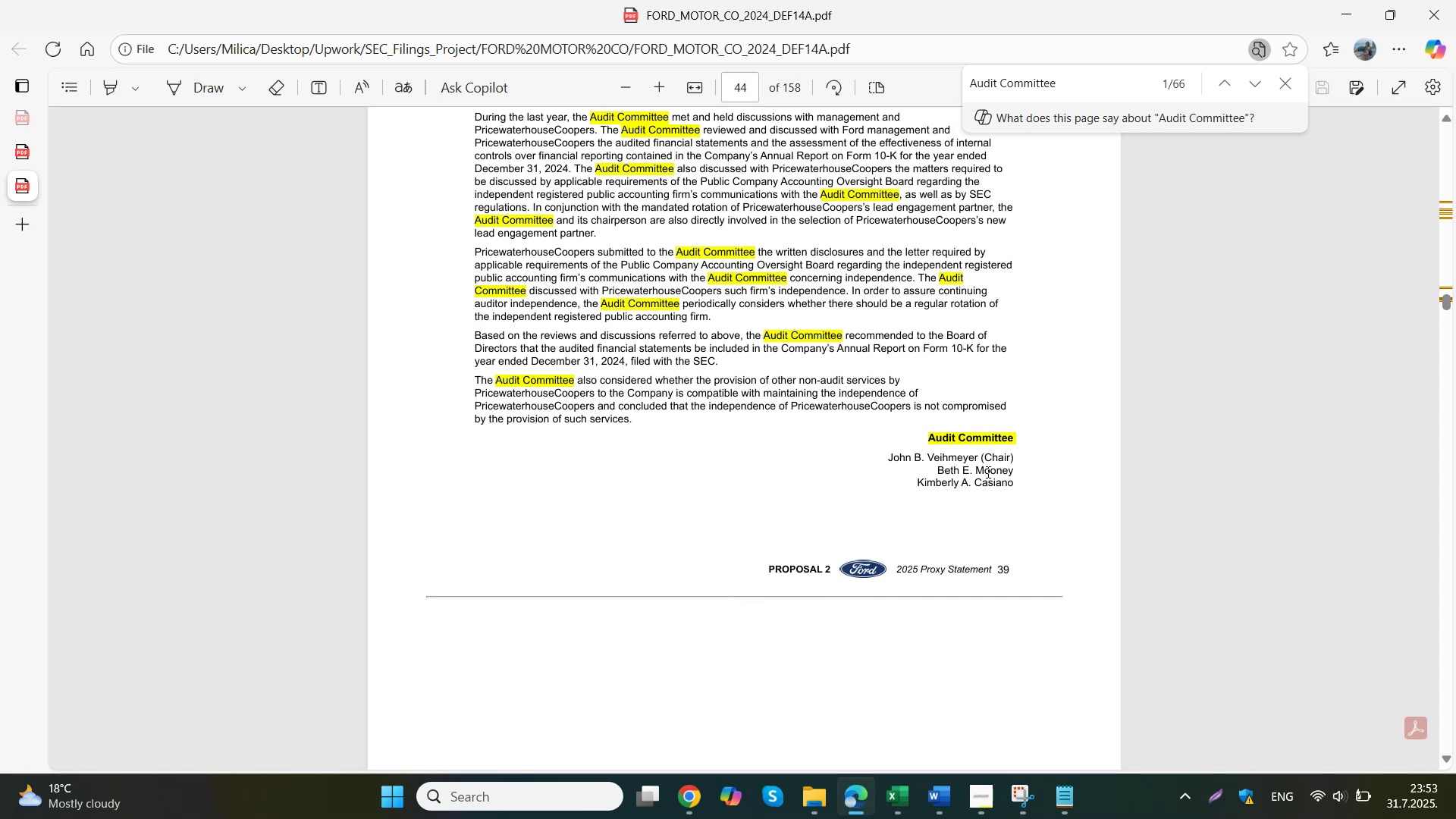 
left_click([1254, 87])
 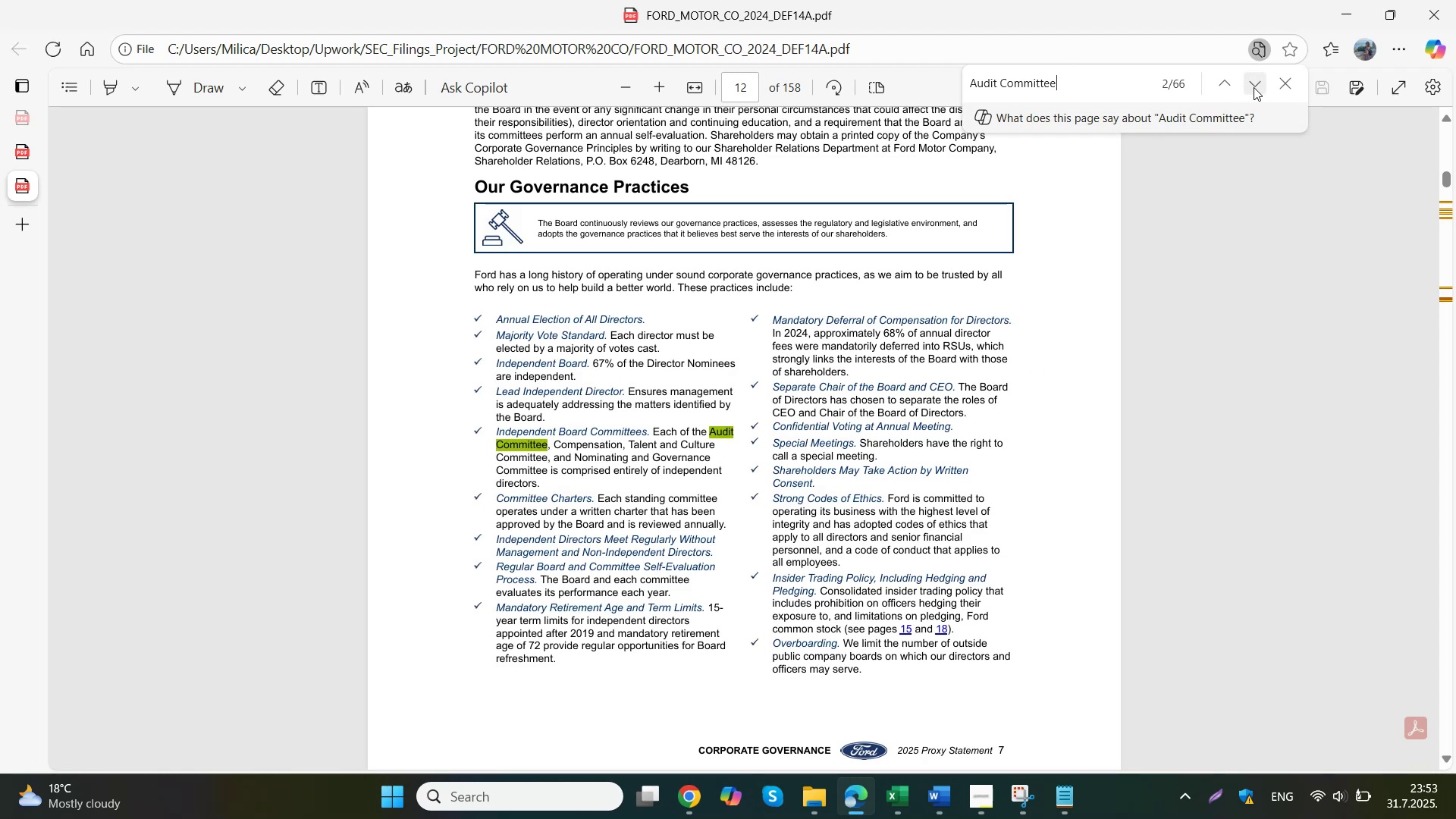 
left_click([1254, 87])
 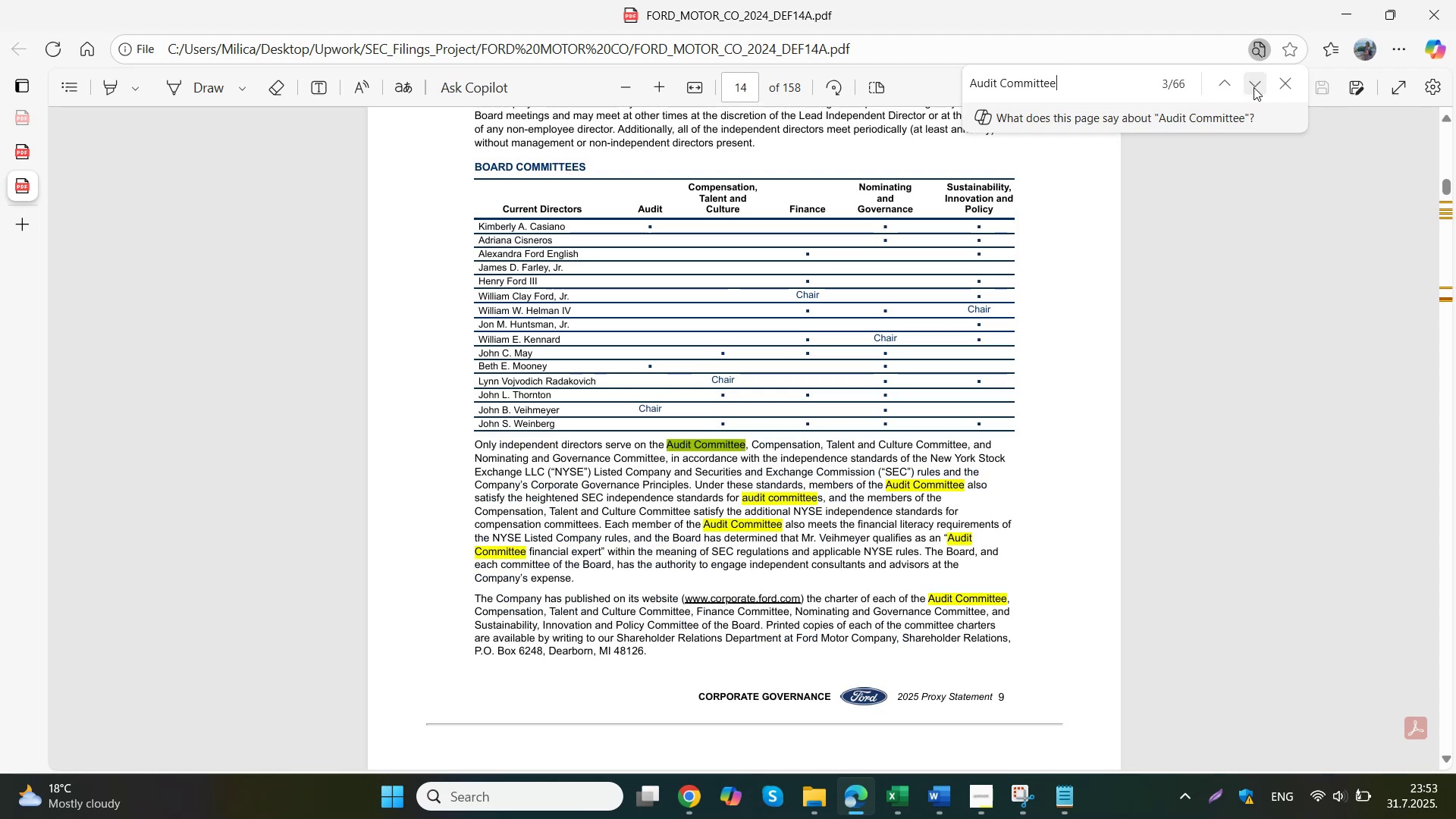 
scroll: coordinate [1056, 280], scroll_direction: up, amount: 1.0
 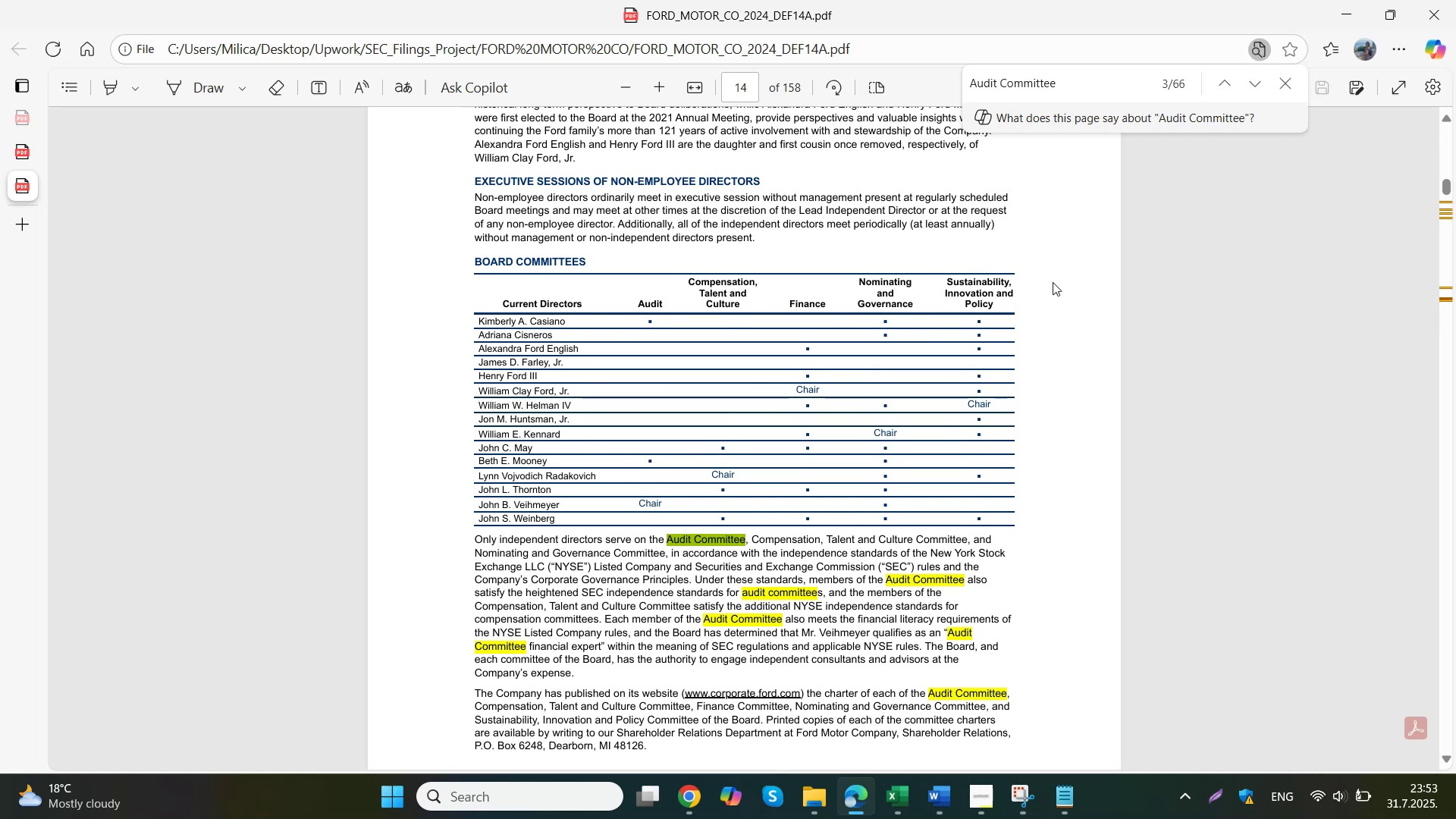 
wait(11.87)
 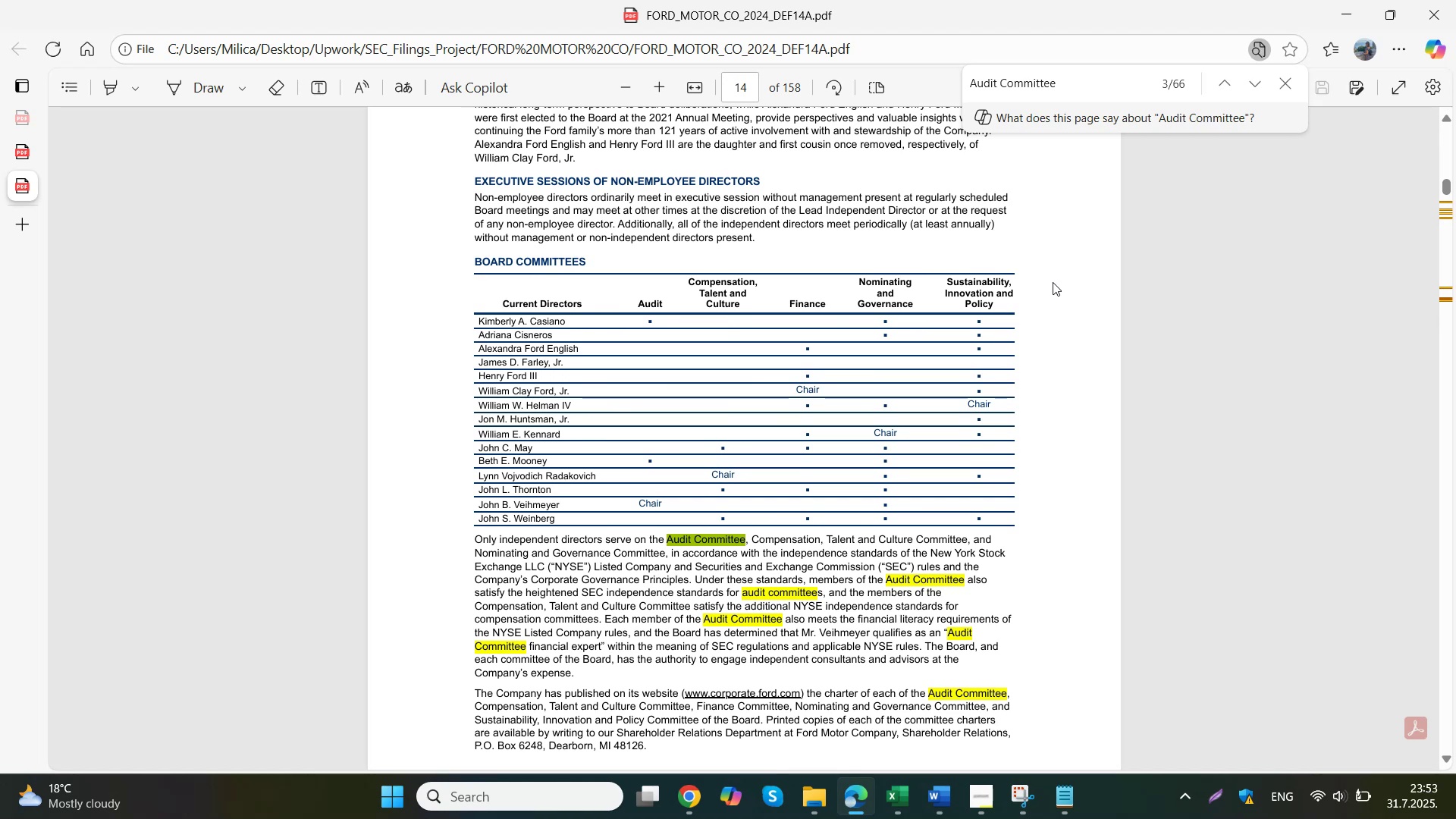 
mouse_move([911, 700])
 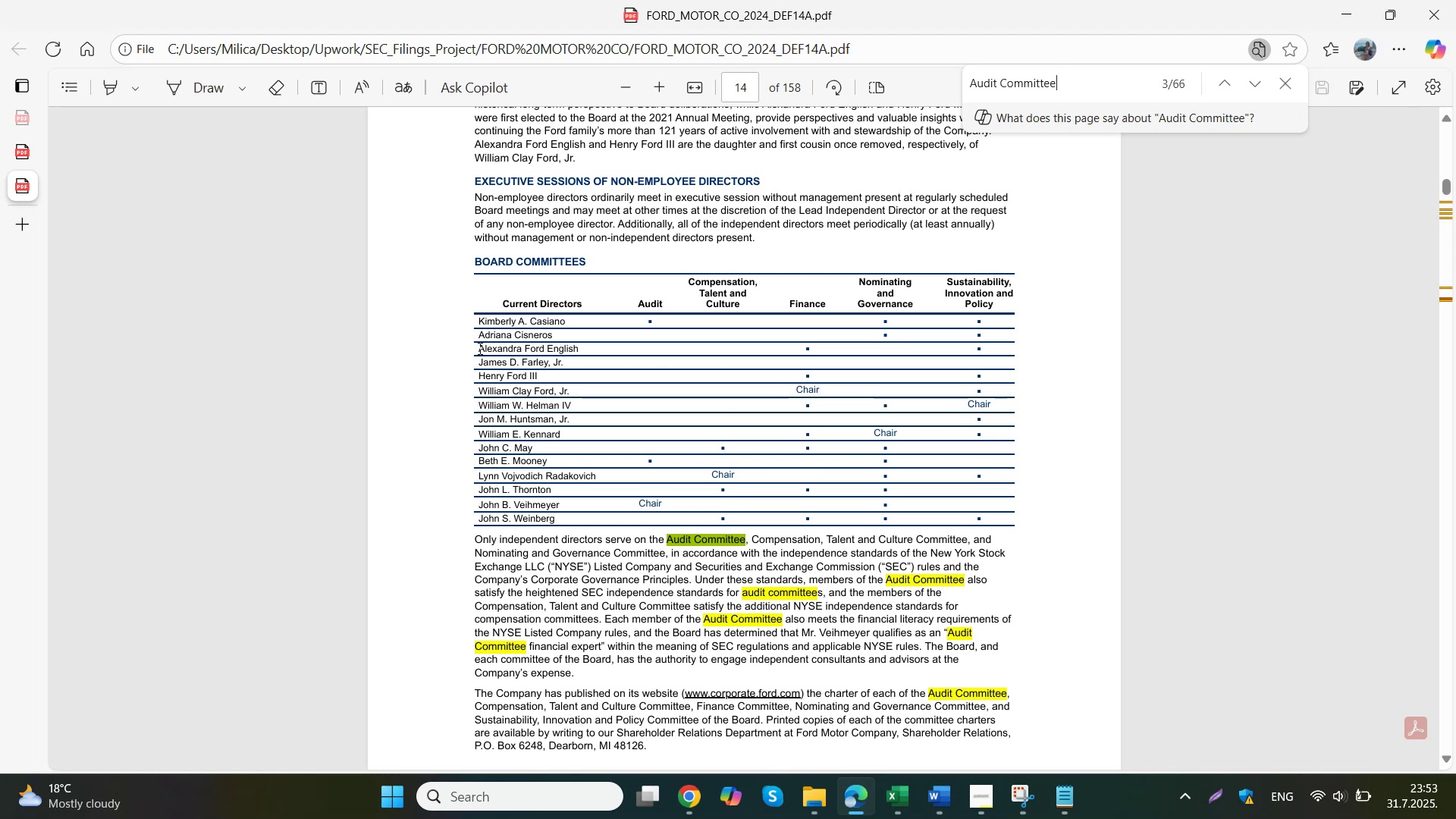 
wait(18.82)
 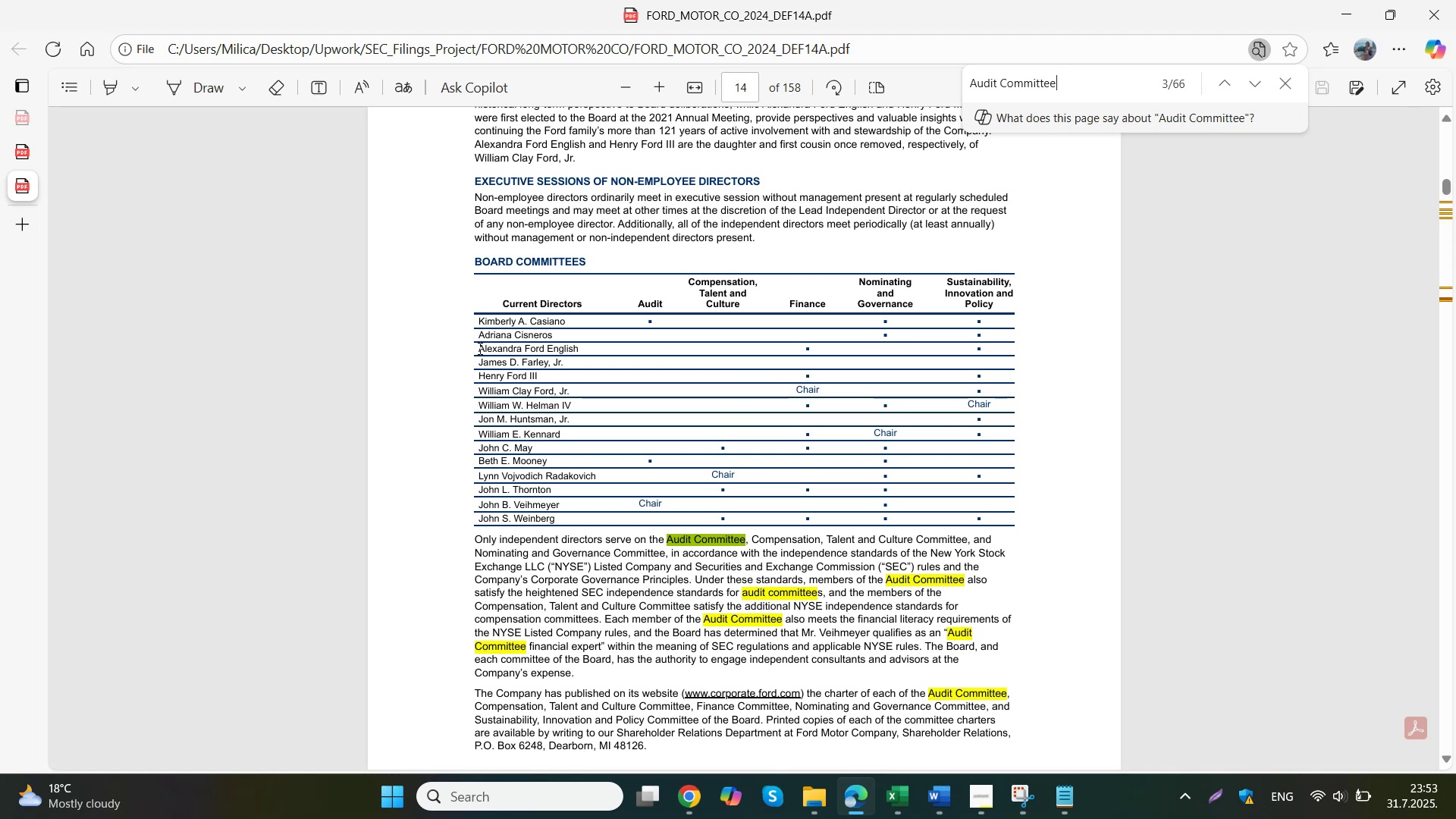 
scroll: coordinate [653, 440], scroll_direction: down, amount: 5.0
 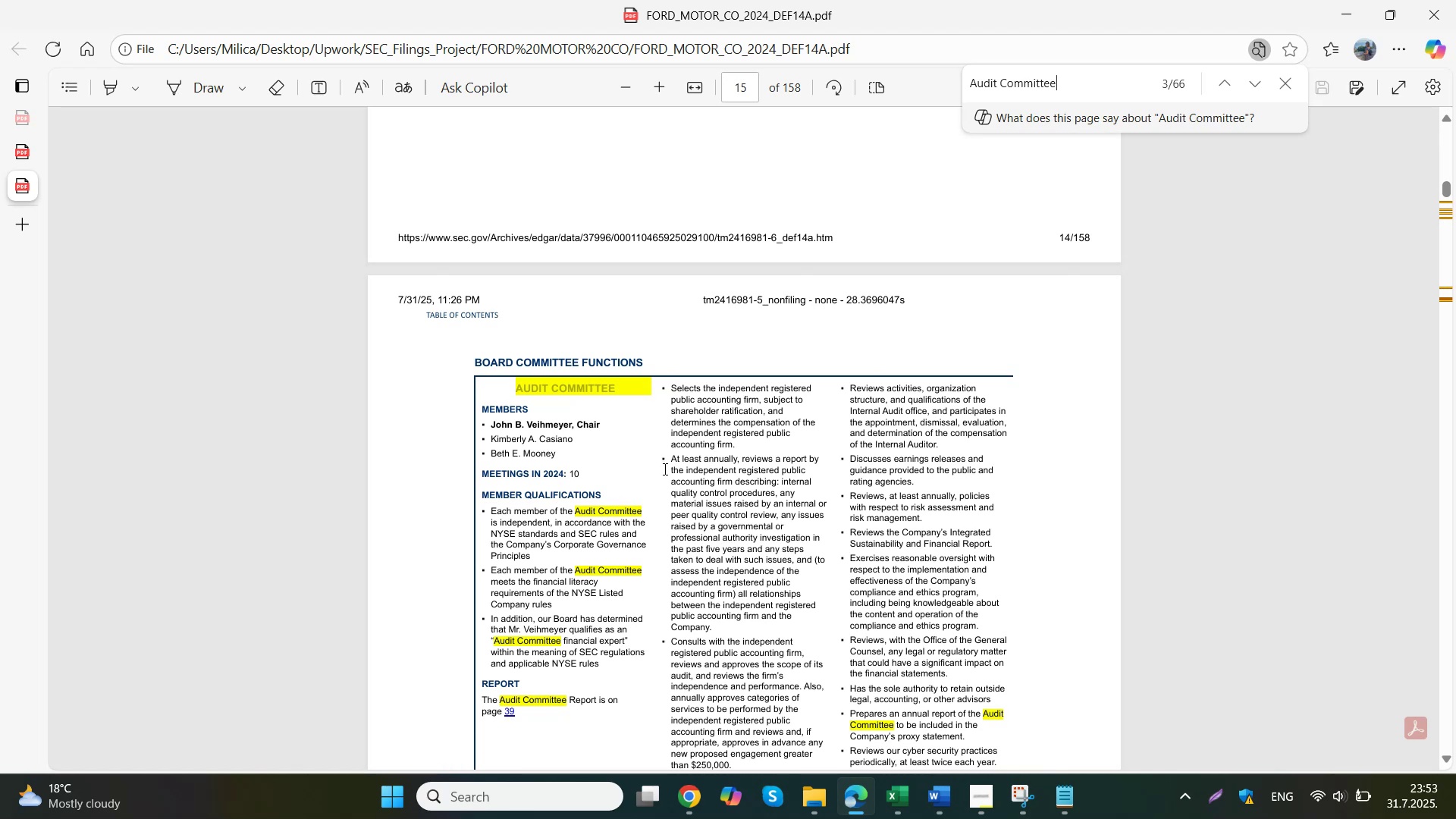 
wait(14.45)
 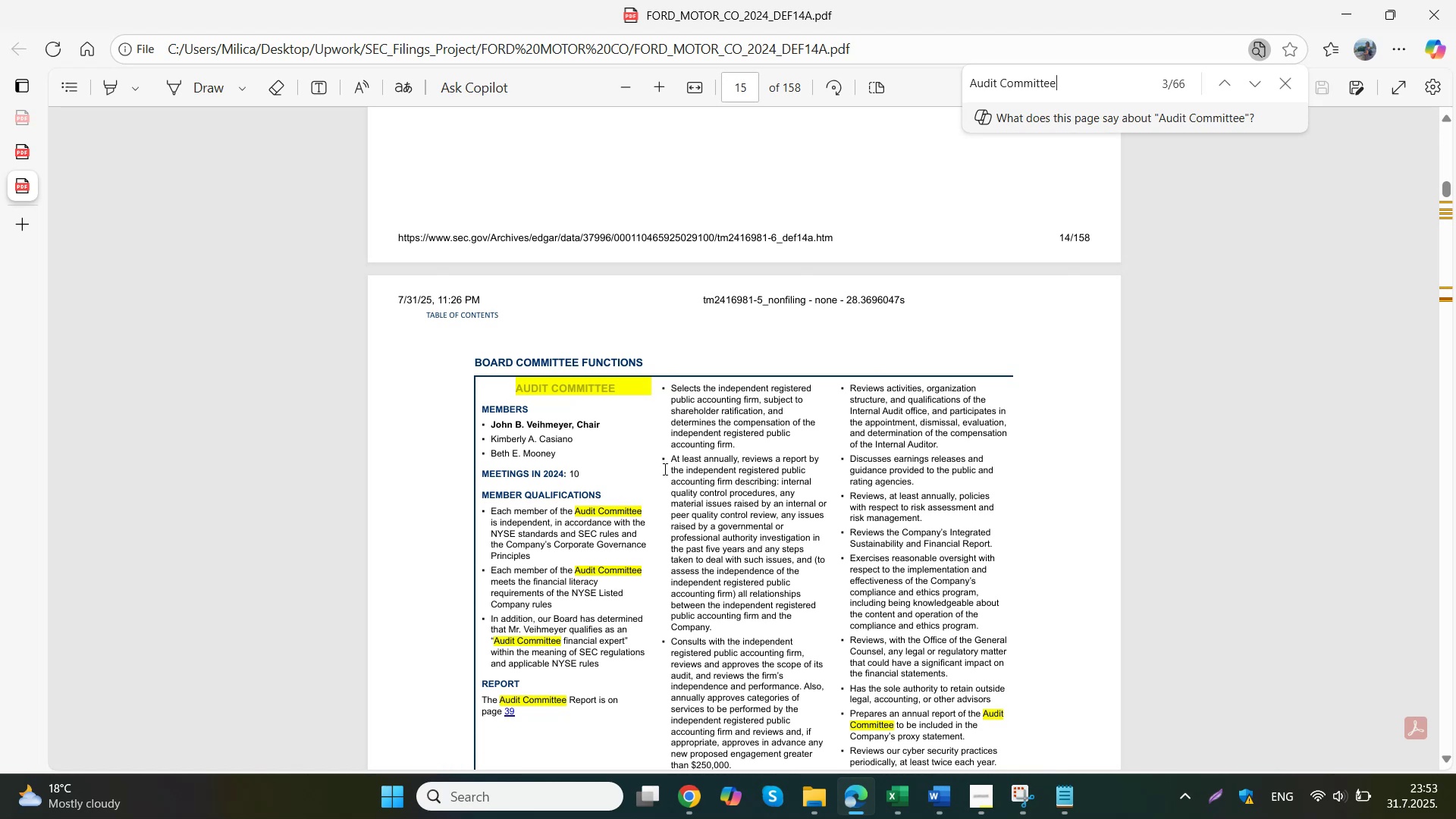 
mouse_move([927, 694])
 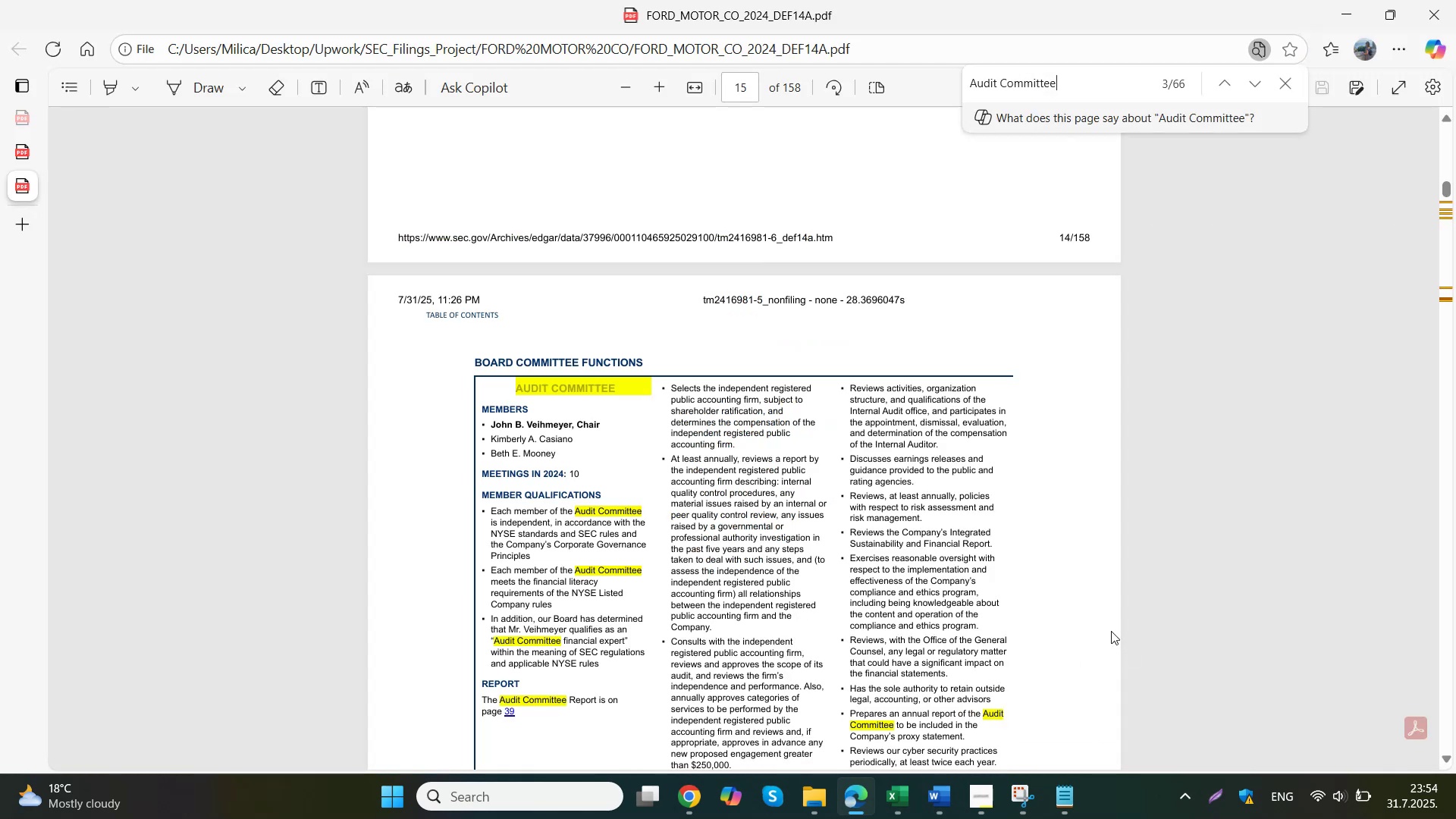 
mouse_move([933, 714])
 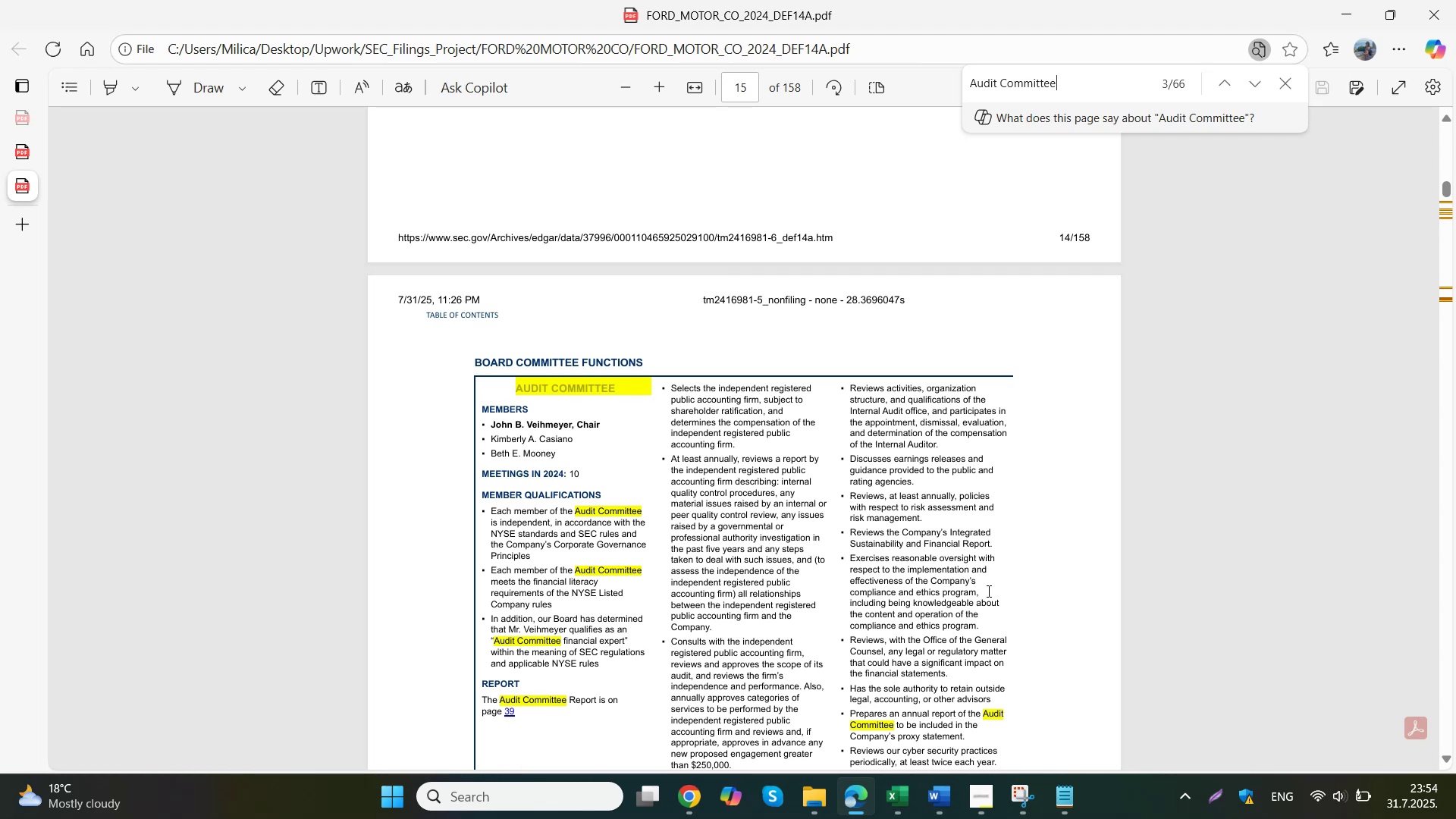 
wait(6.85)
 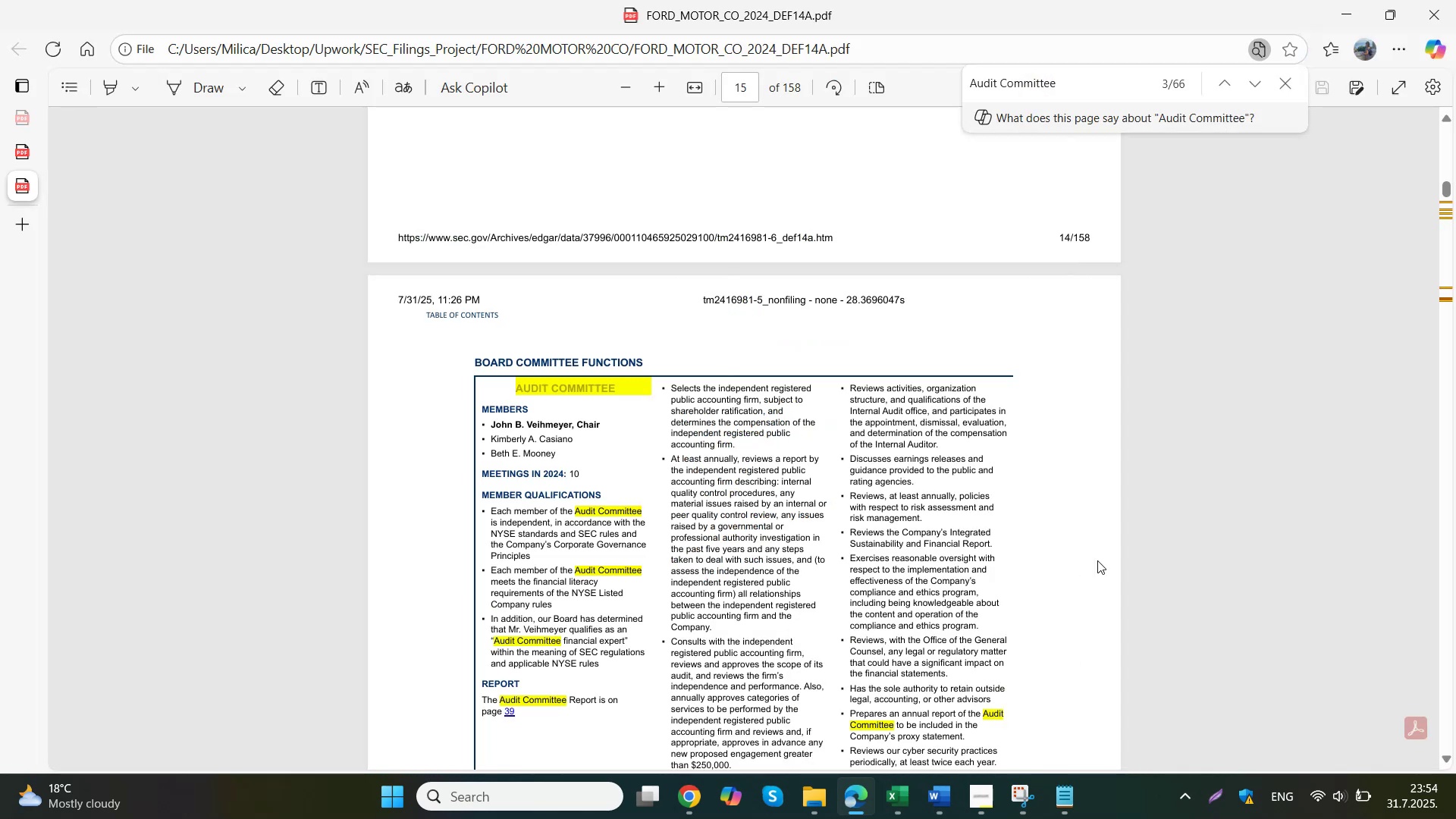 
scroll: coordinate [987, 590], scroll_direction: down, amount: 16.0
 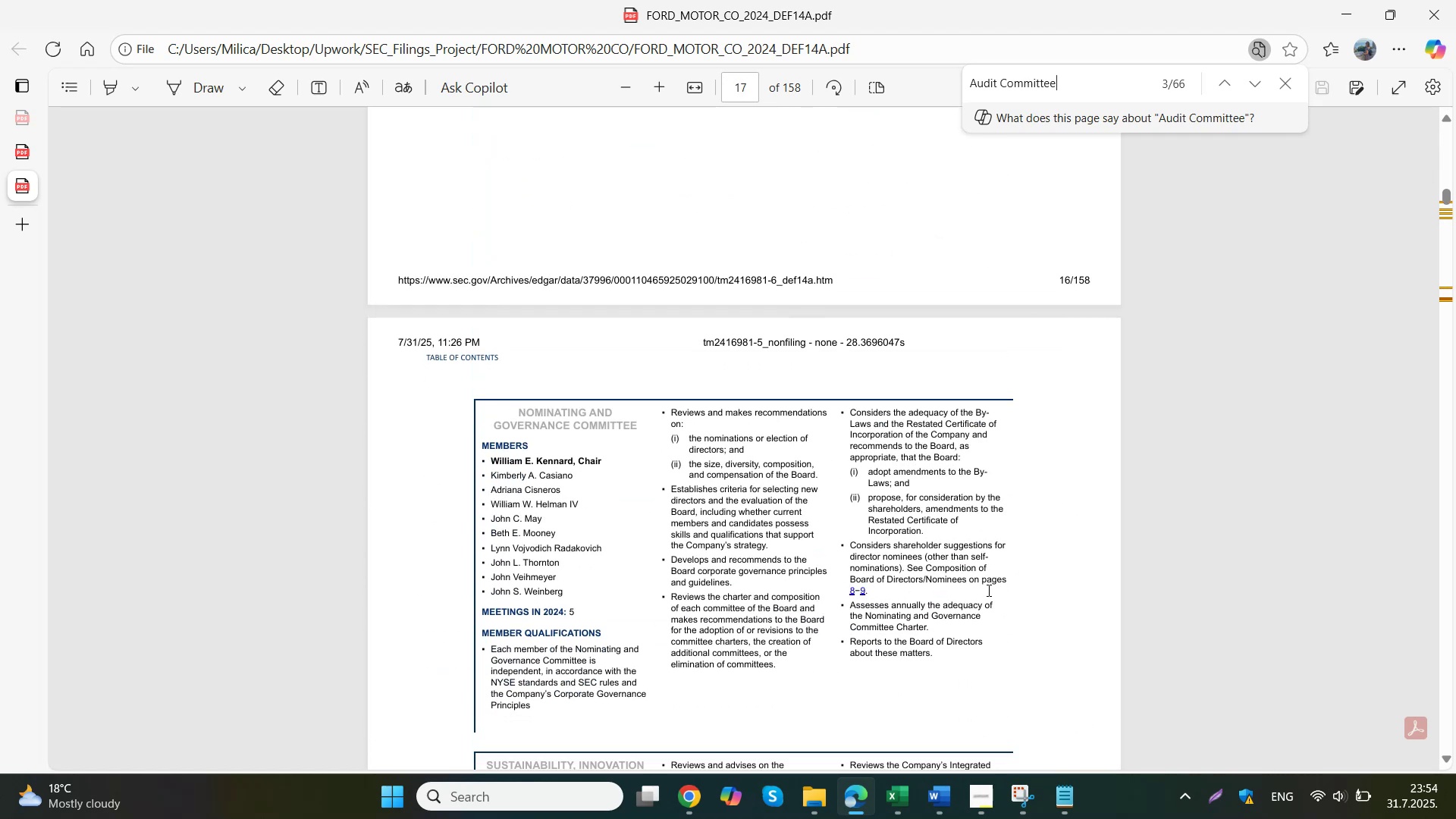 
scroll: coordinate [987, 590], scroll_direction: up, amount: 15.0
 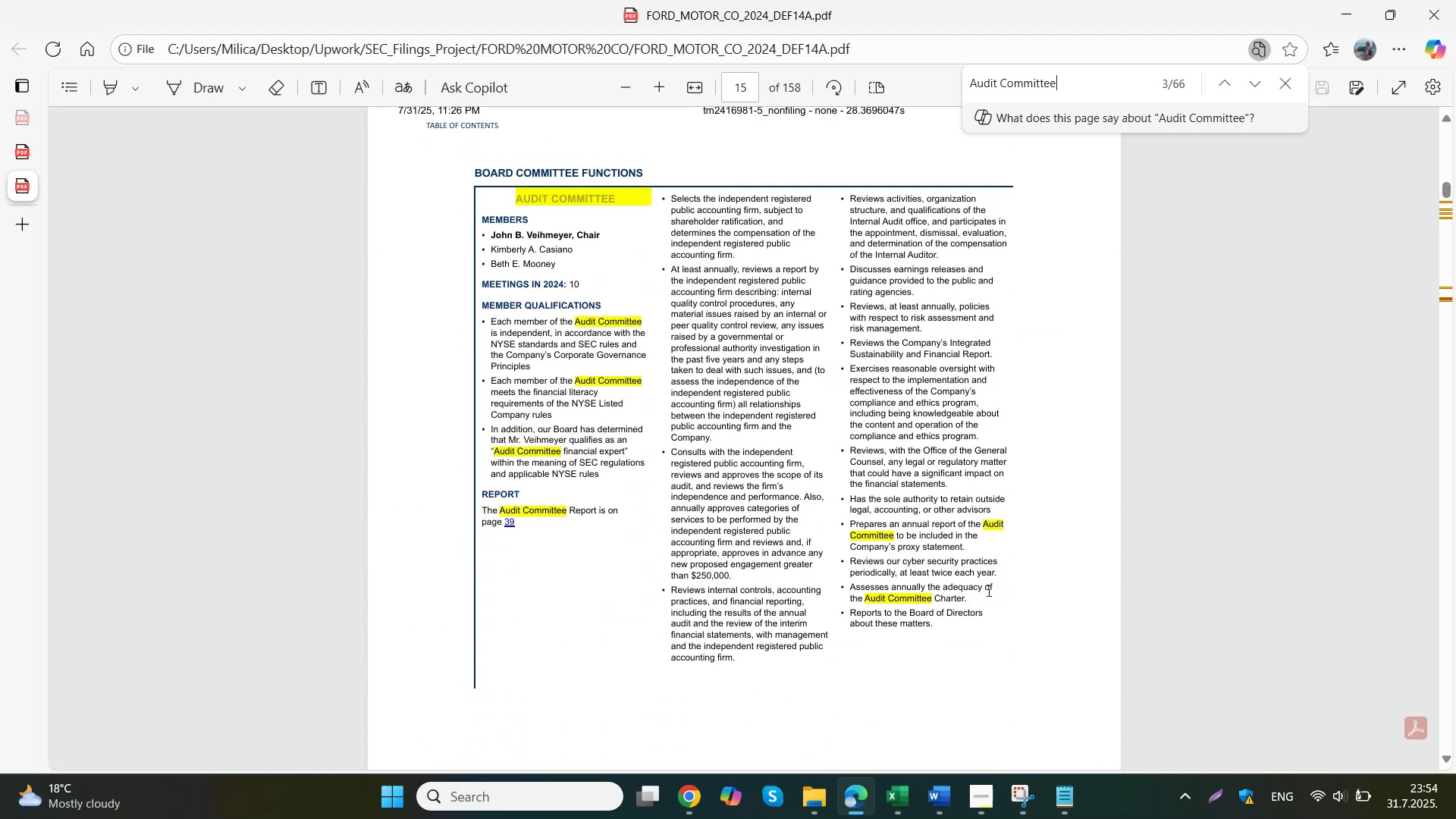 
left_click_drag(start_coordinate=[560, 264], to_coordinate=[491, 240])
 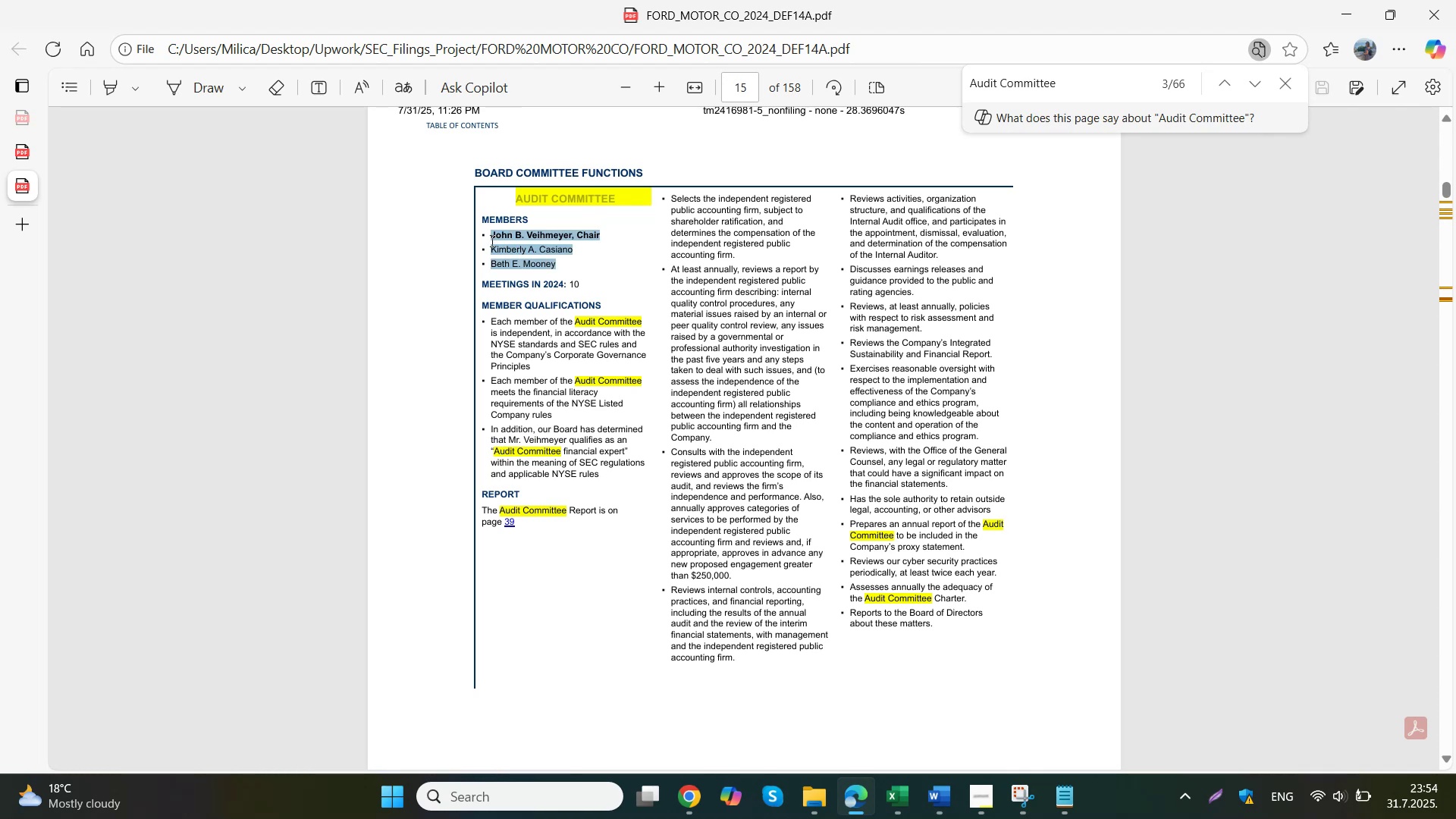 
key(Control+ControlLeft)
 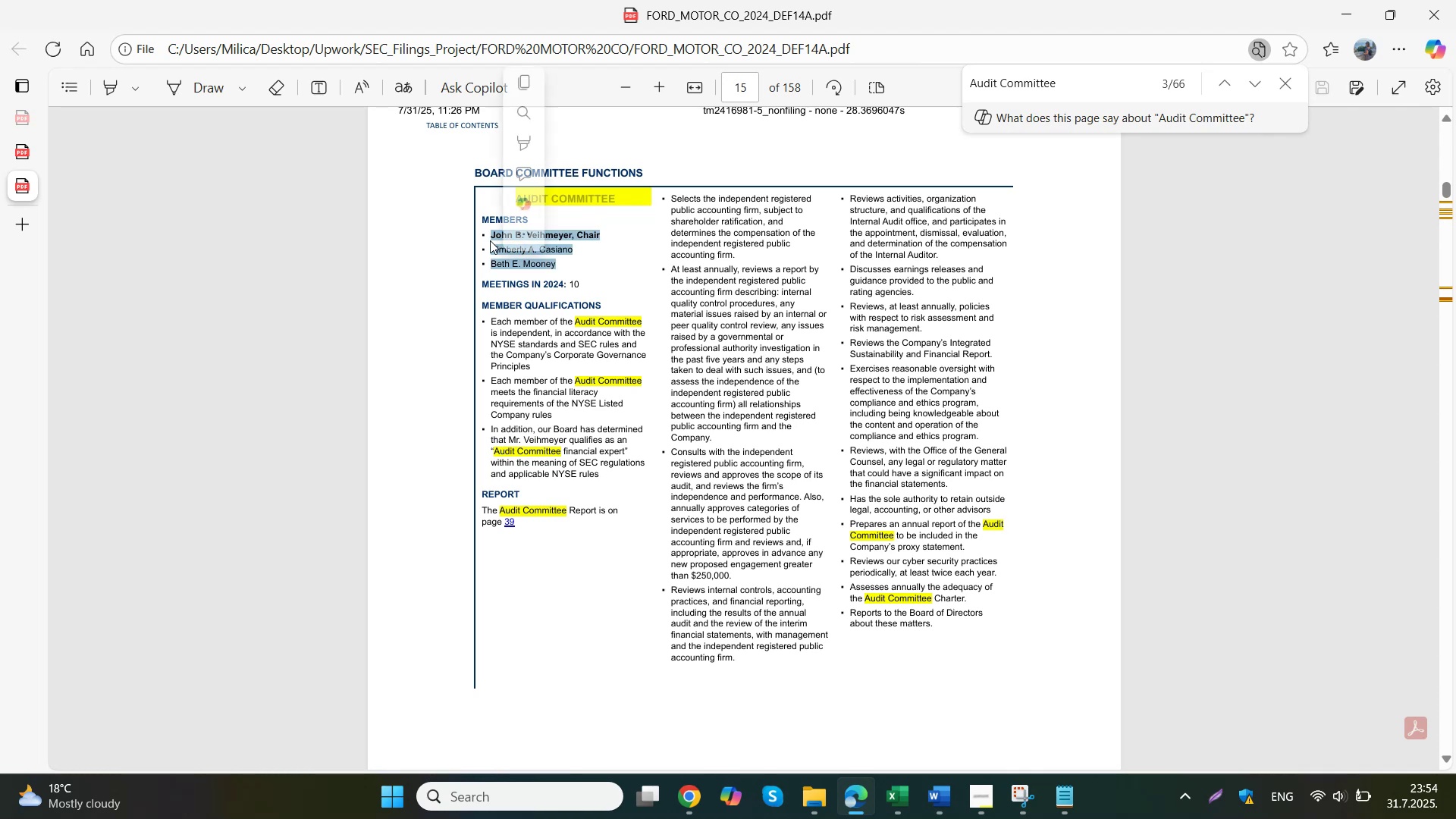 
key(Control+C)
 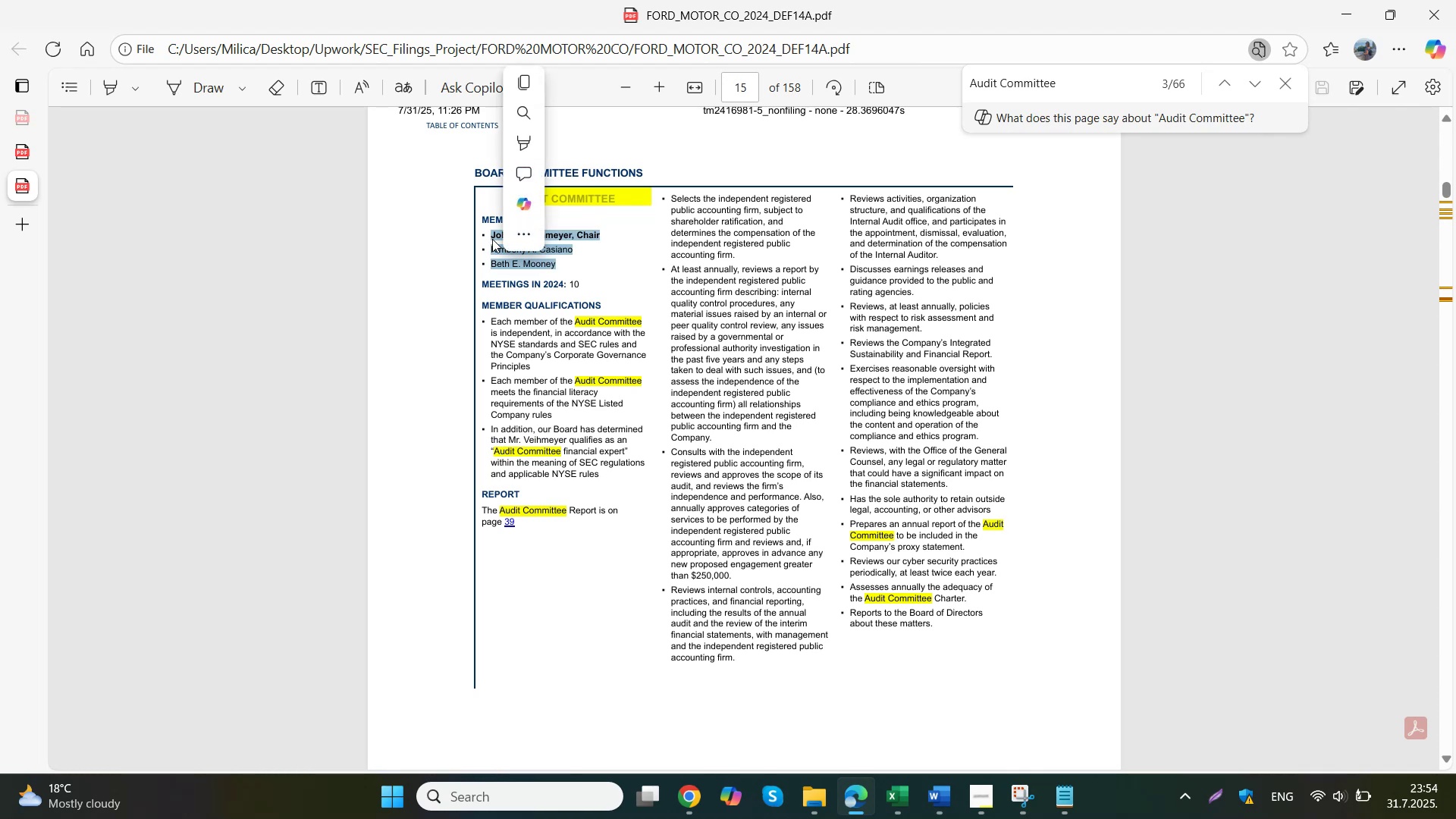 
left_click([693, 802])
 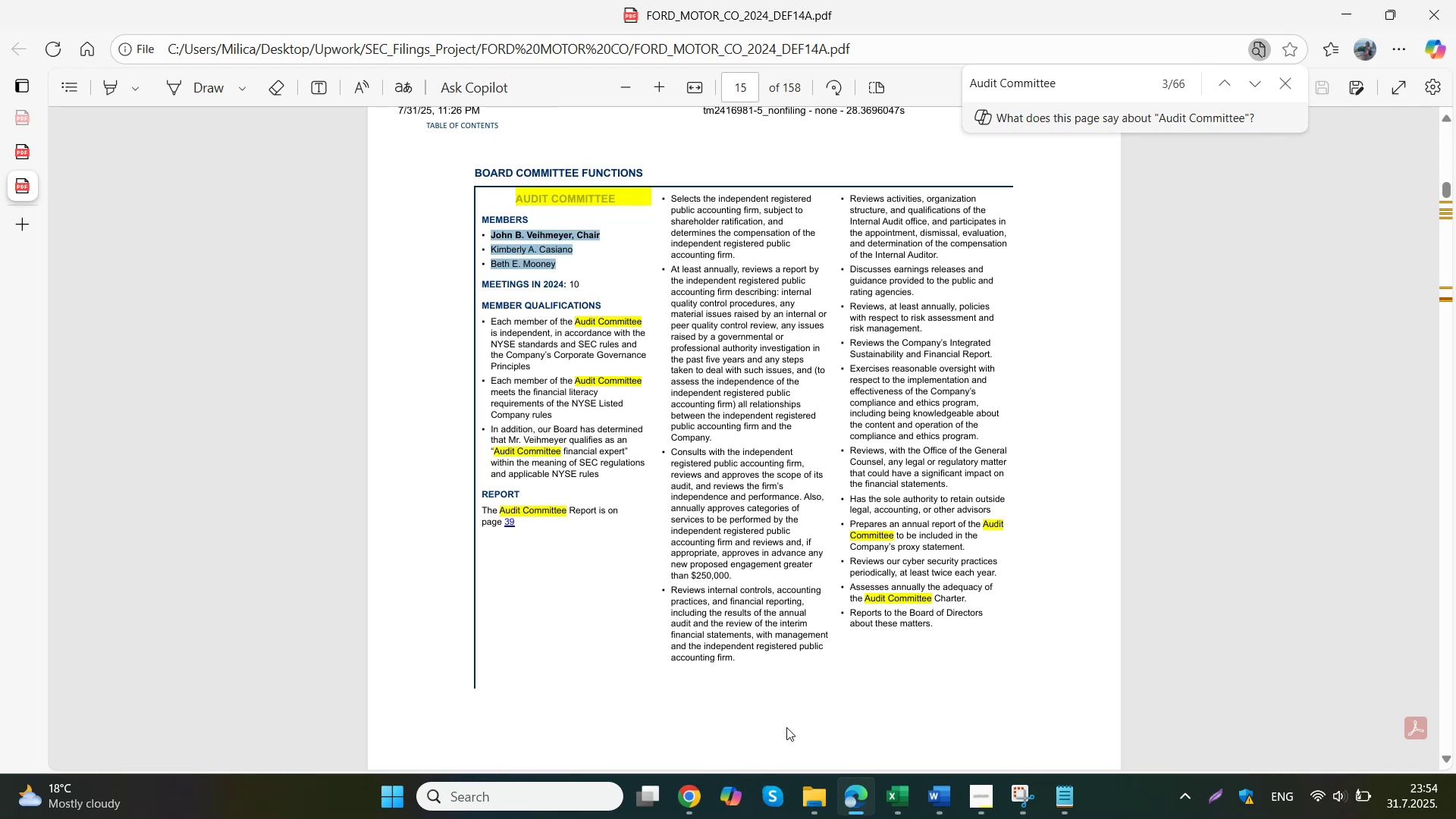 
left_click([637, 711])
 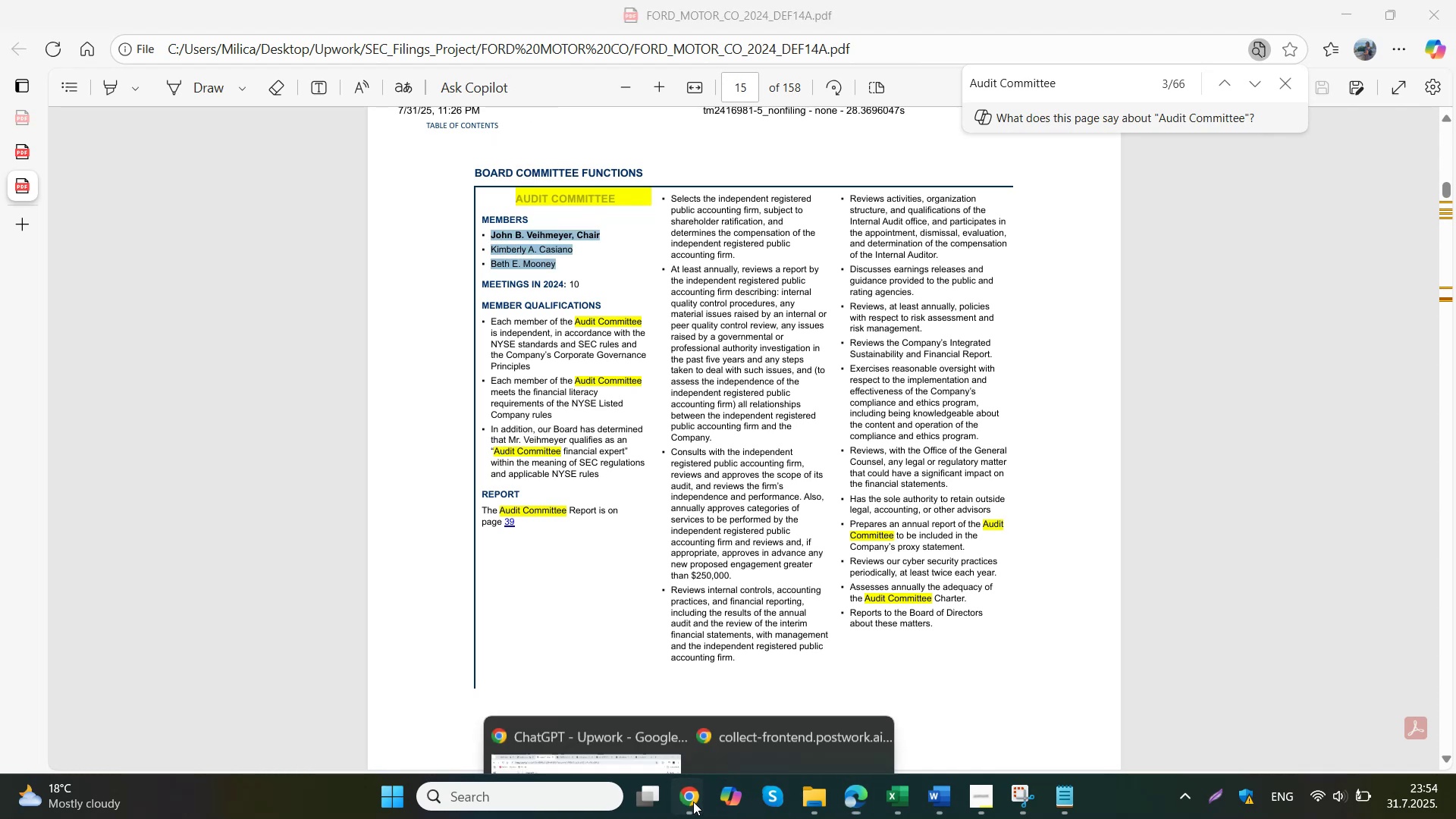 
key(Control+ControlLeft)
 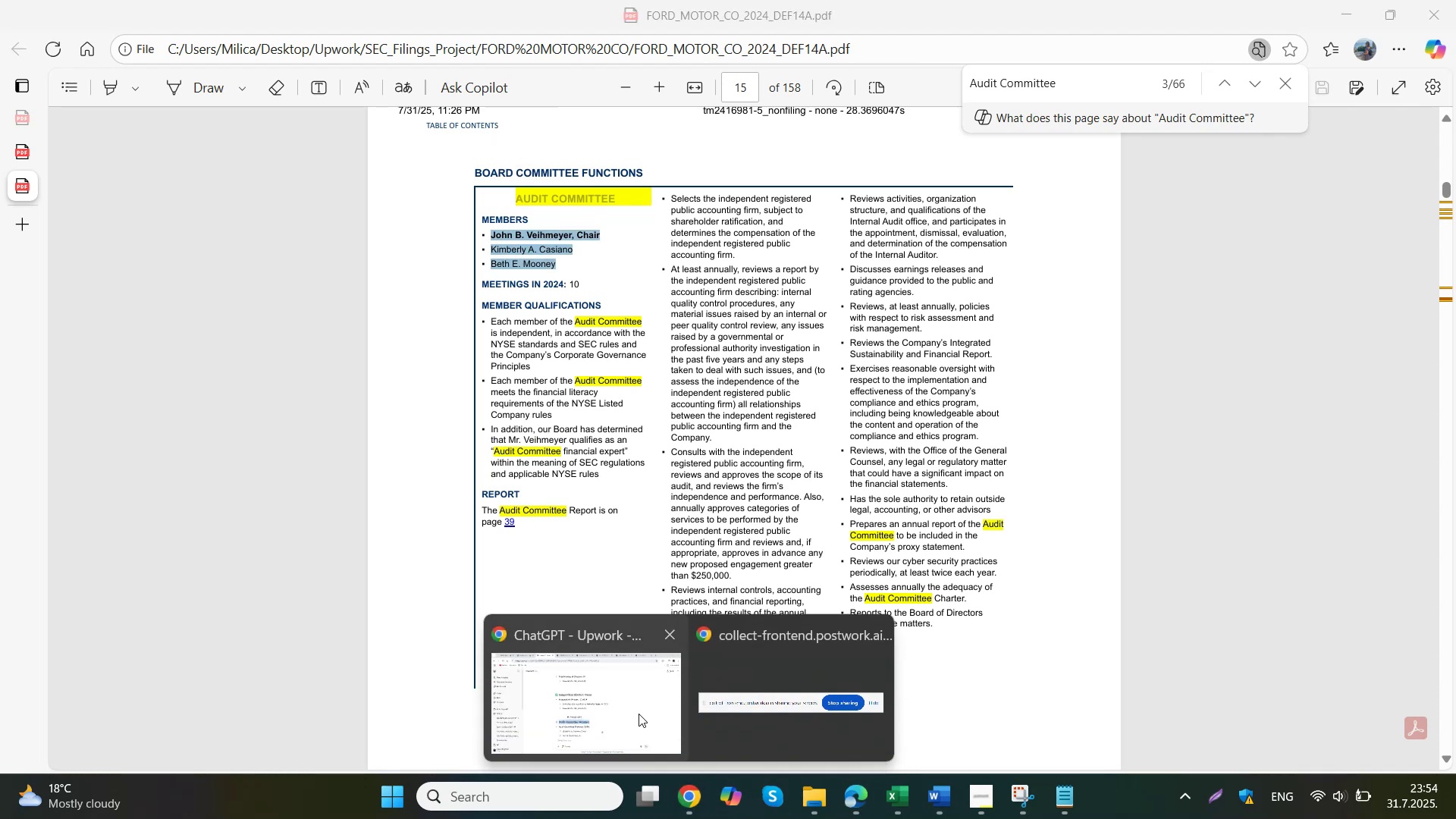 
key(Control+V)
 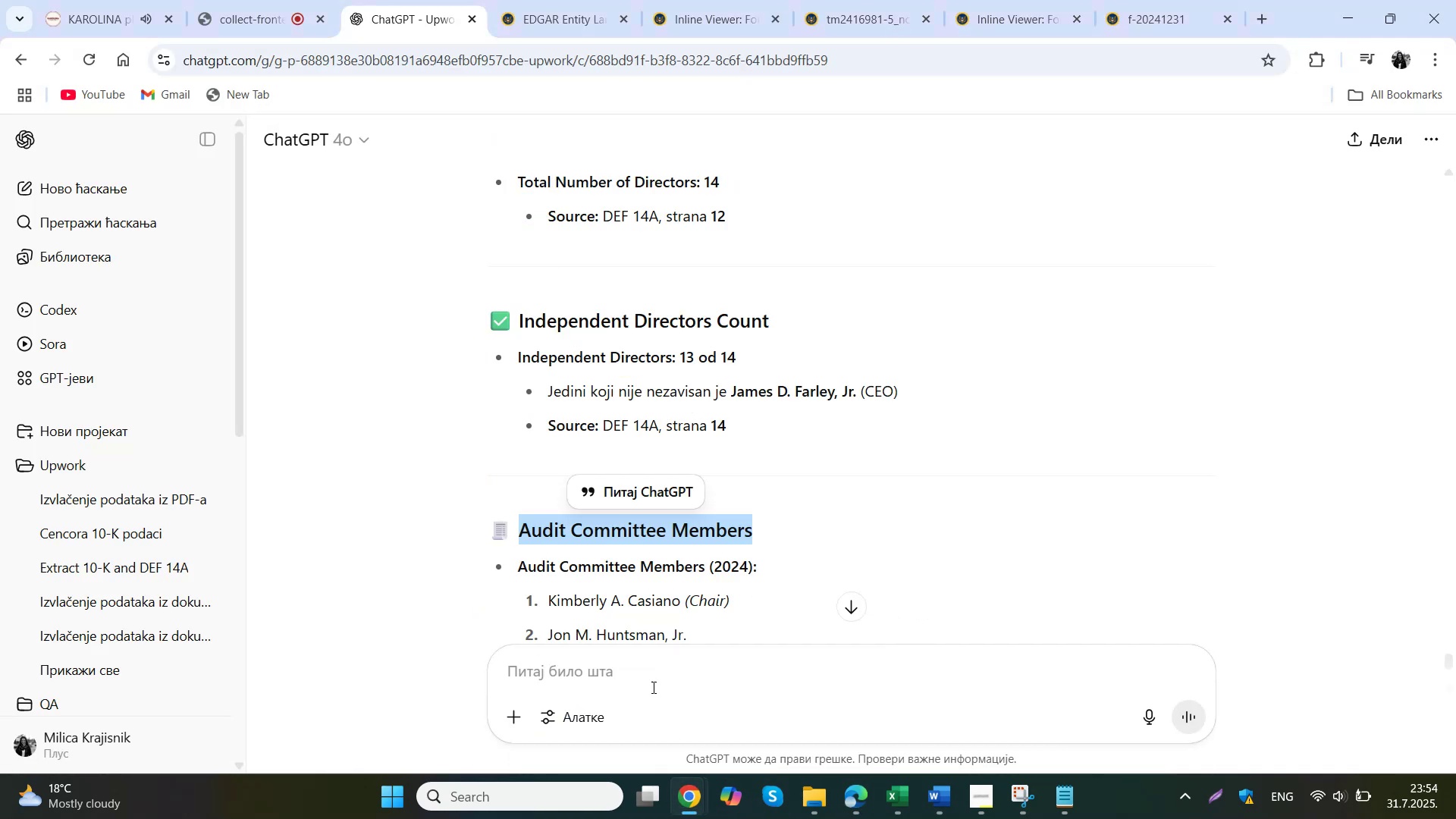 
type( ja sam nasla da su samo njij)
key(Backspace)
type(h trojicac )
key(Backspace)
key(Backspace)
type( cal)
key(Backspace)
key(Backspace)
type(lanovi. da li j )
key(Backspace)
type(e to istina?)
 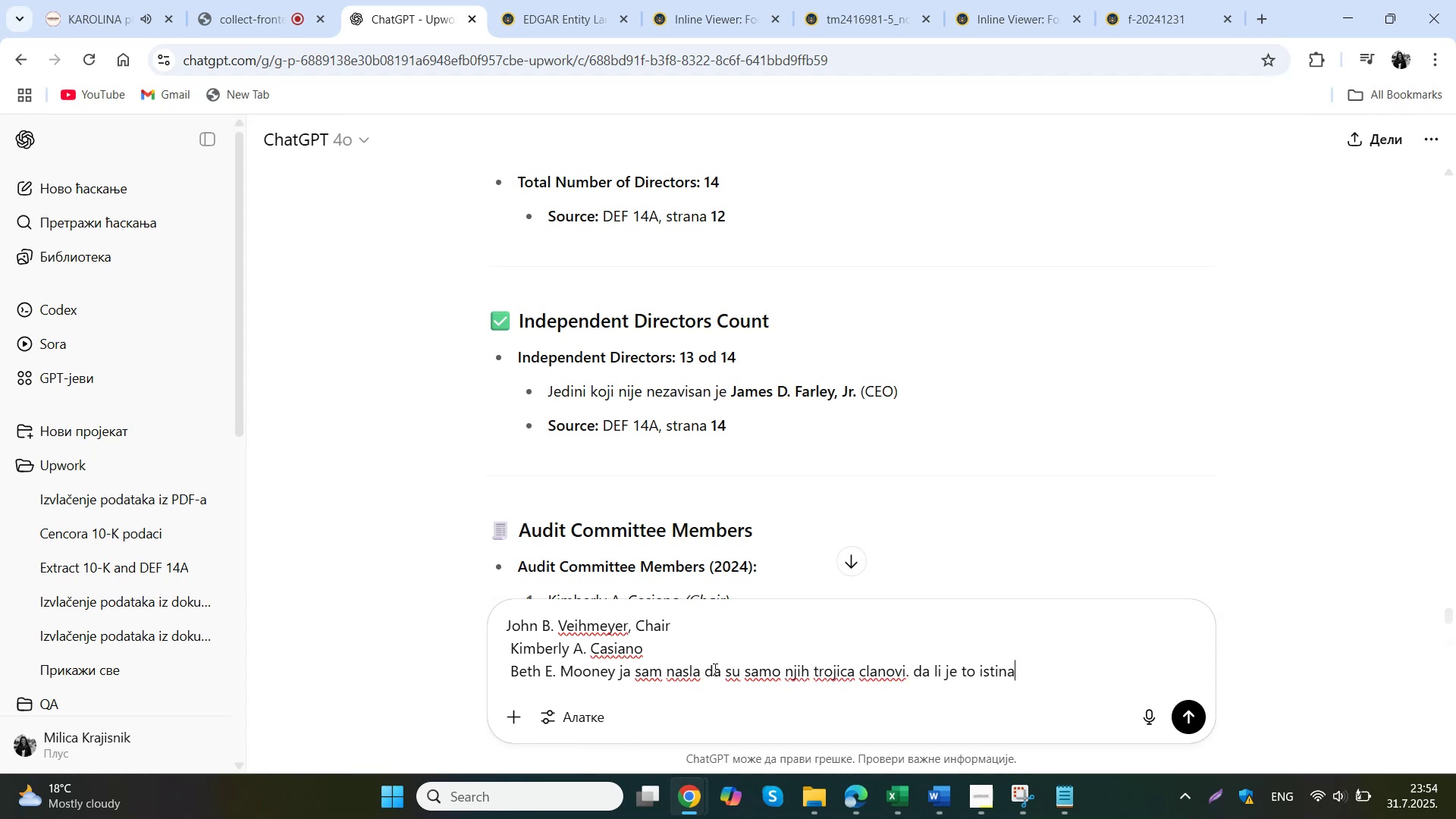 
 